 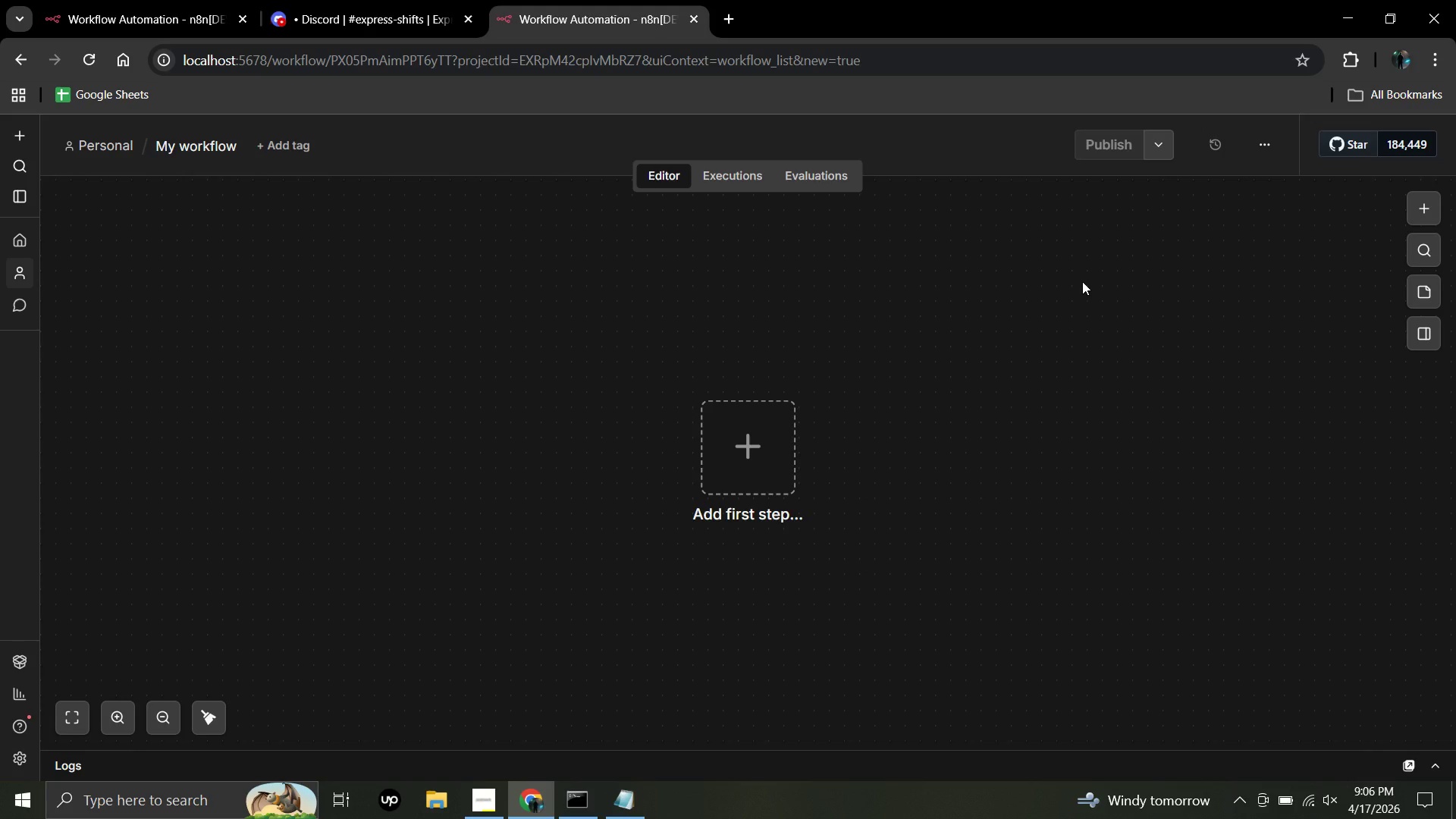 
left_click([234, 143])
 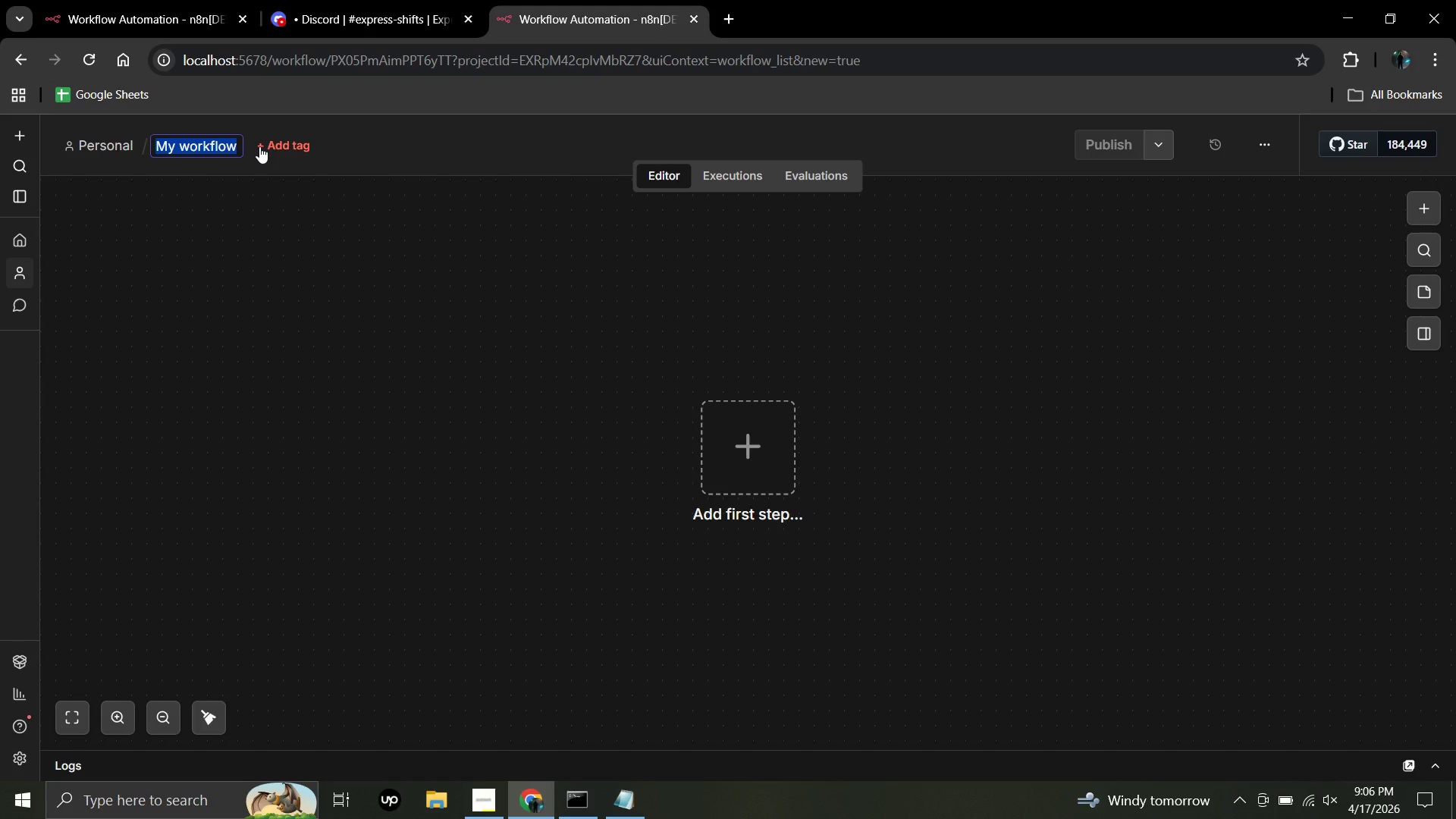 
key(Backspace)
 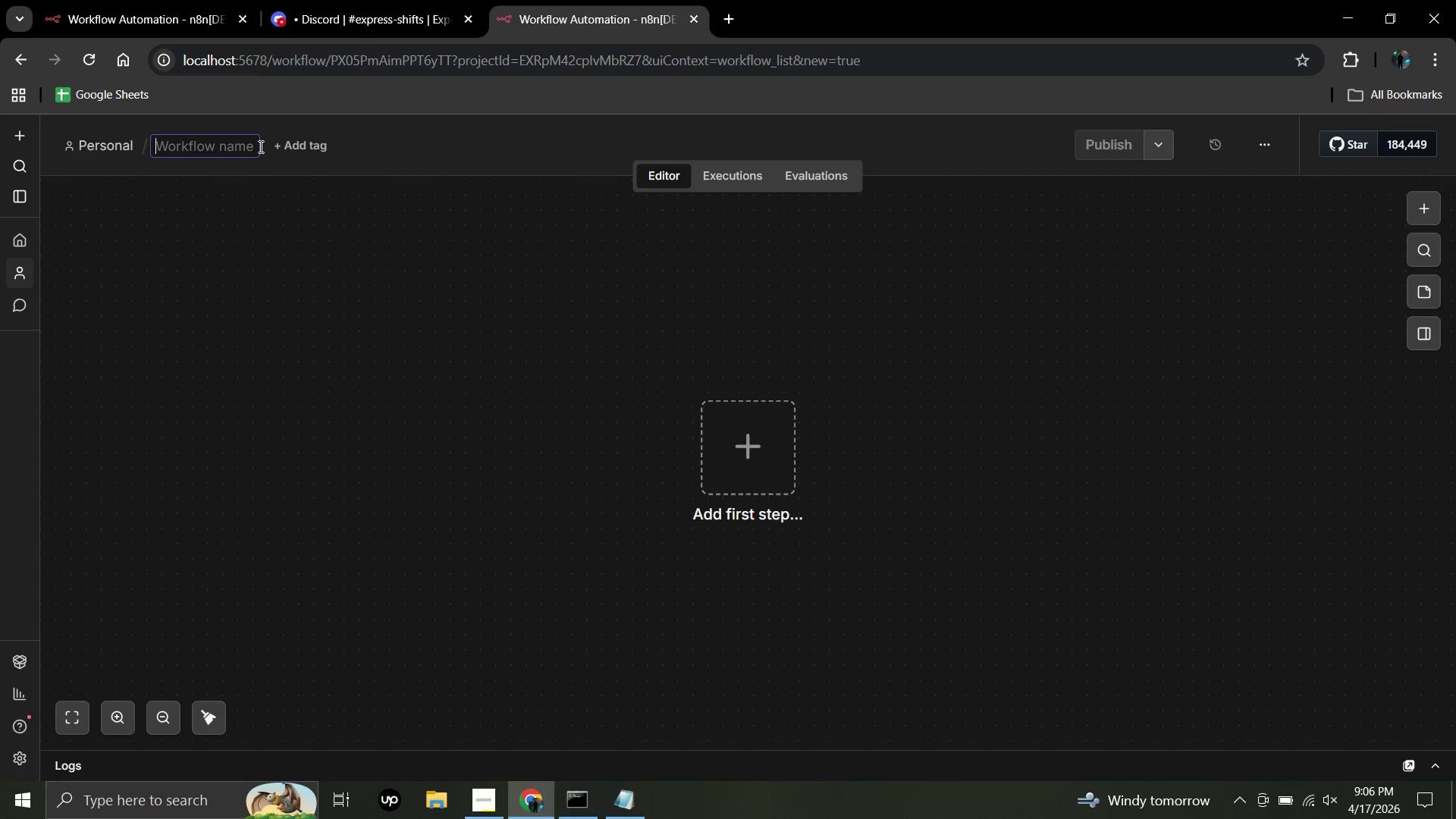 
wait(5.09)
 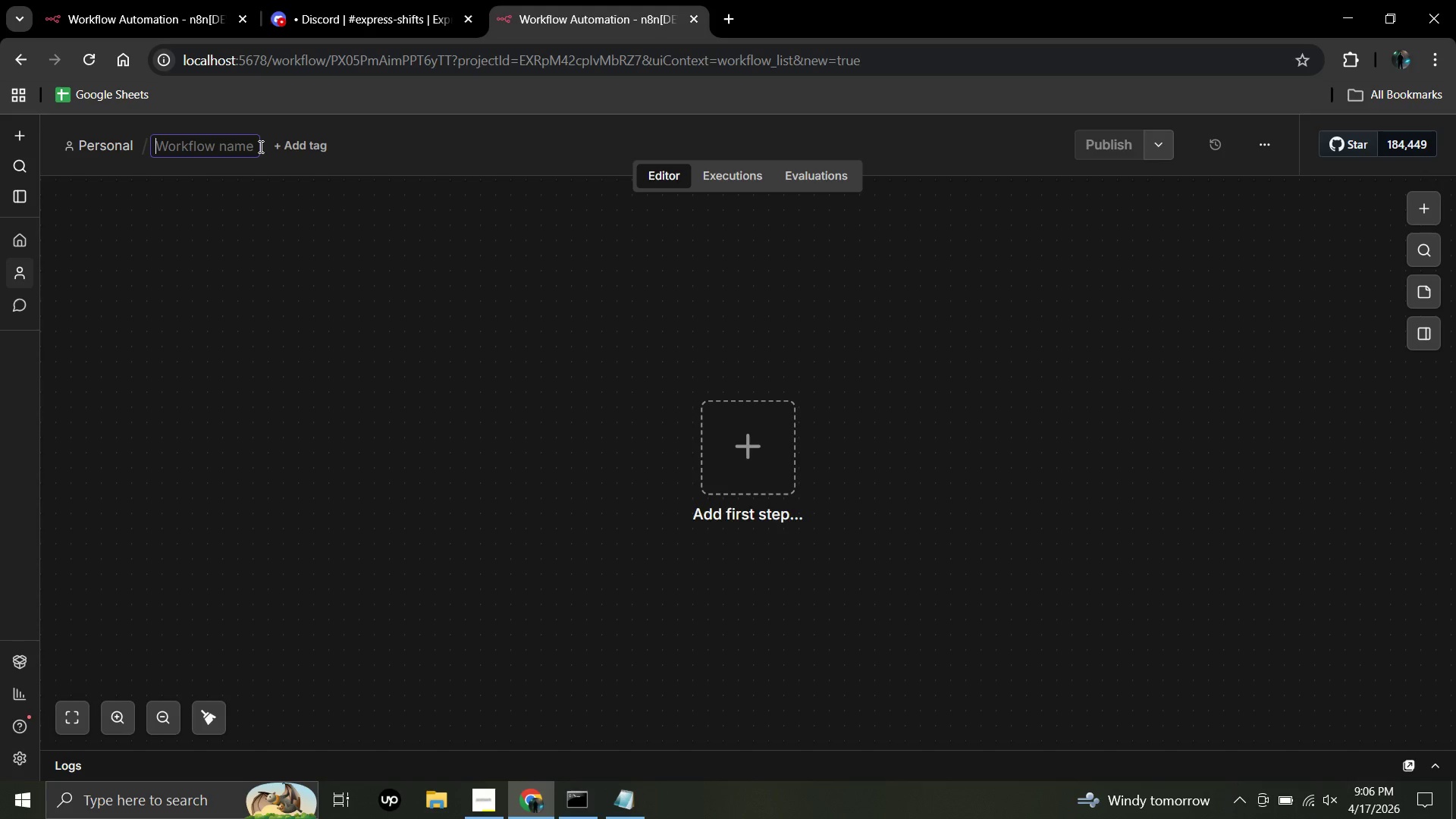 
type(CloudNine Sitters)
 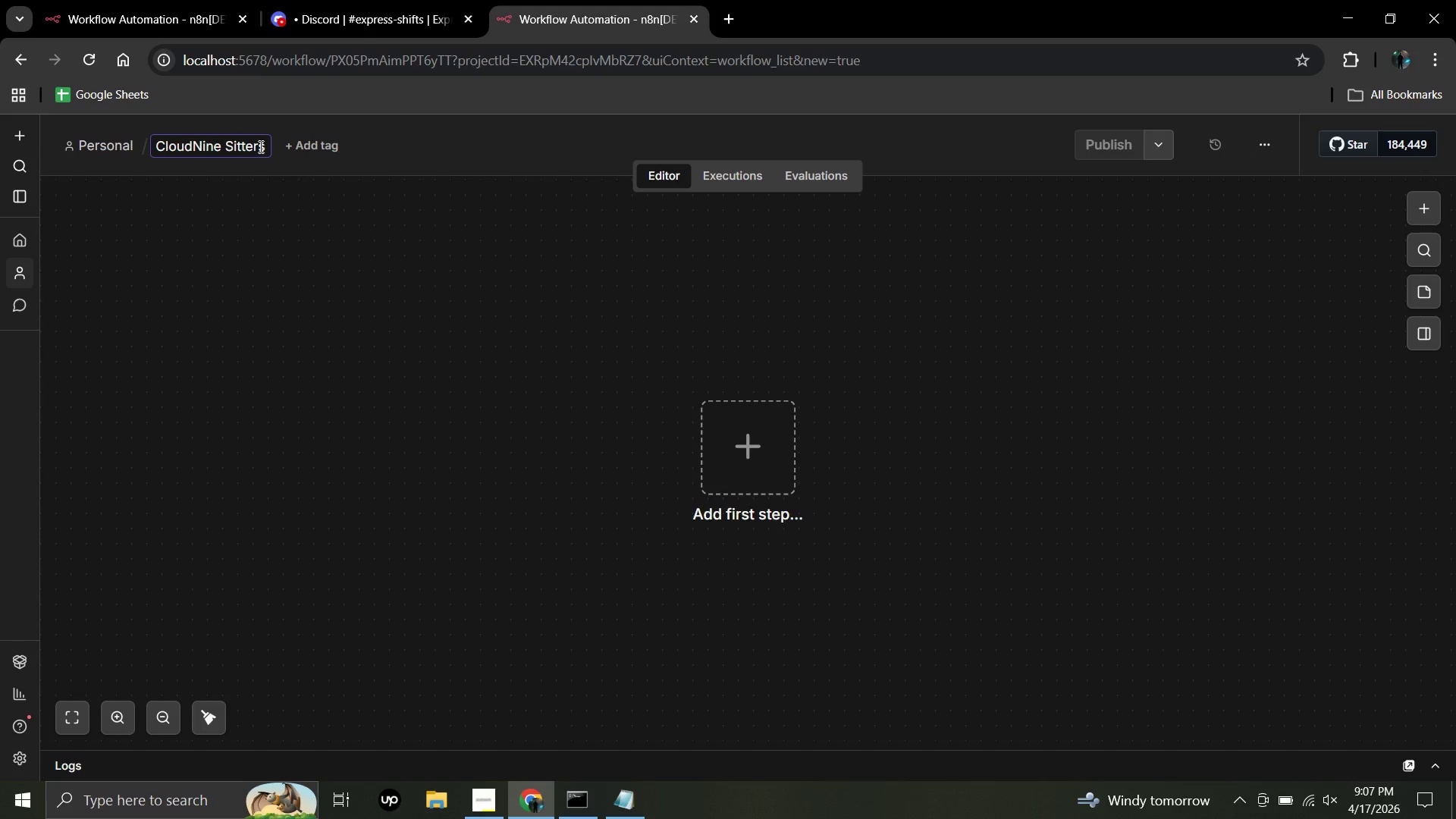 
hold_key(key=ShiftRight, duration=0.52)
 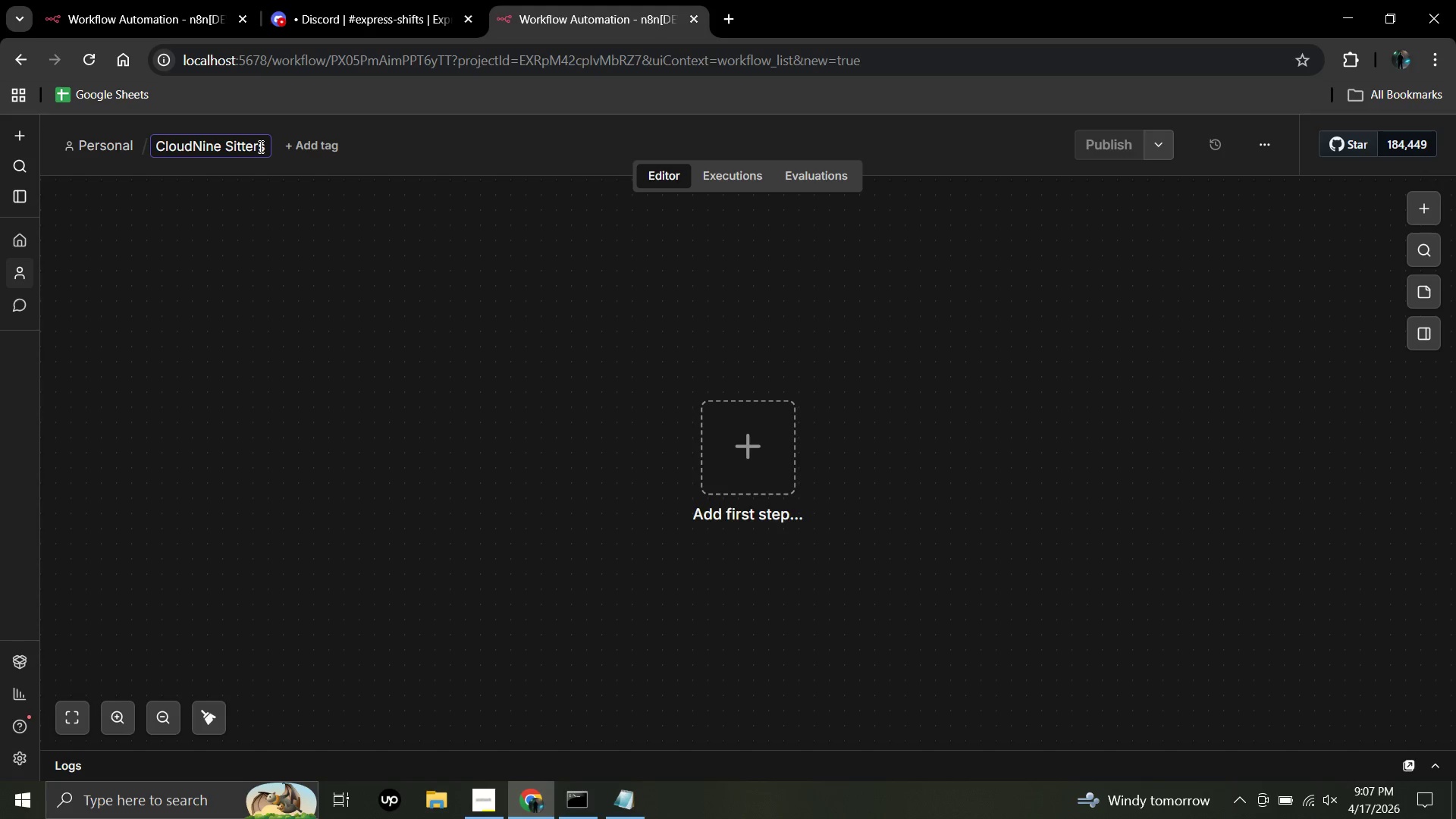 
key(Minus)
 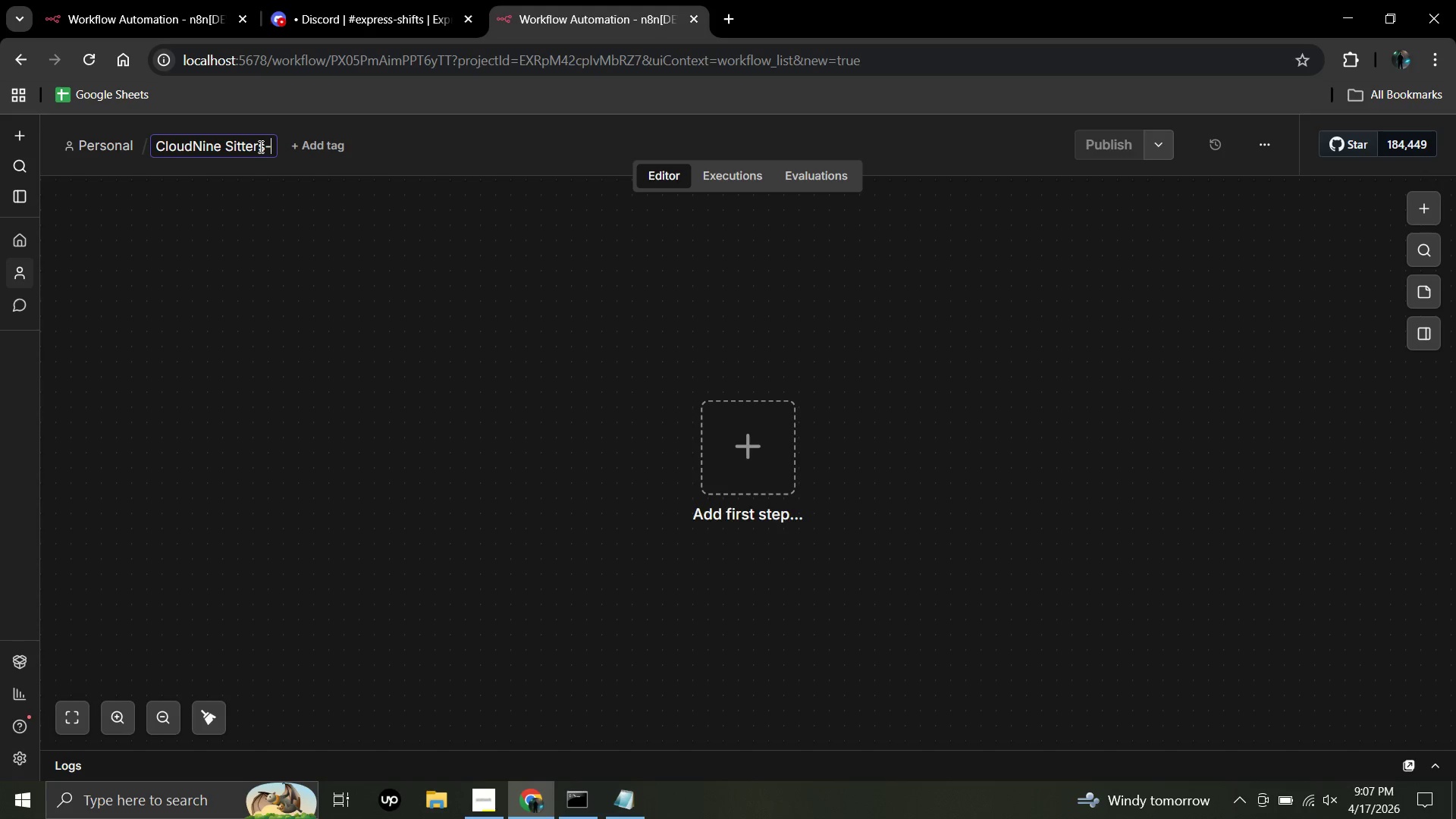 
hold_key(key=ShiftLeft, duration=1.52)
 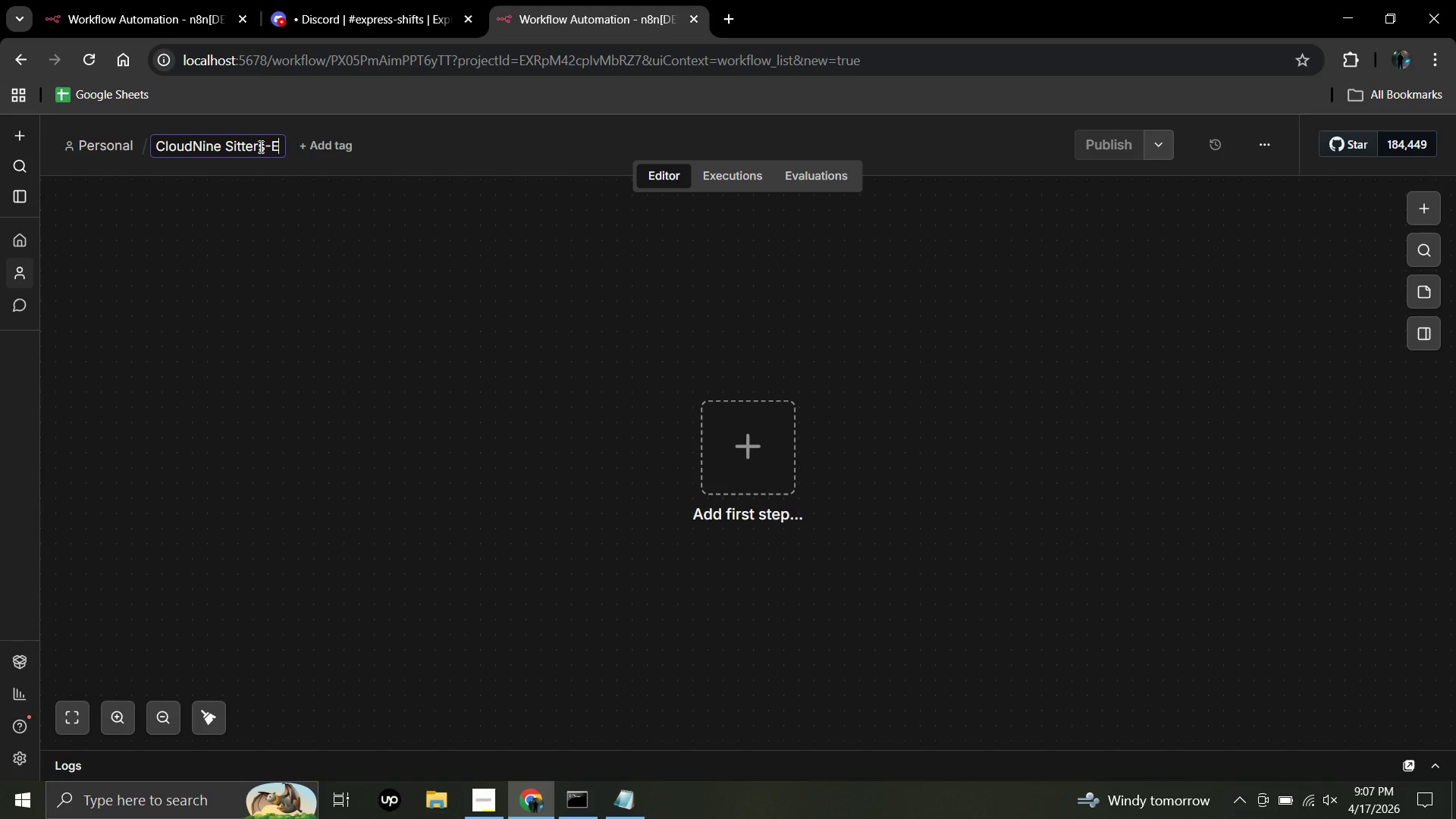 
type(Error Handler)
 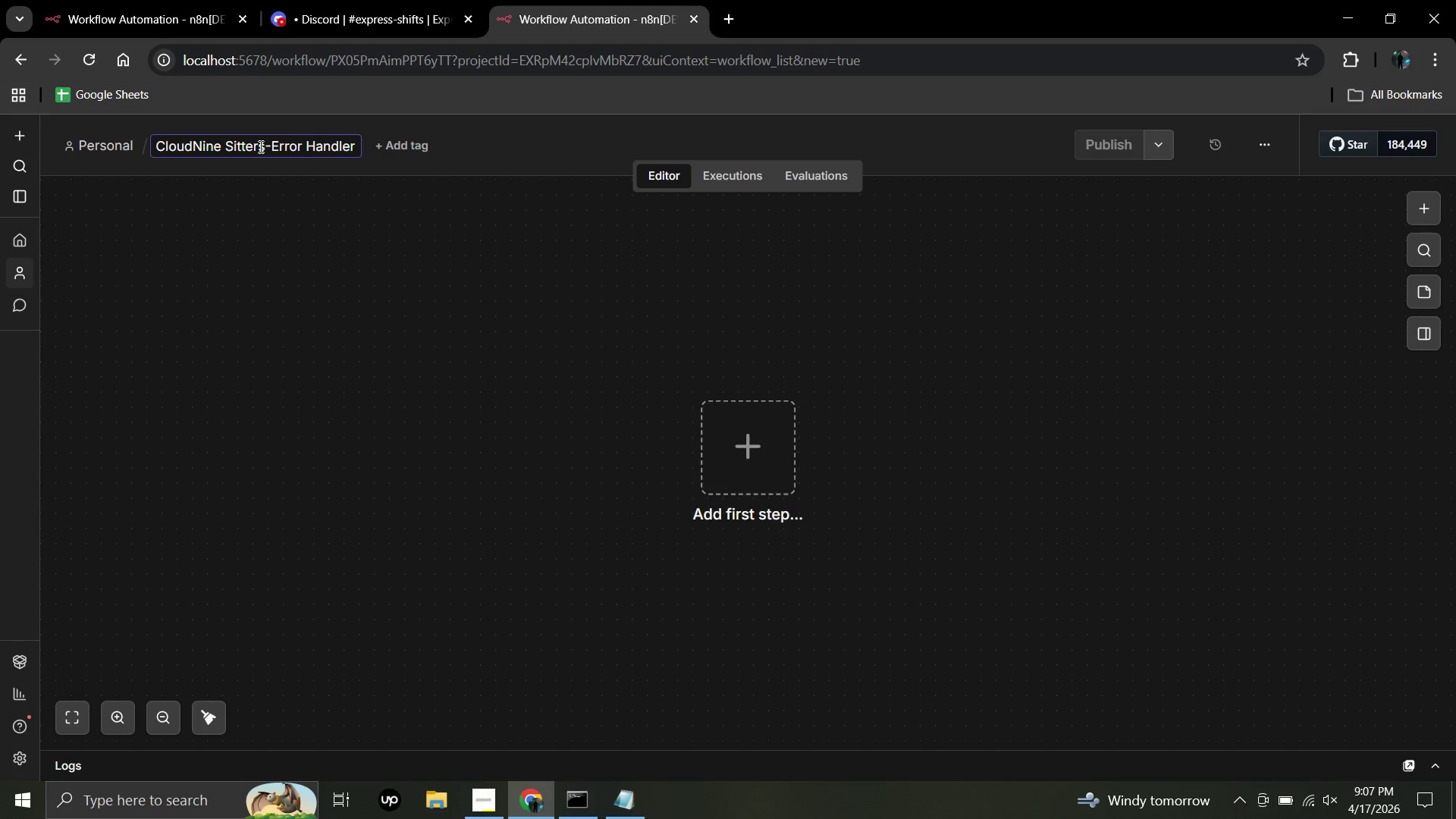 
wait(55.97)
 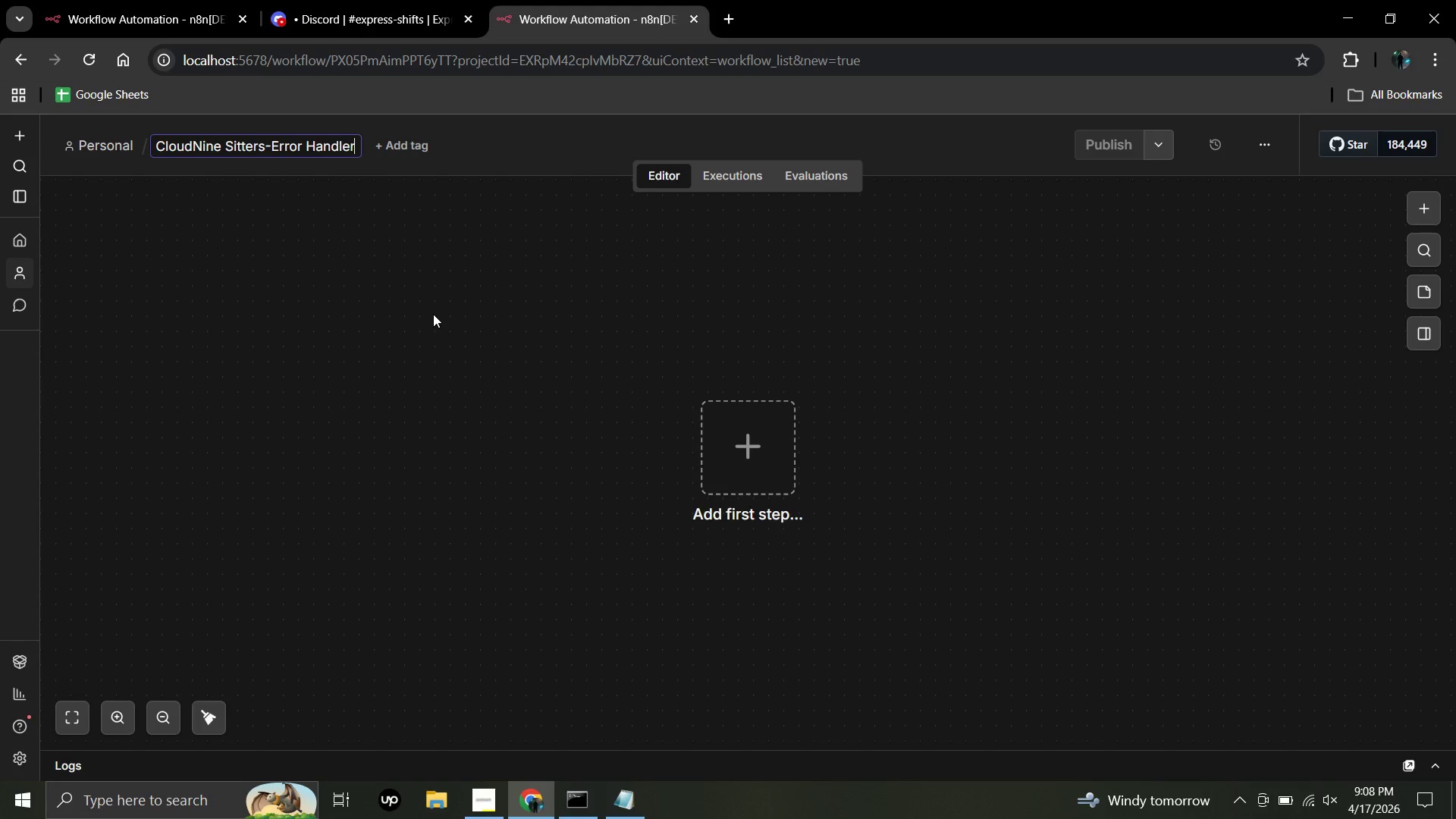 
left_click([749, 441])
 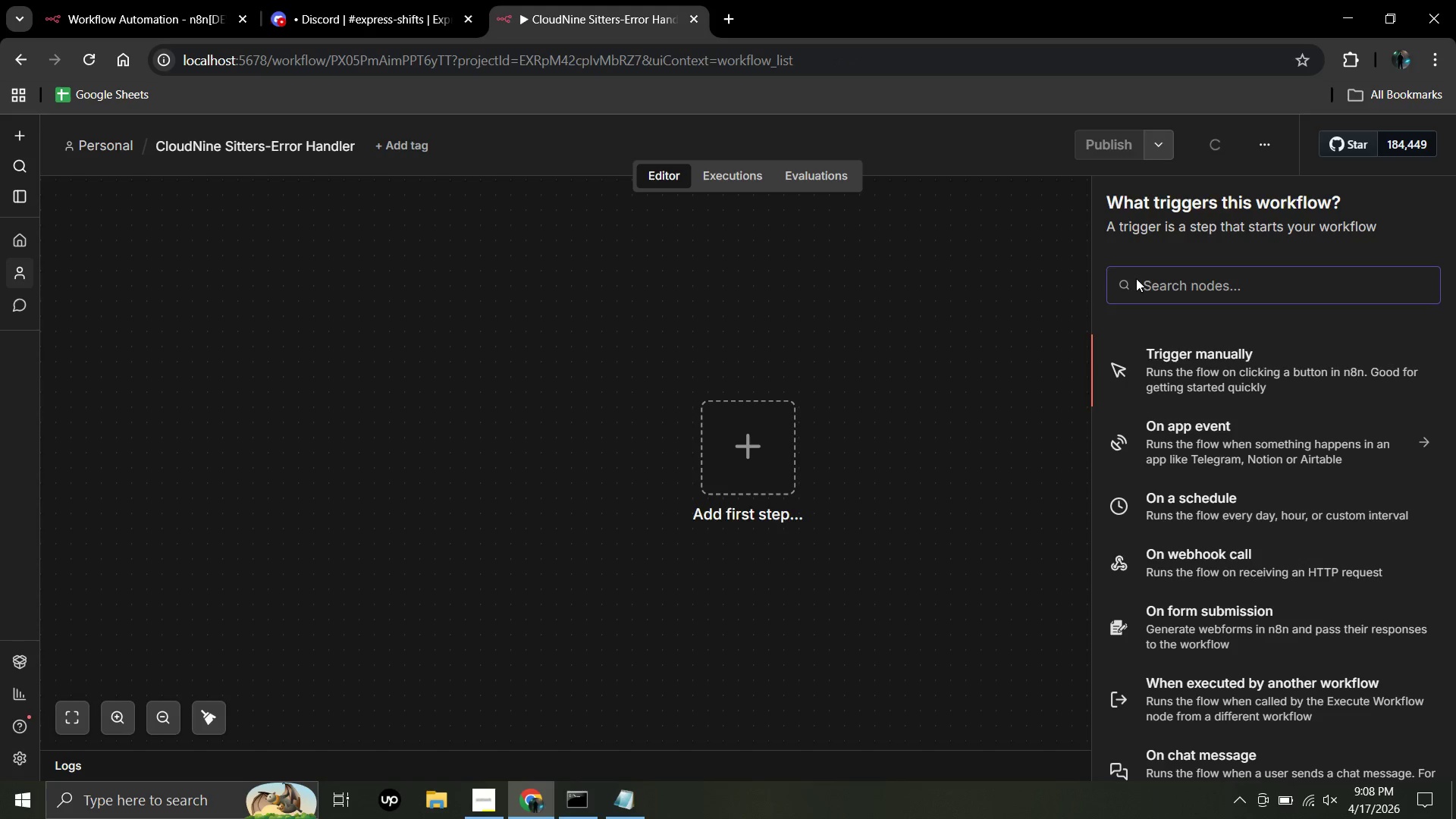 
left_click([1146, 276])
 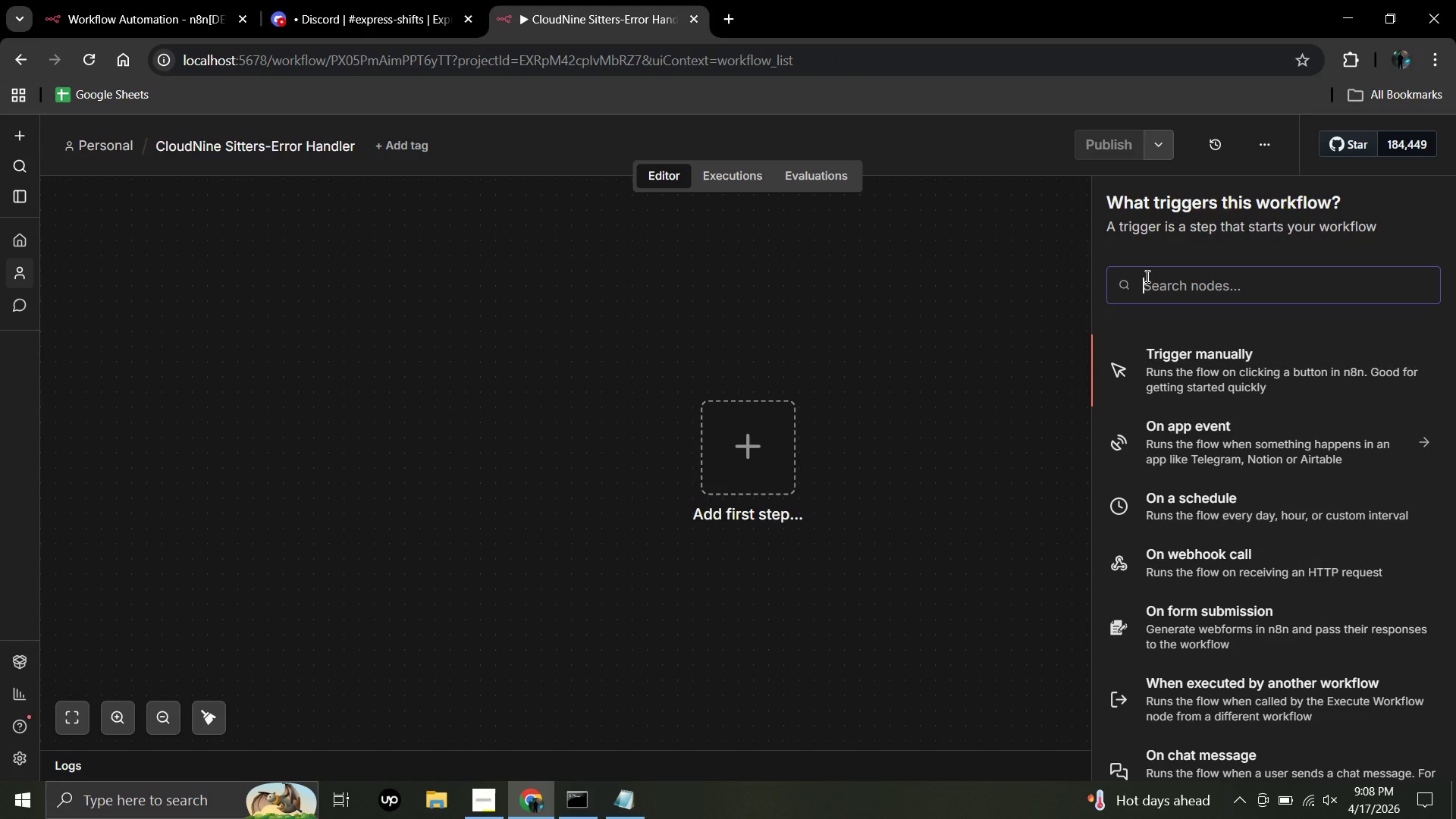 
wait(13.86)
 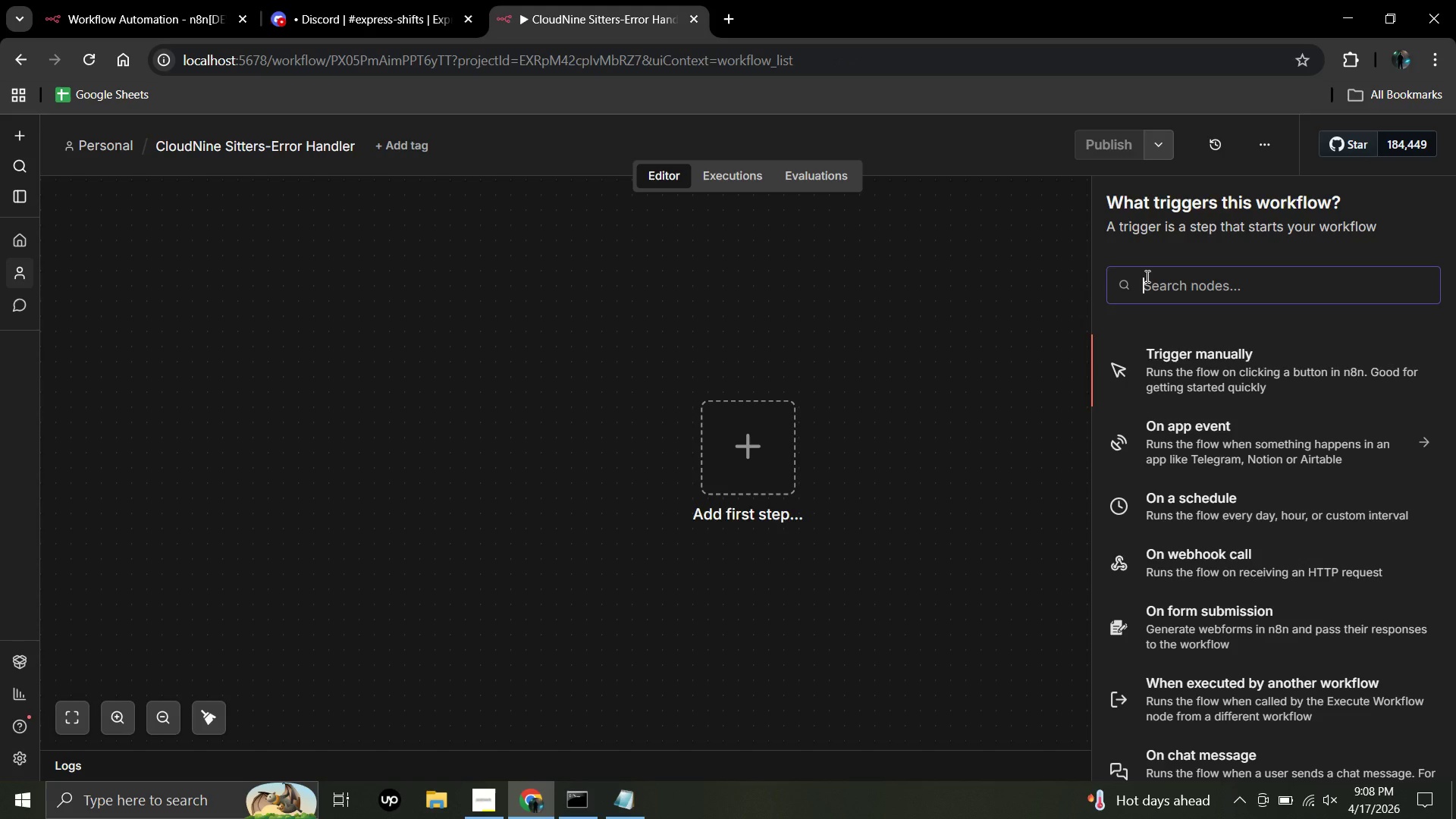 
type(error tri)
 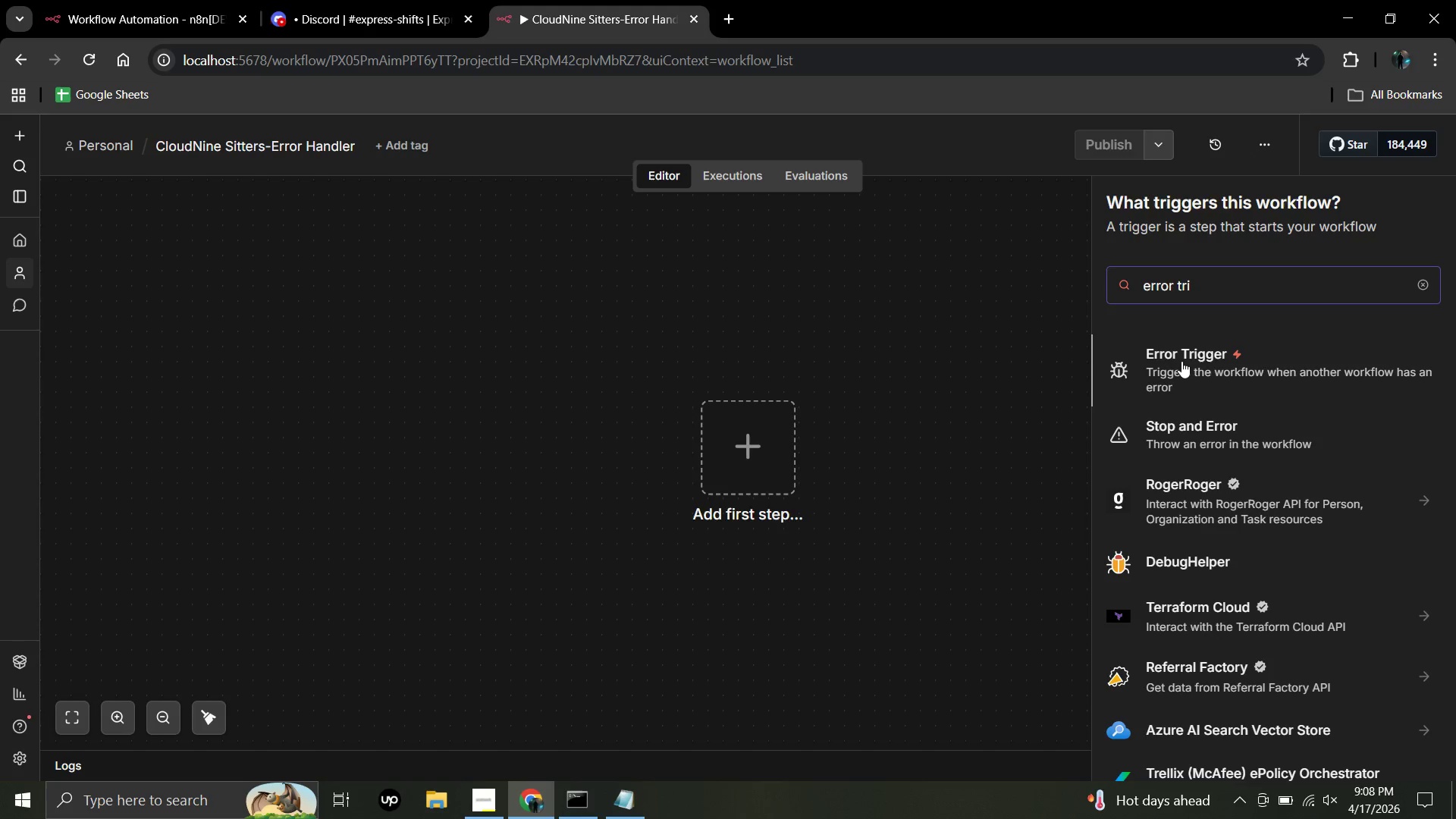 
wait(11.33)
 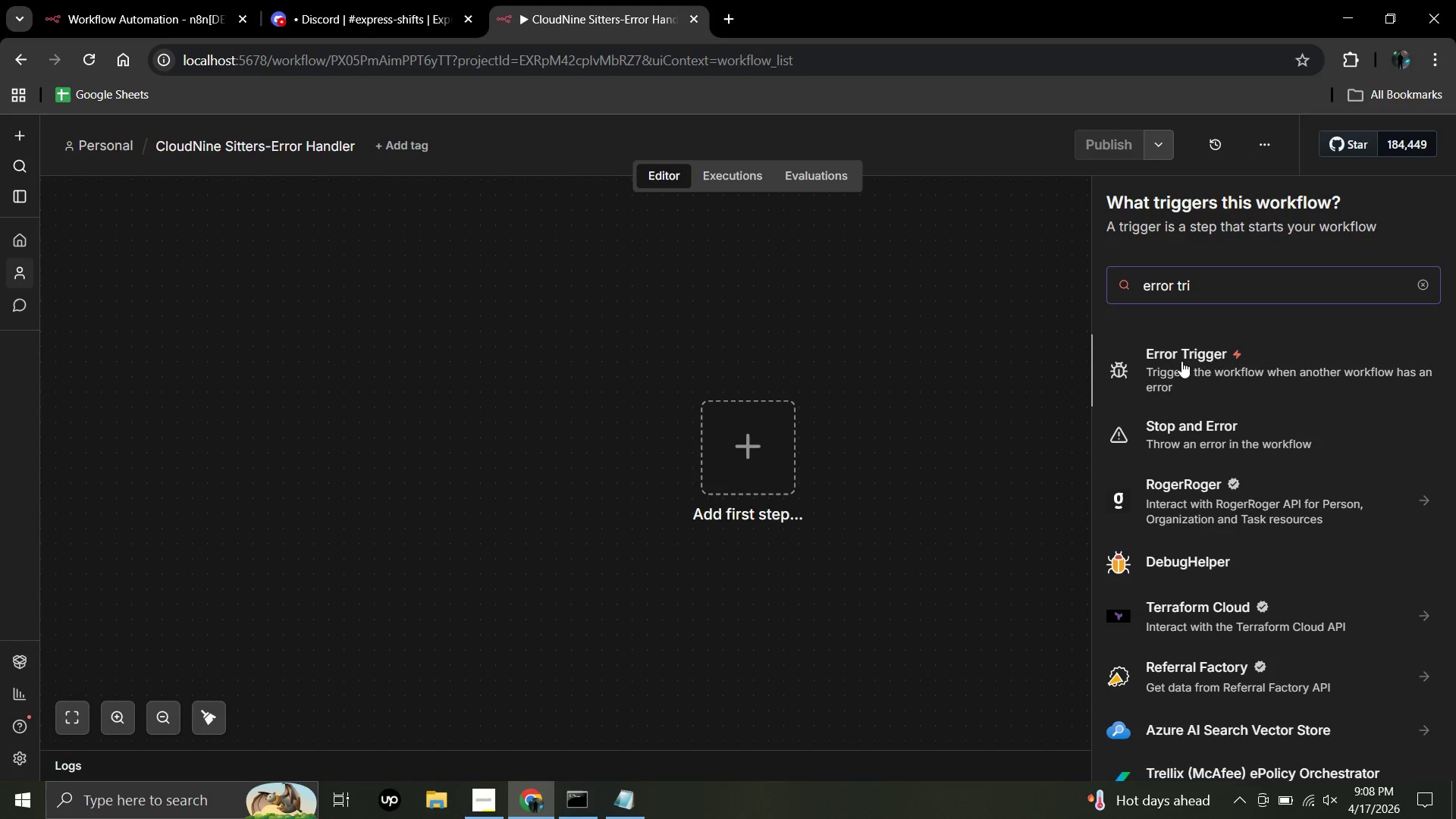 
left_click([1200, 351])
 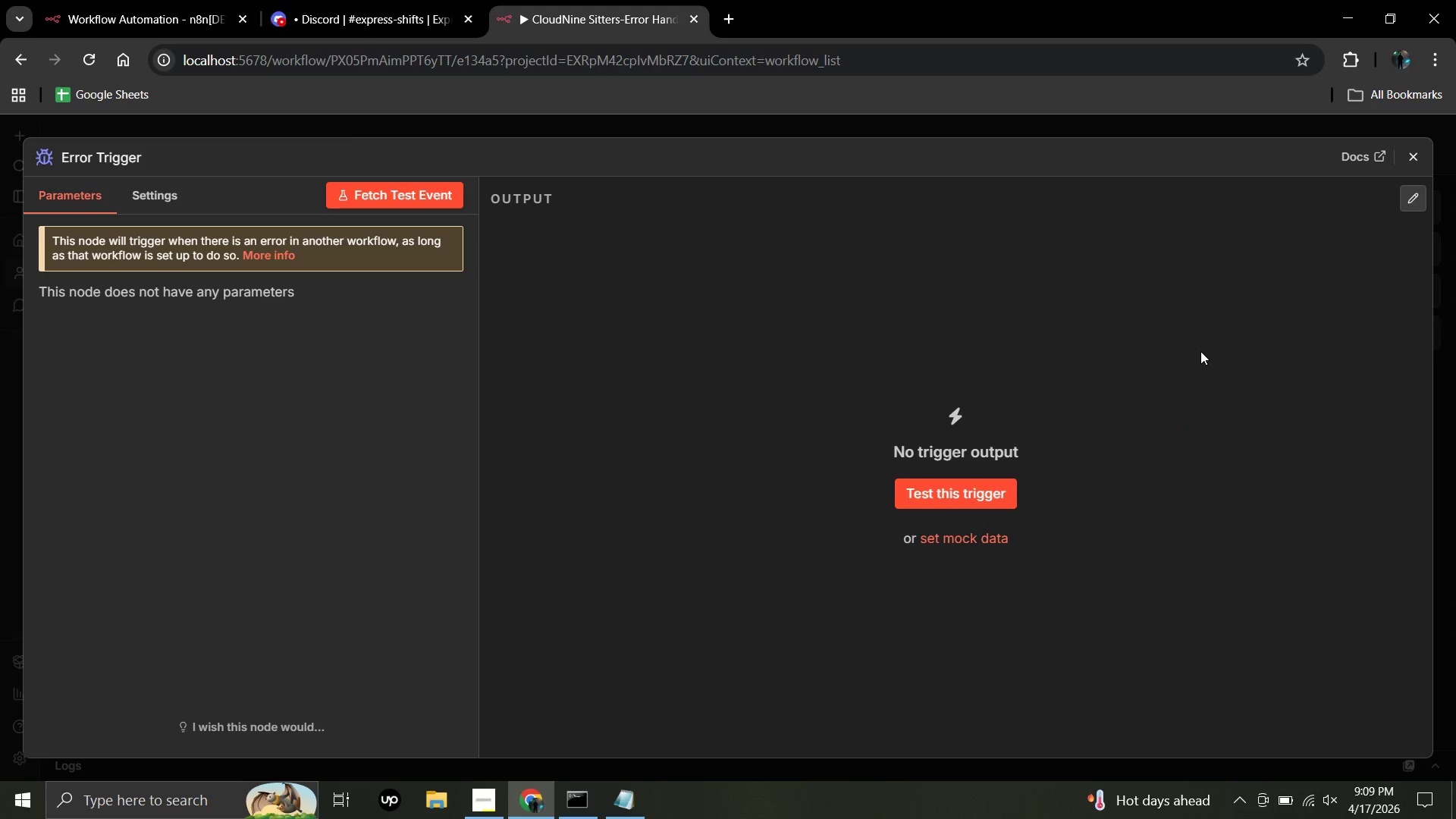 
wait(32.51)
 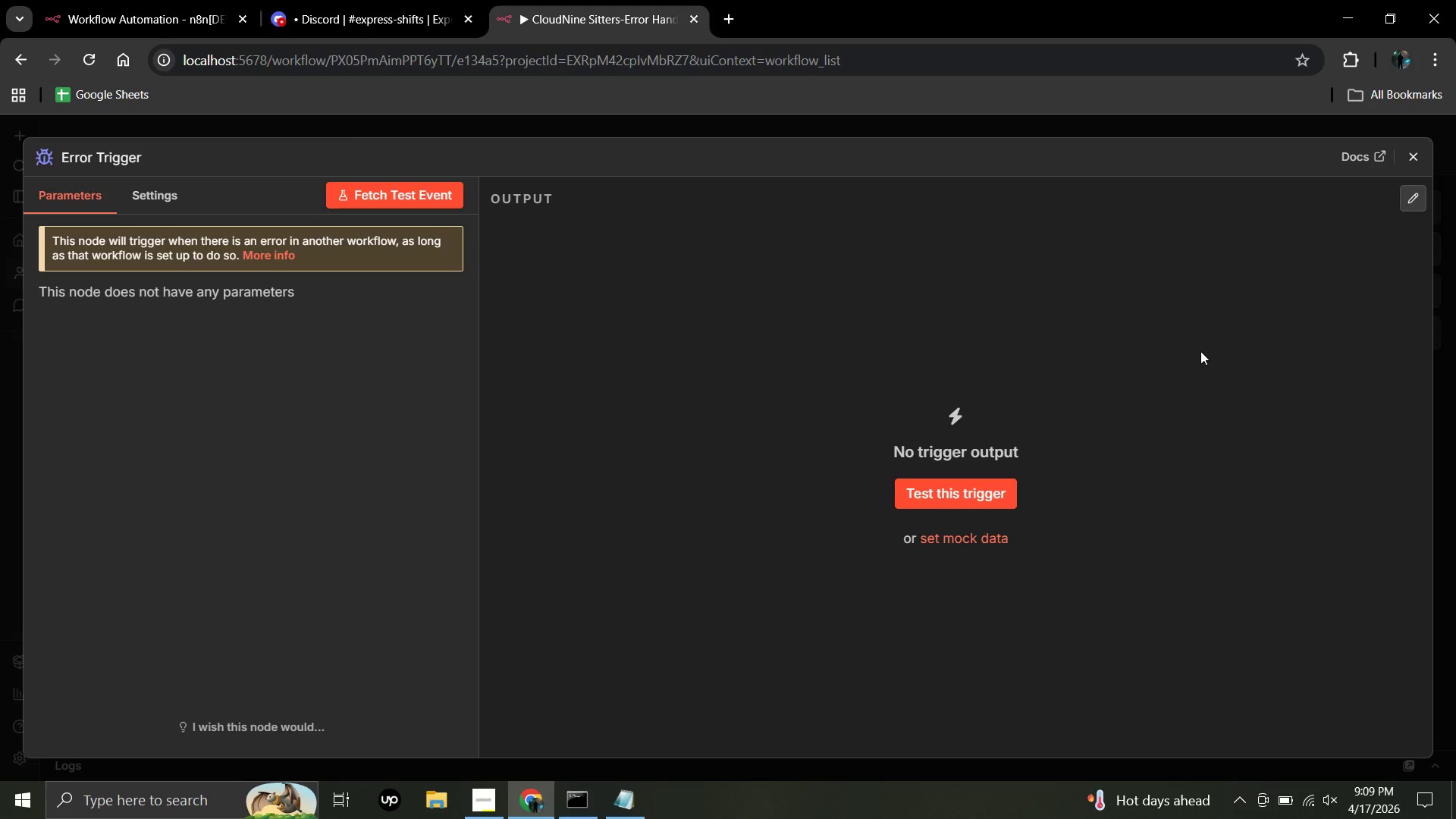 
mouse_move([1410, 156])
 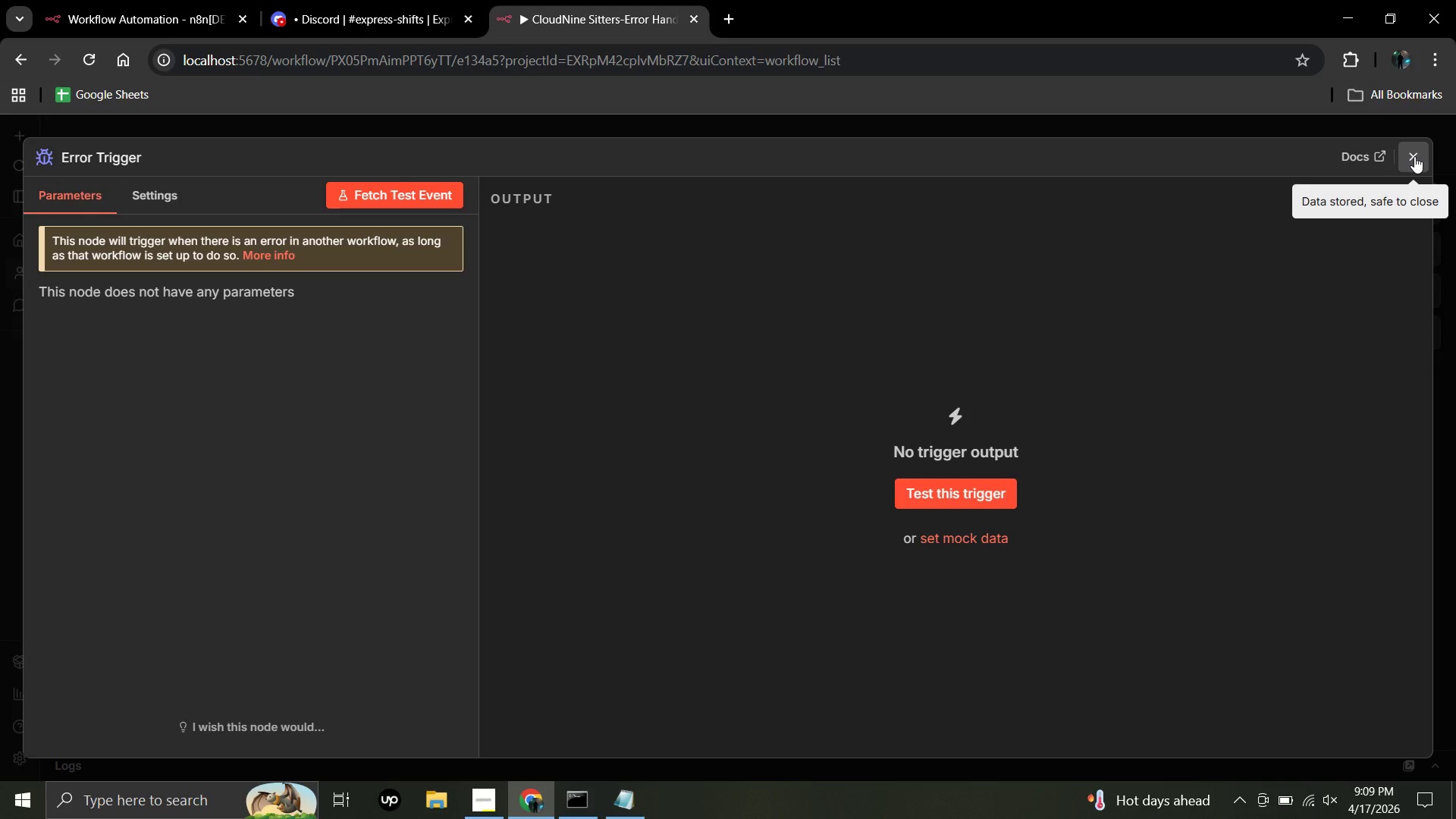 
wait(7.9)
 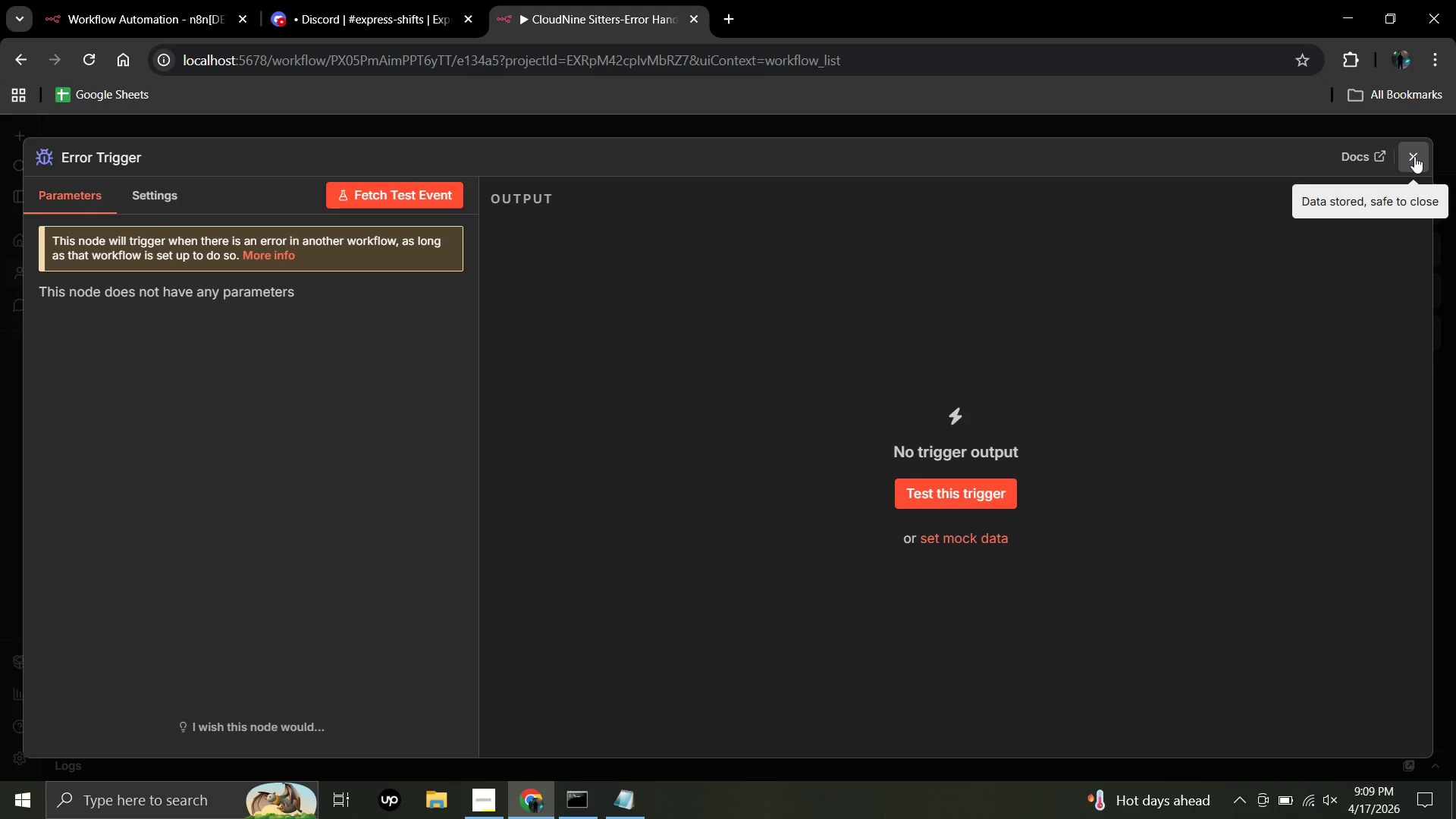 
left_click([1414, 156])
 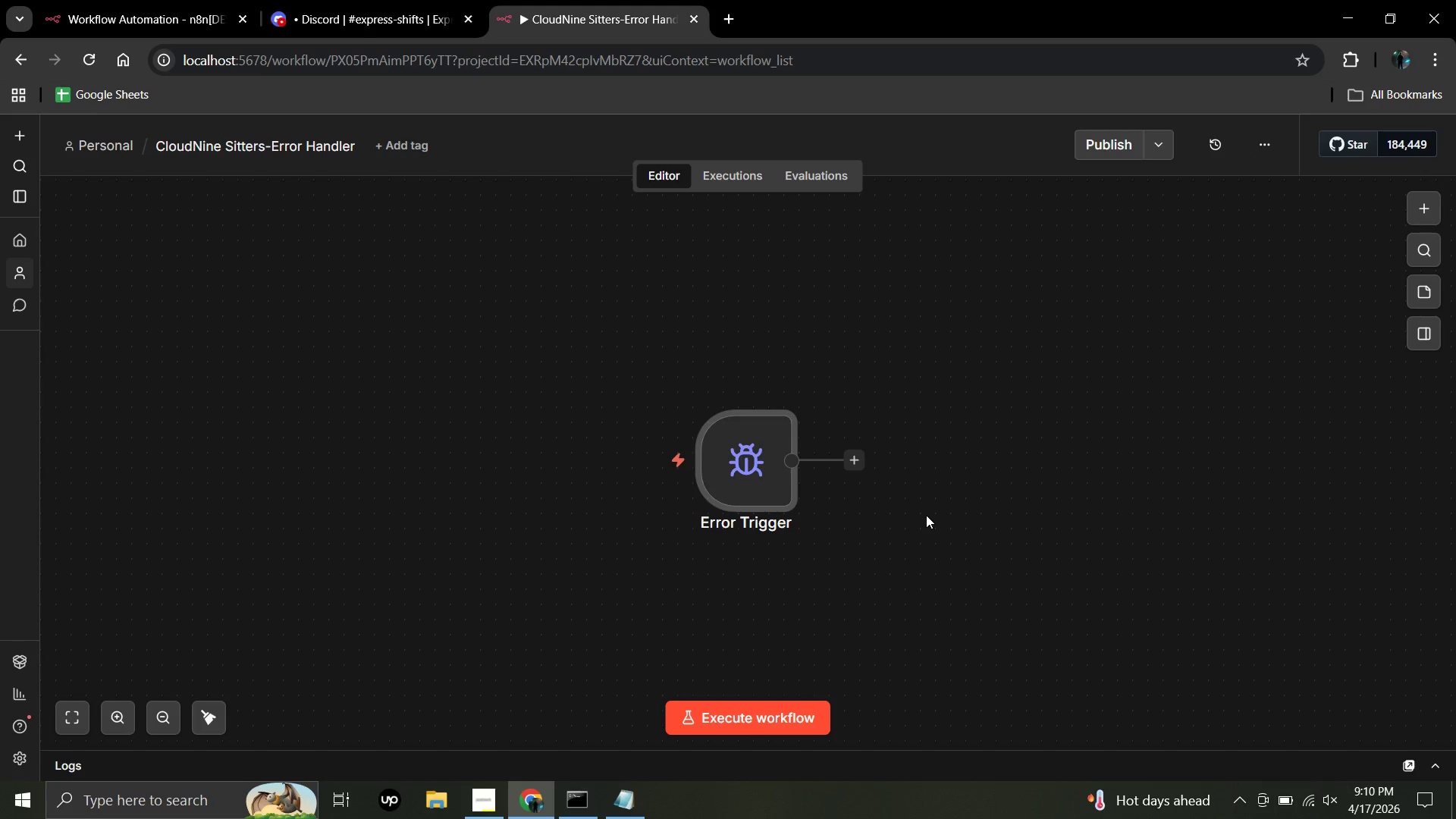 
wait(30.44)
 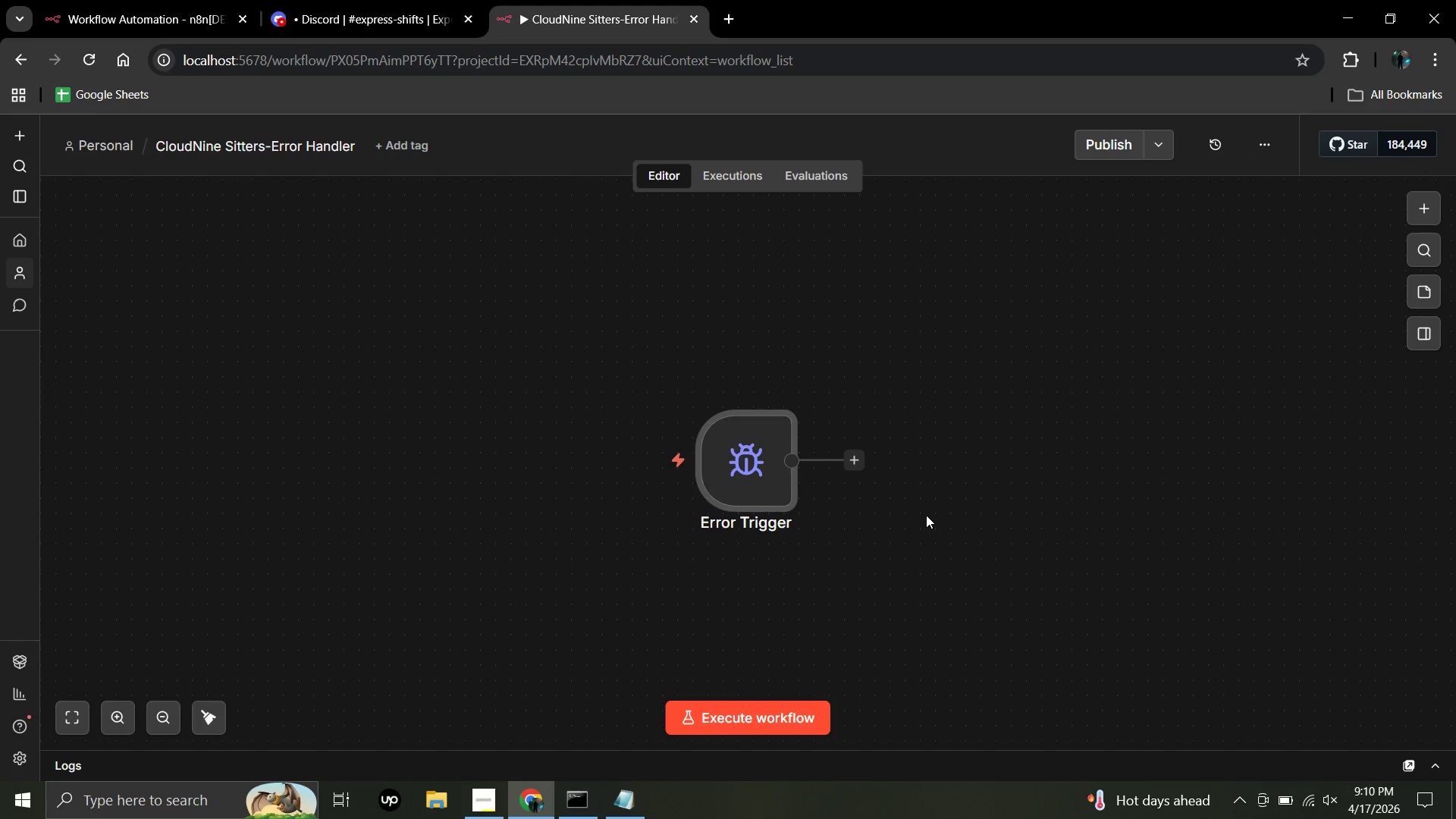 
left_click([858, 459])
 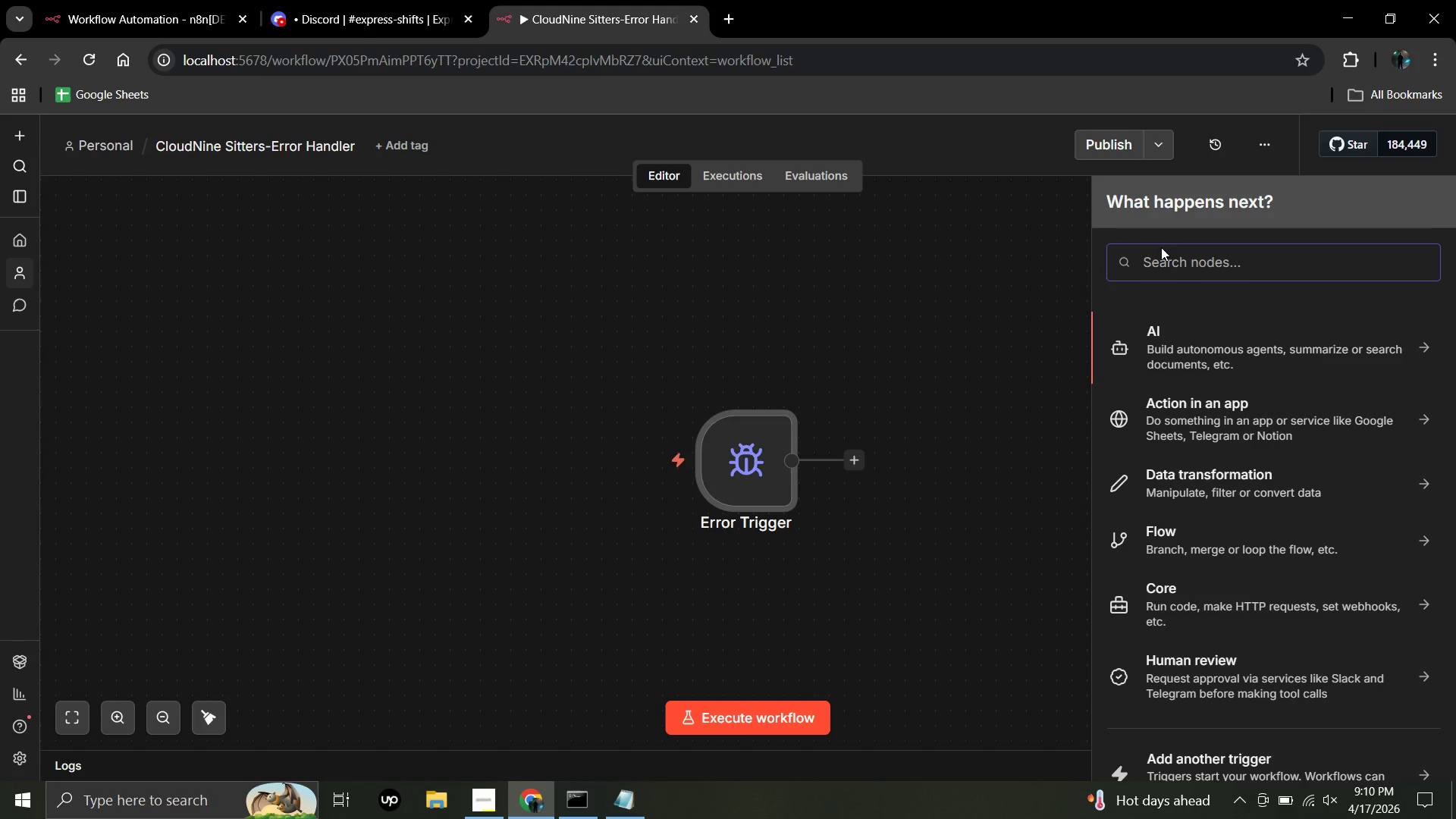 
left_click([1159, 248])
 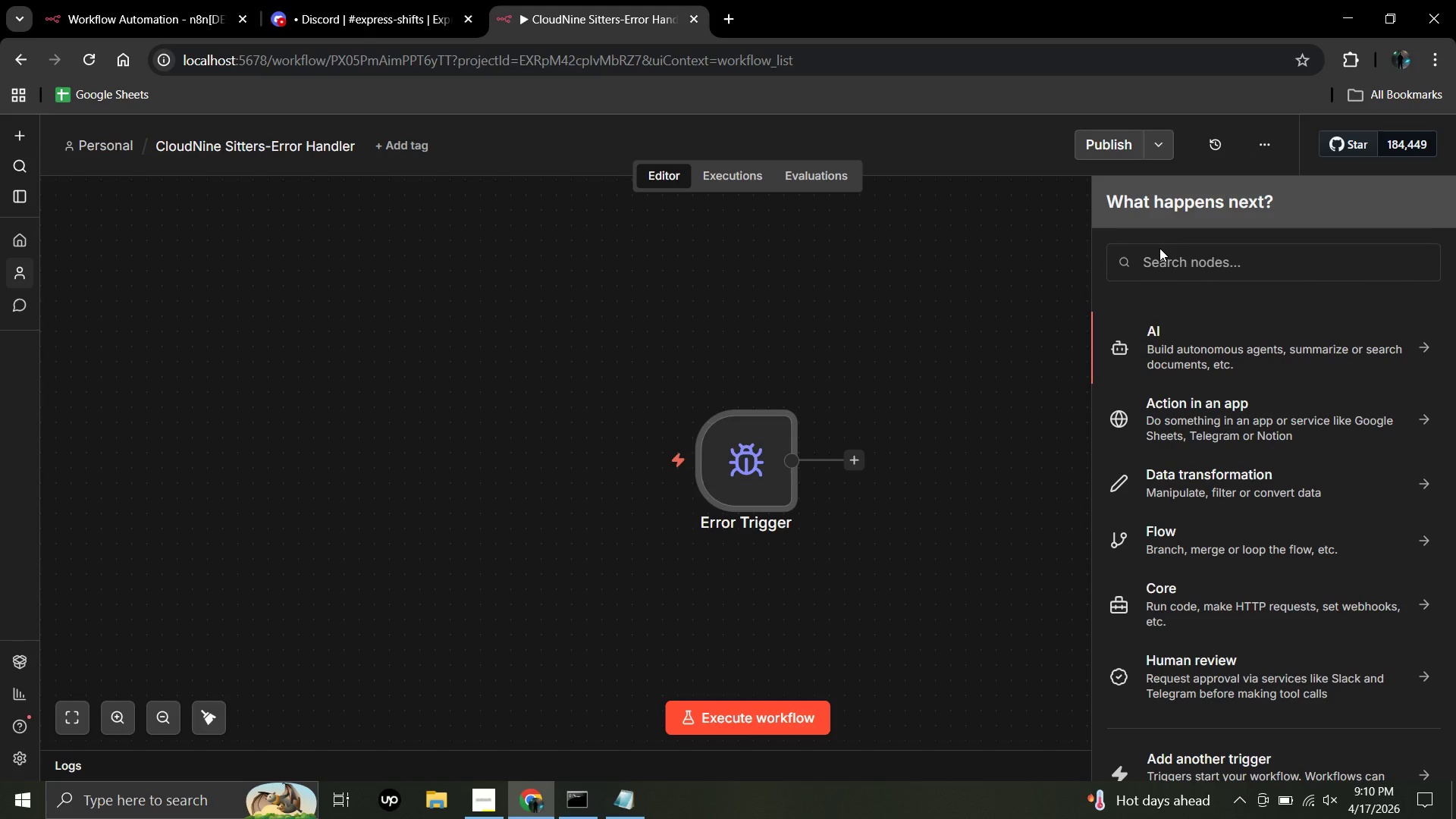 
key(Shift+ShiftLeft)
 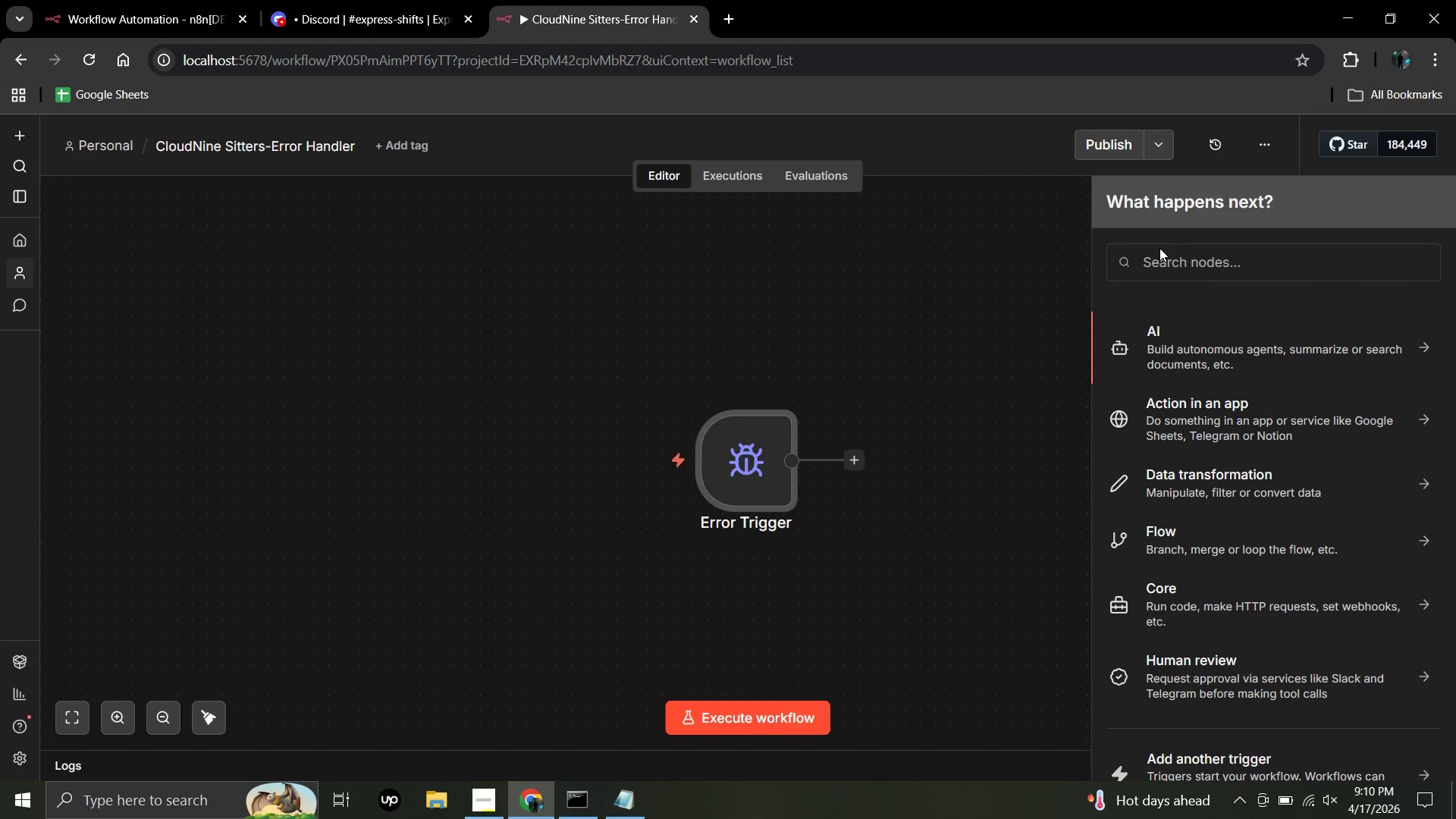 
key(G)
 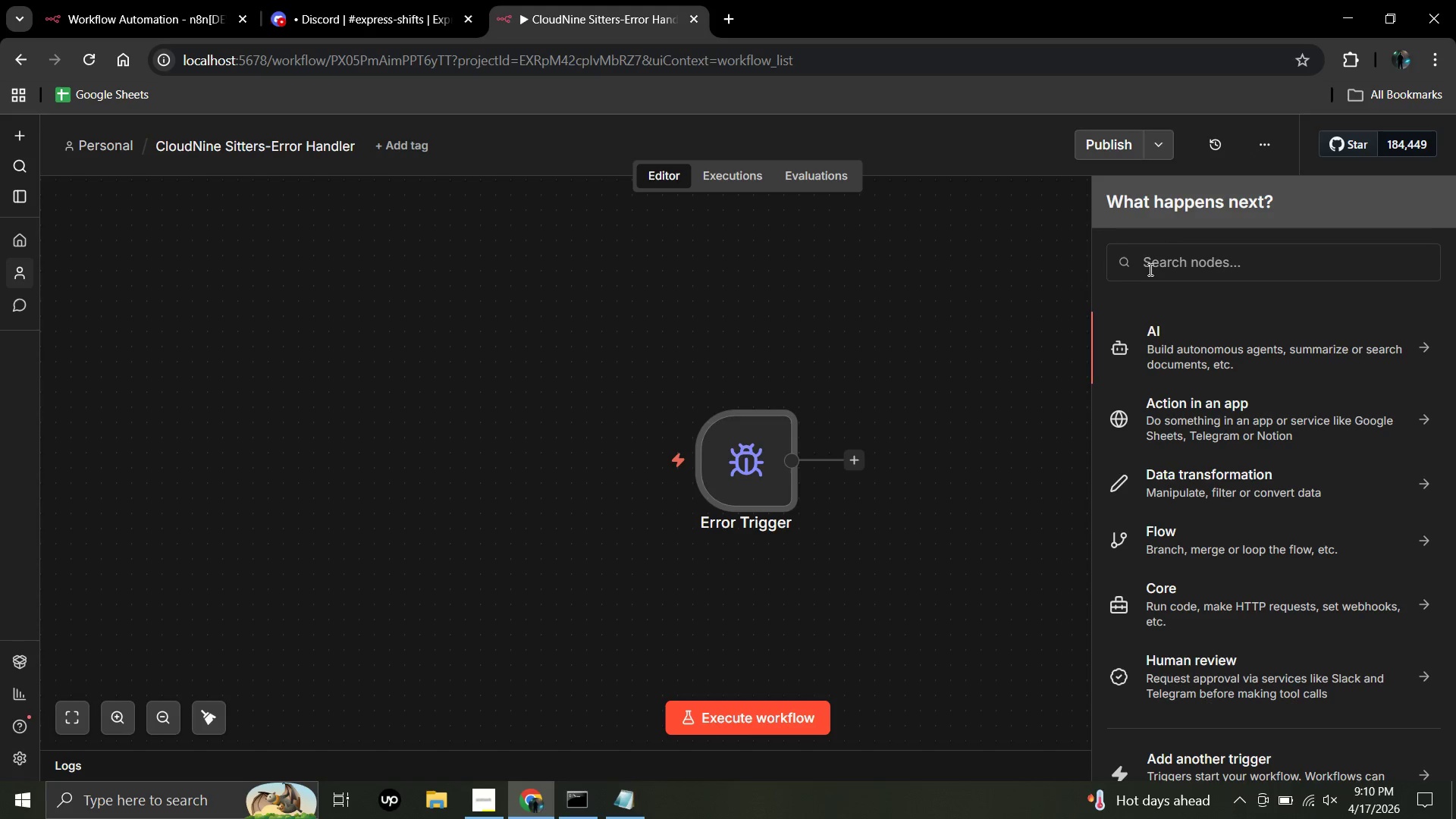 
left_click([1150, 264])
 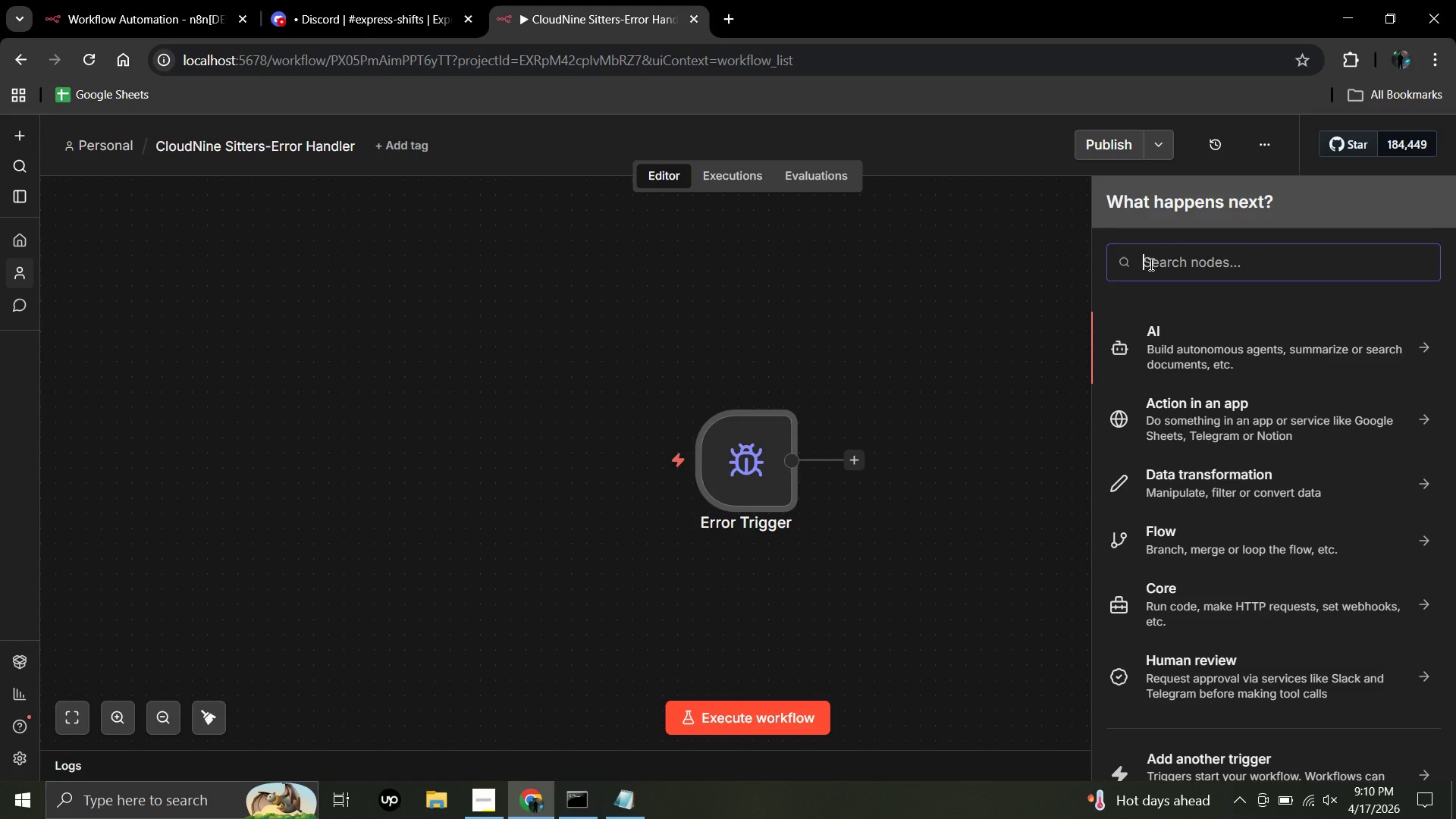 
key(Shift+ShiftLeft)
 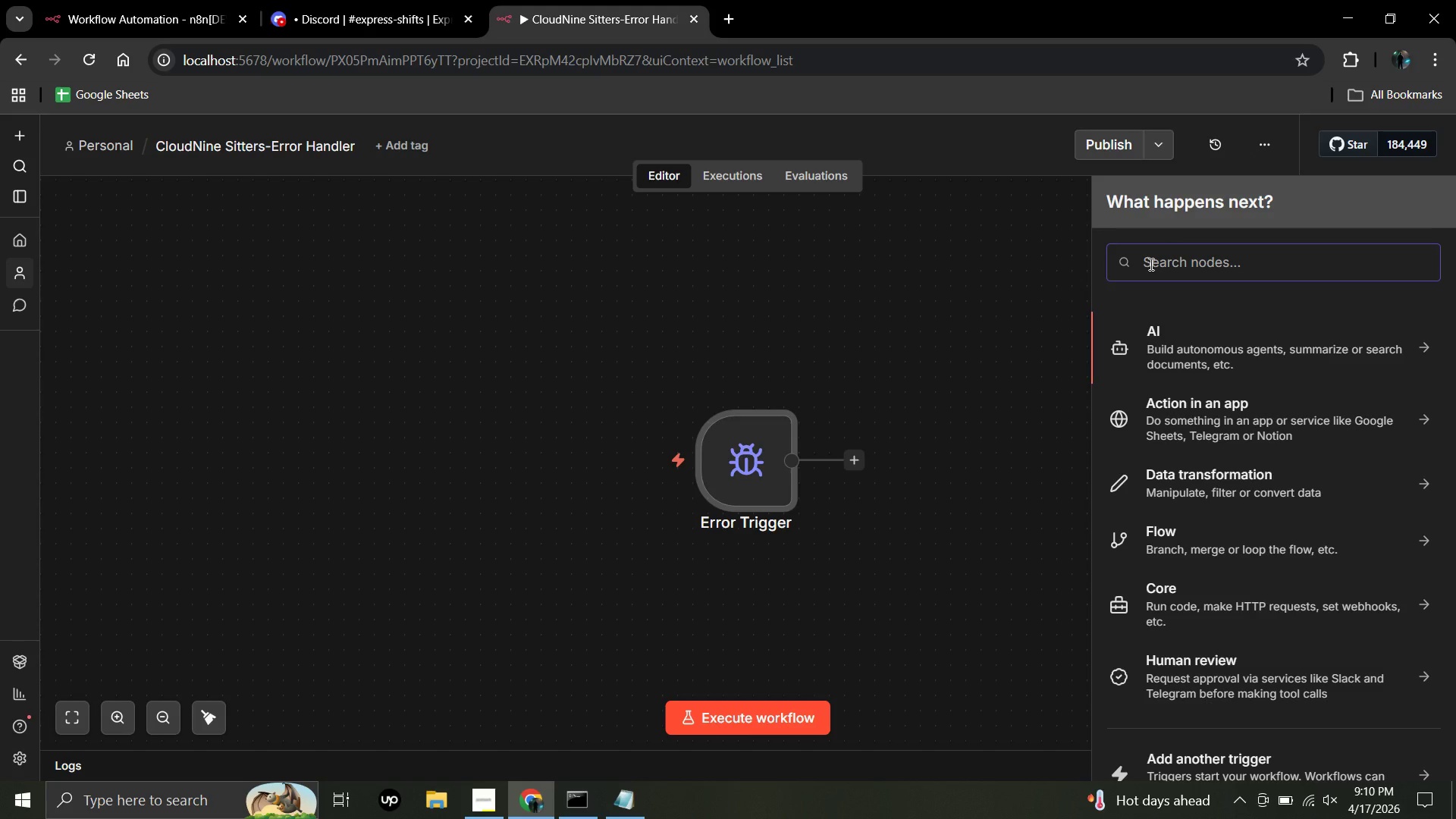 
key(G)
 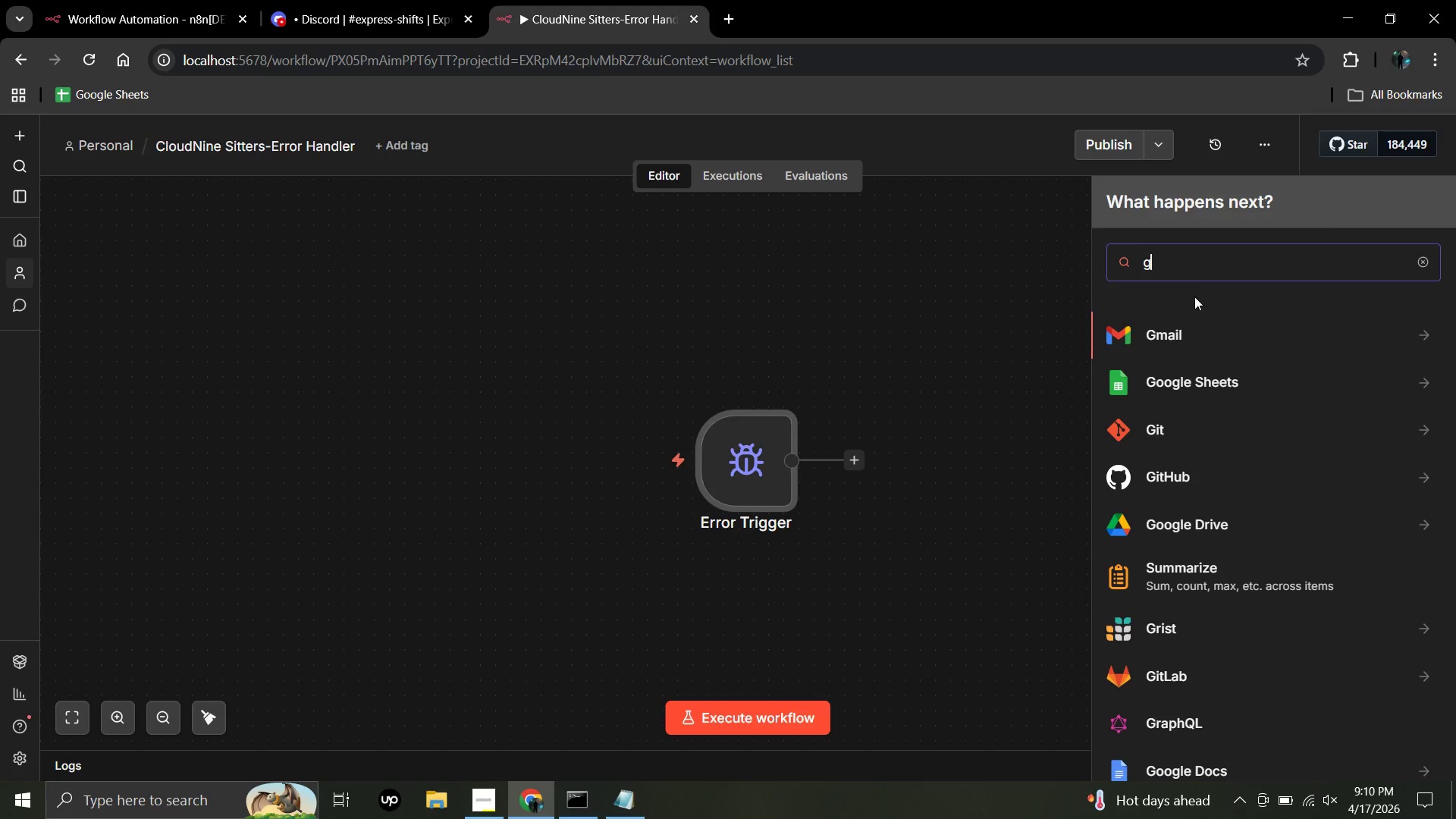 
wait(7.05)
 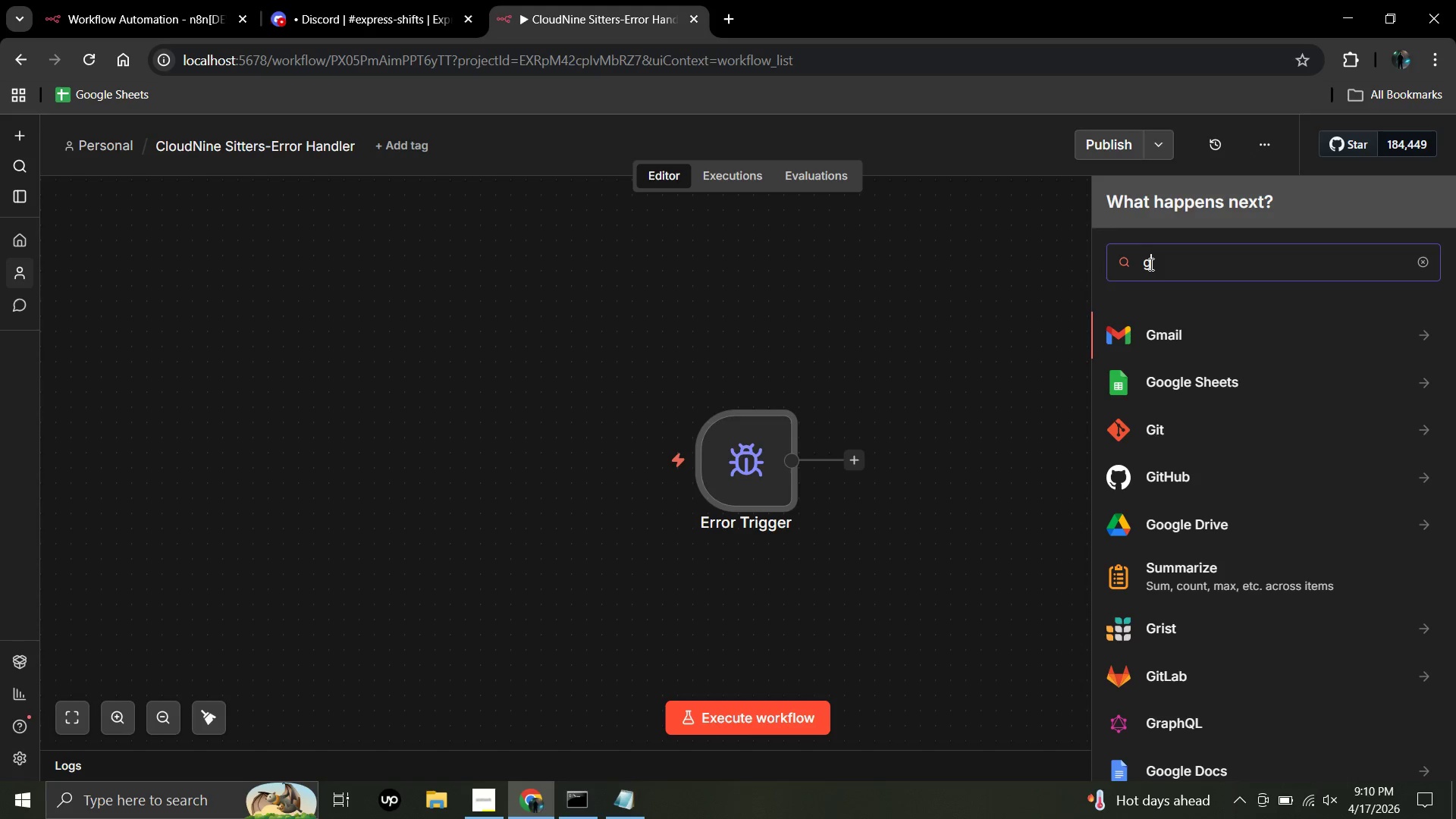 
left_click([1162, 334])
 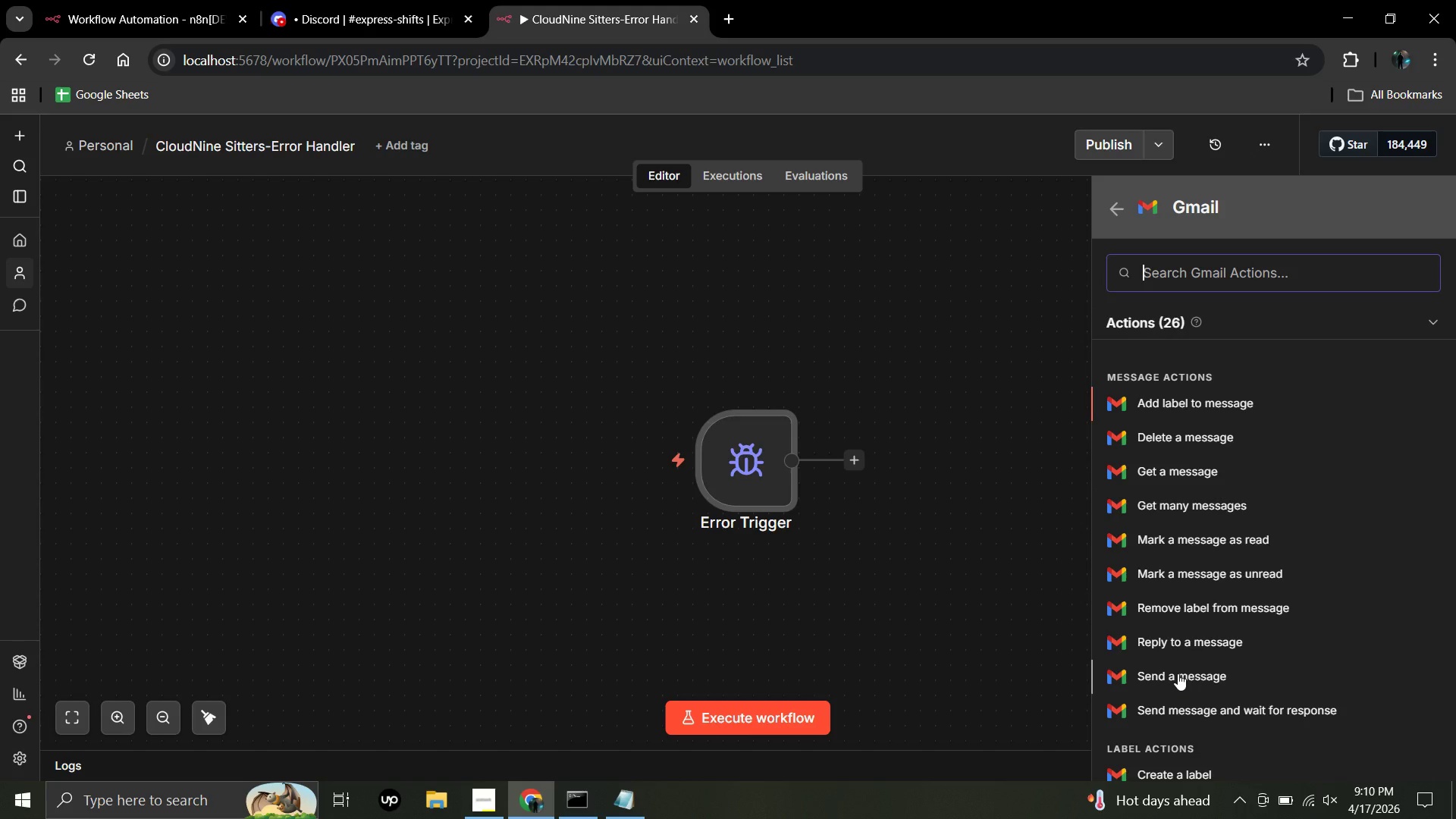 
wait(17.36)
 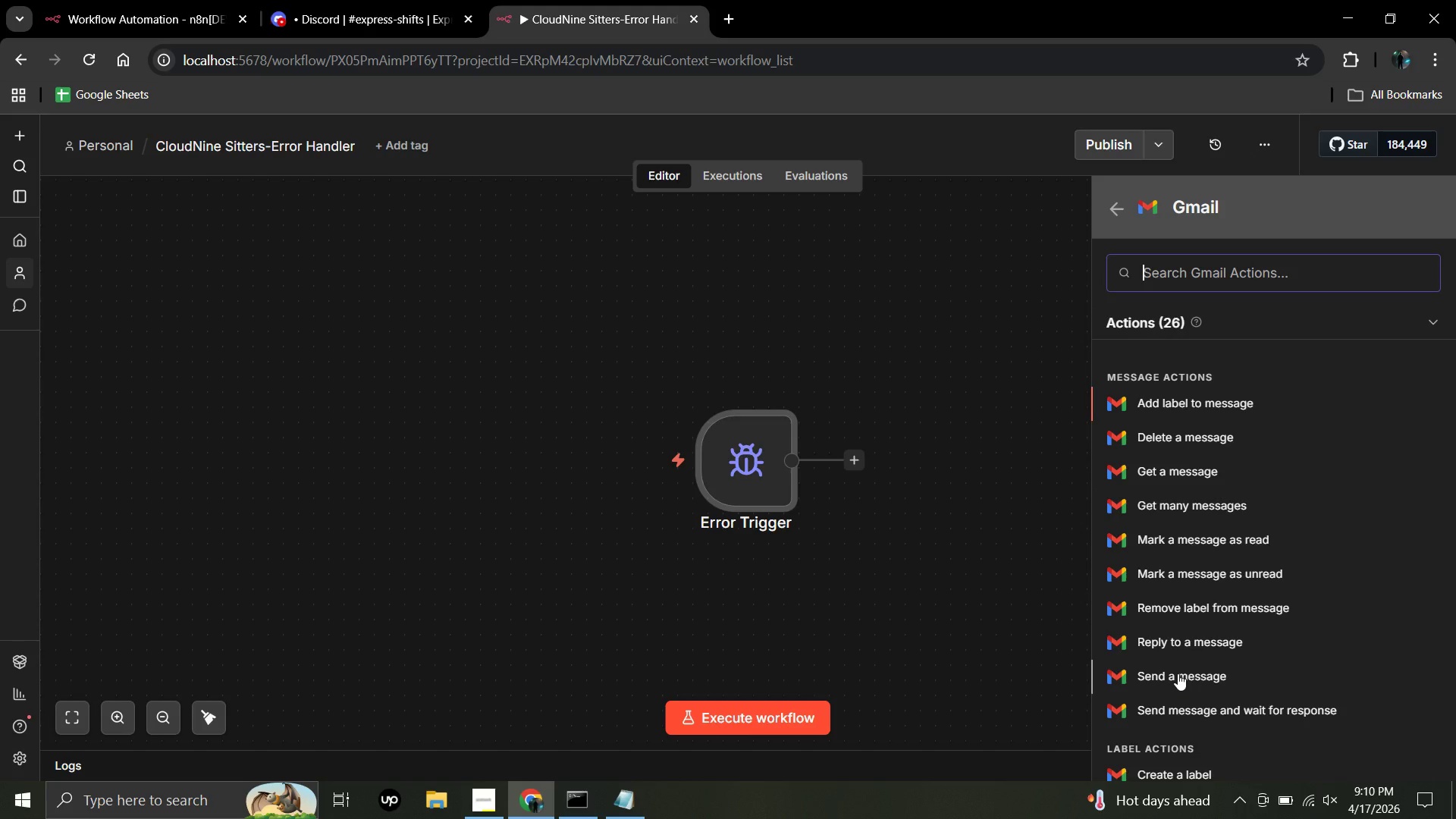 
left_click([1178, 673])
 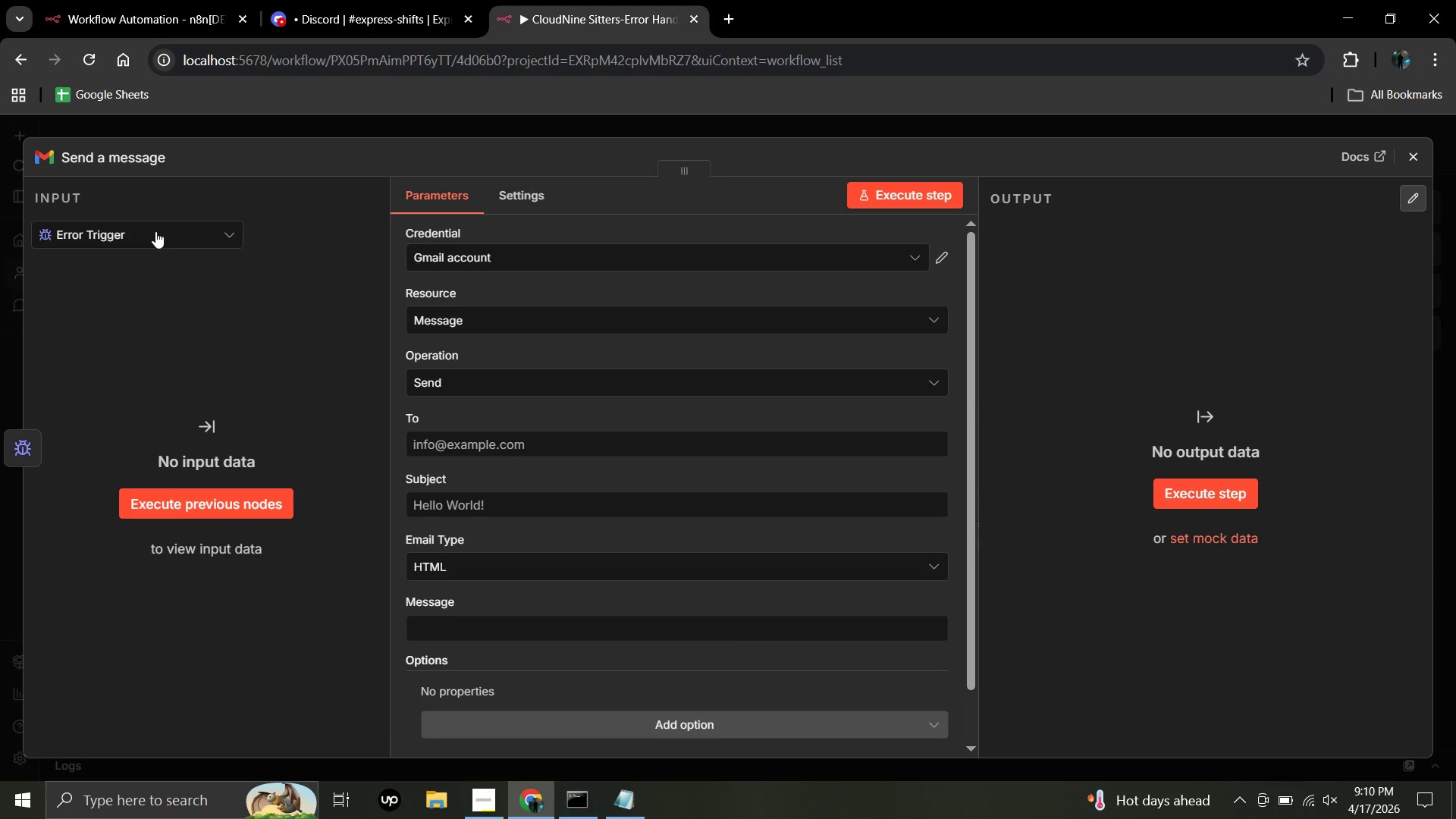 
wait(6.95)
 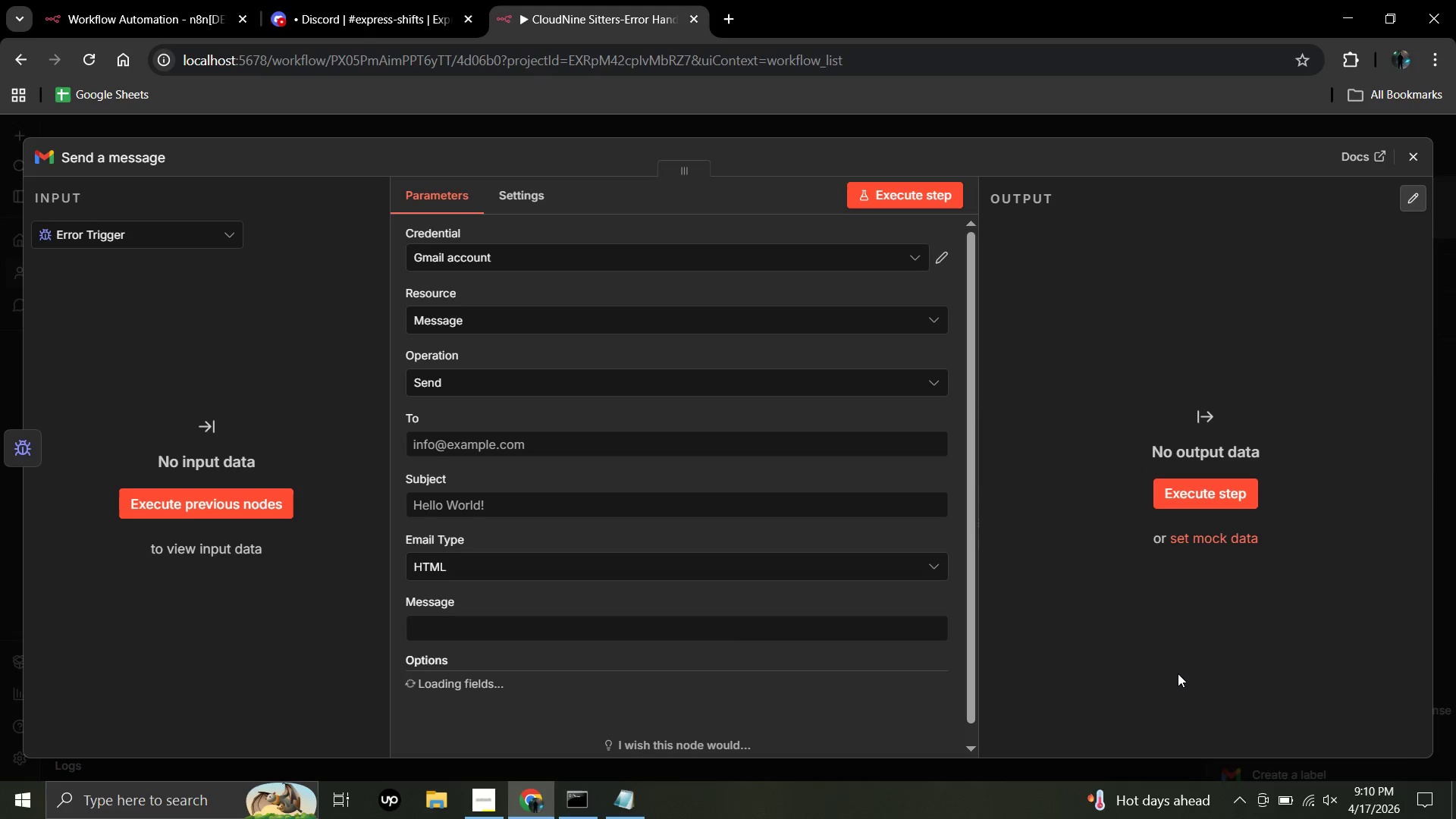 
left_click([156, 149])
 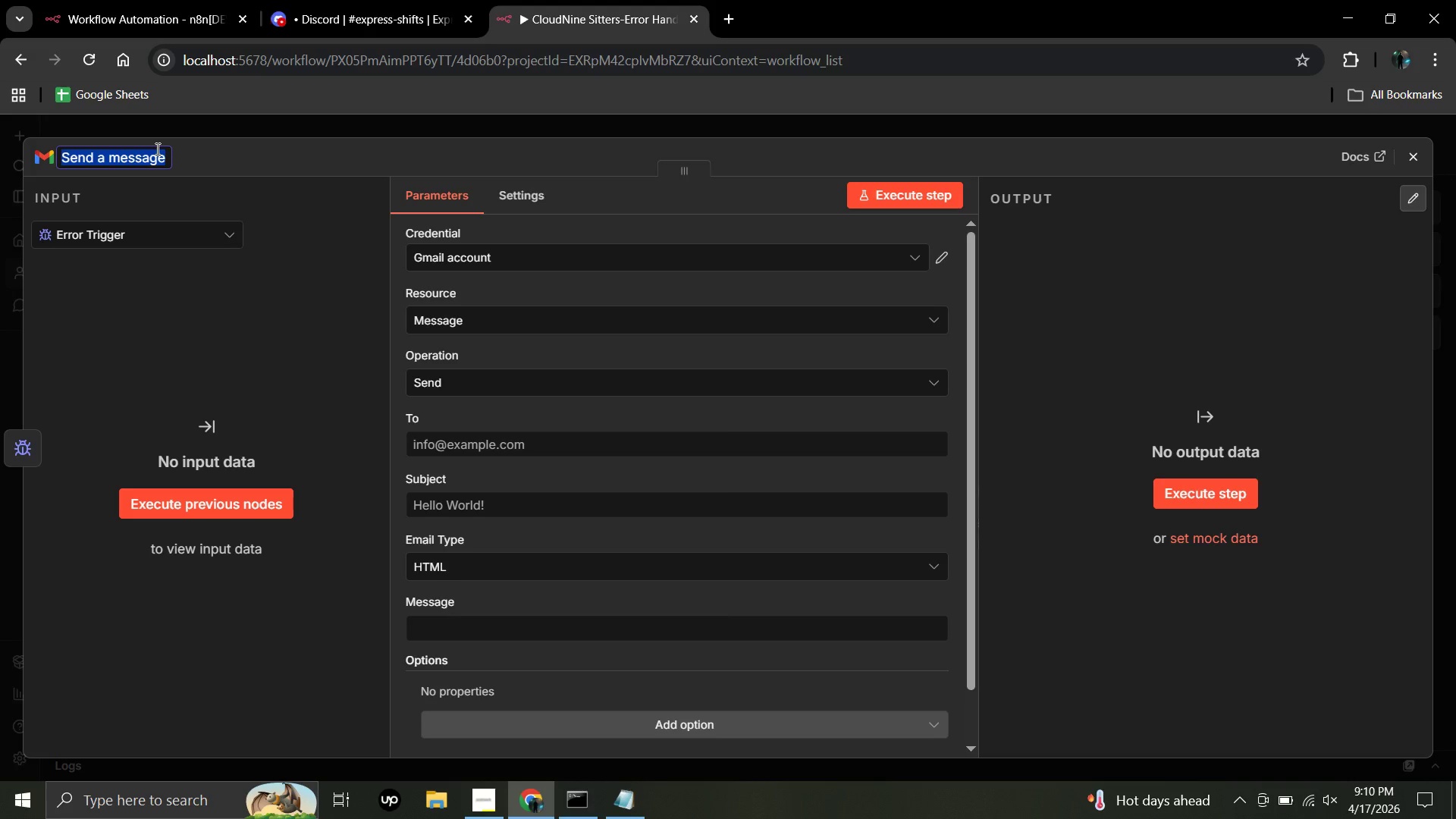 
key(Backspace)
 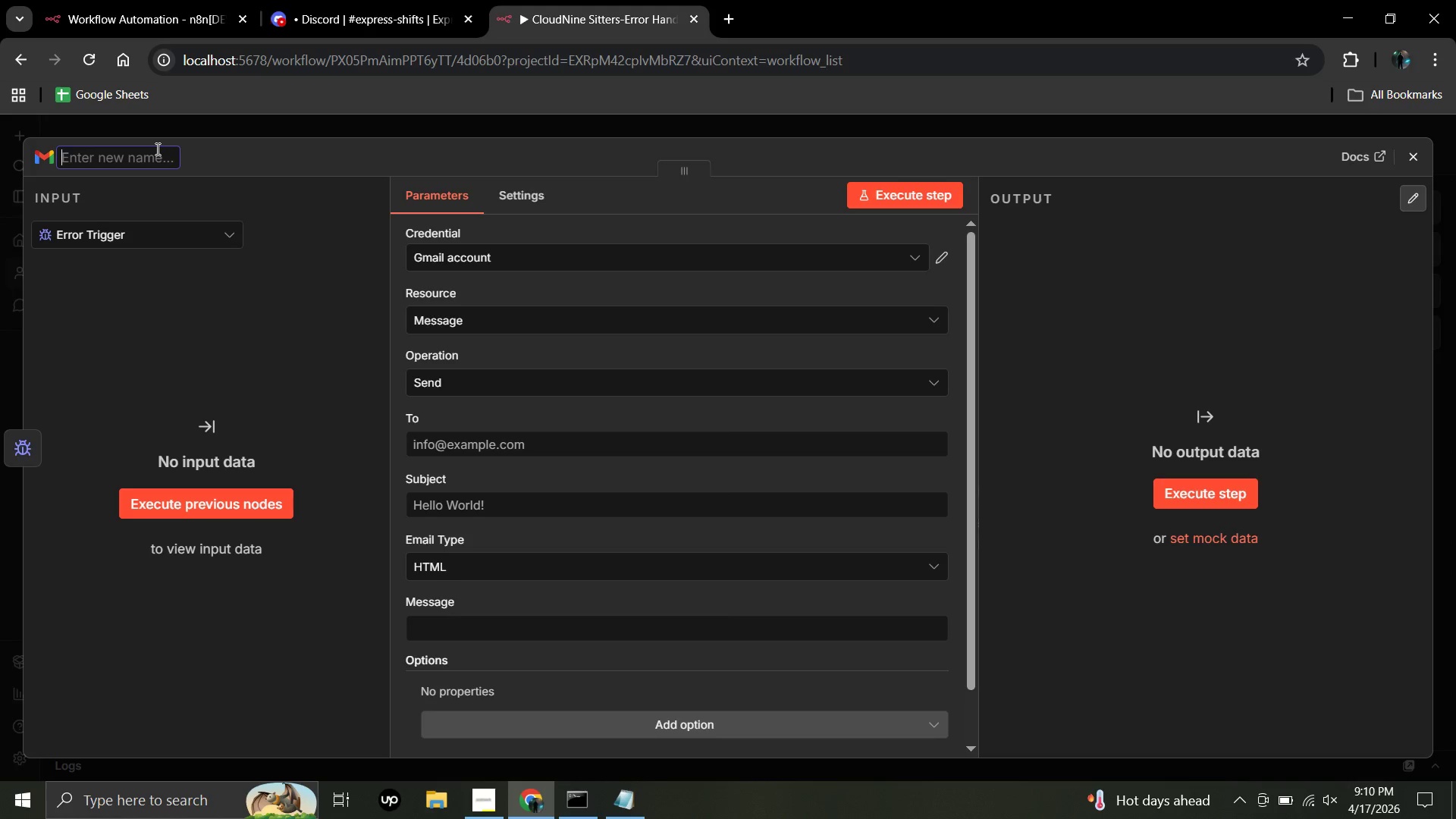 
wait(5.2)
 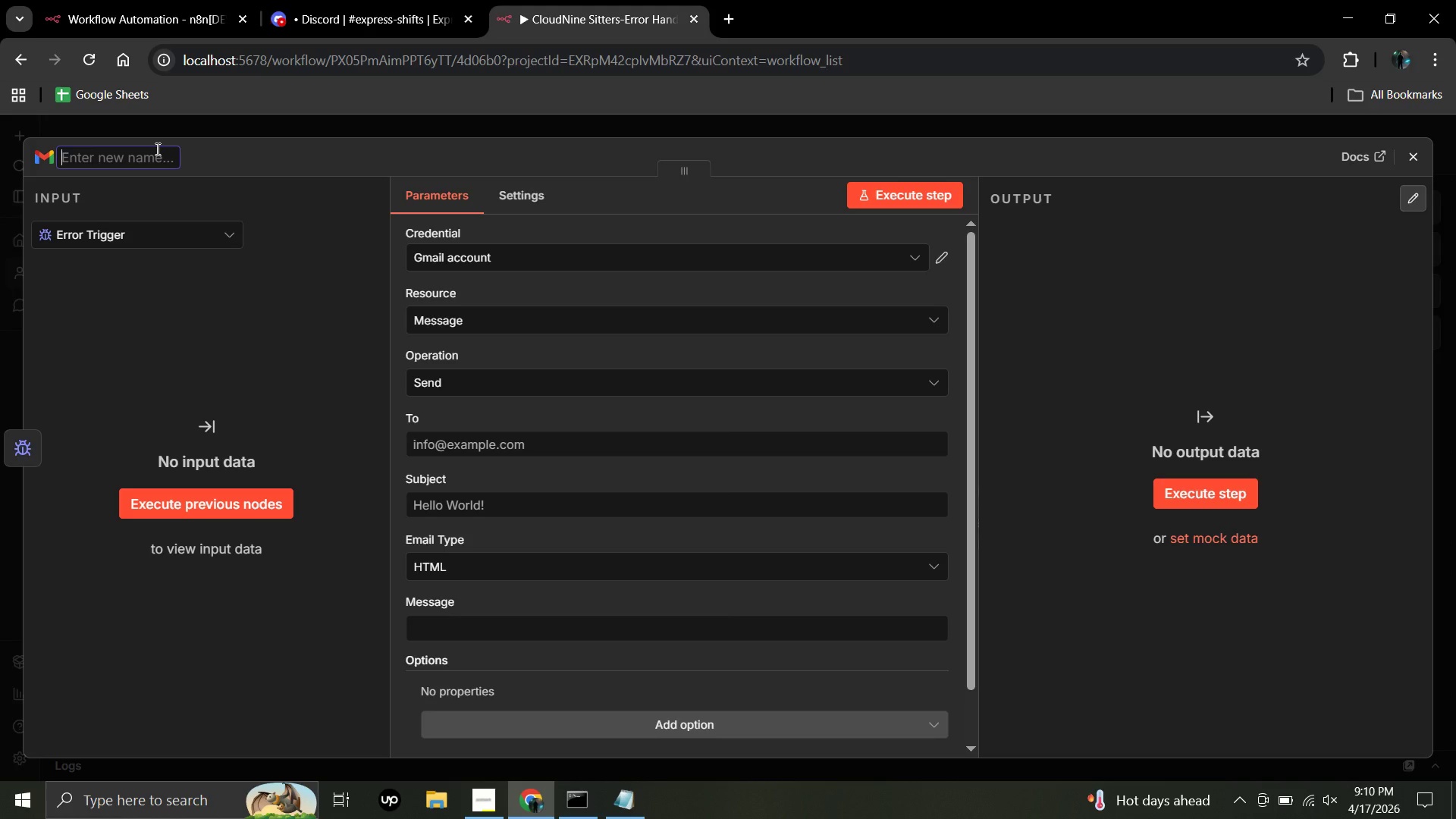 
type(Gmail)
 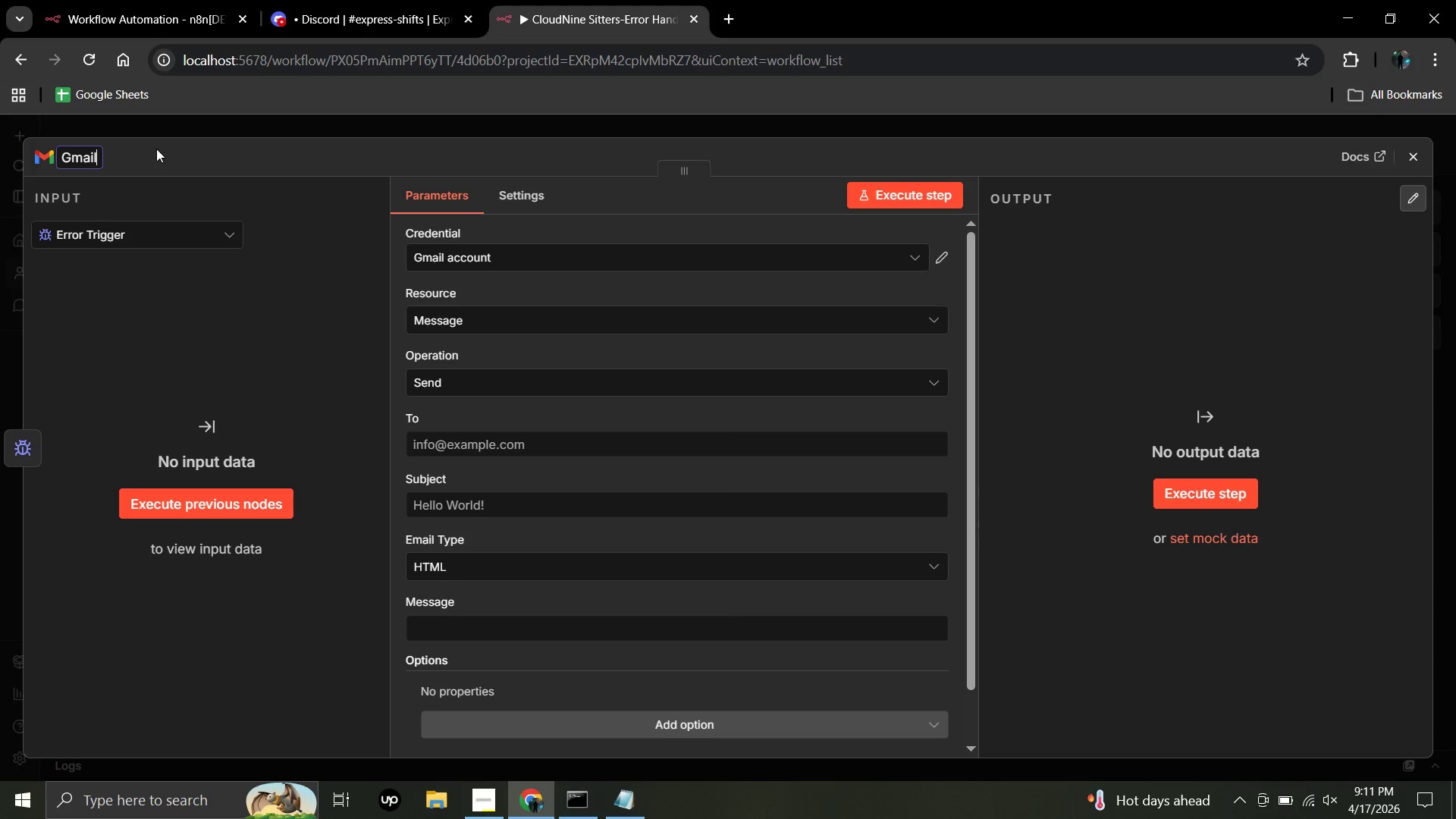 
key(Shift+Equal)
 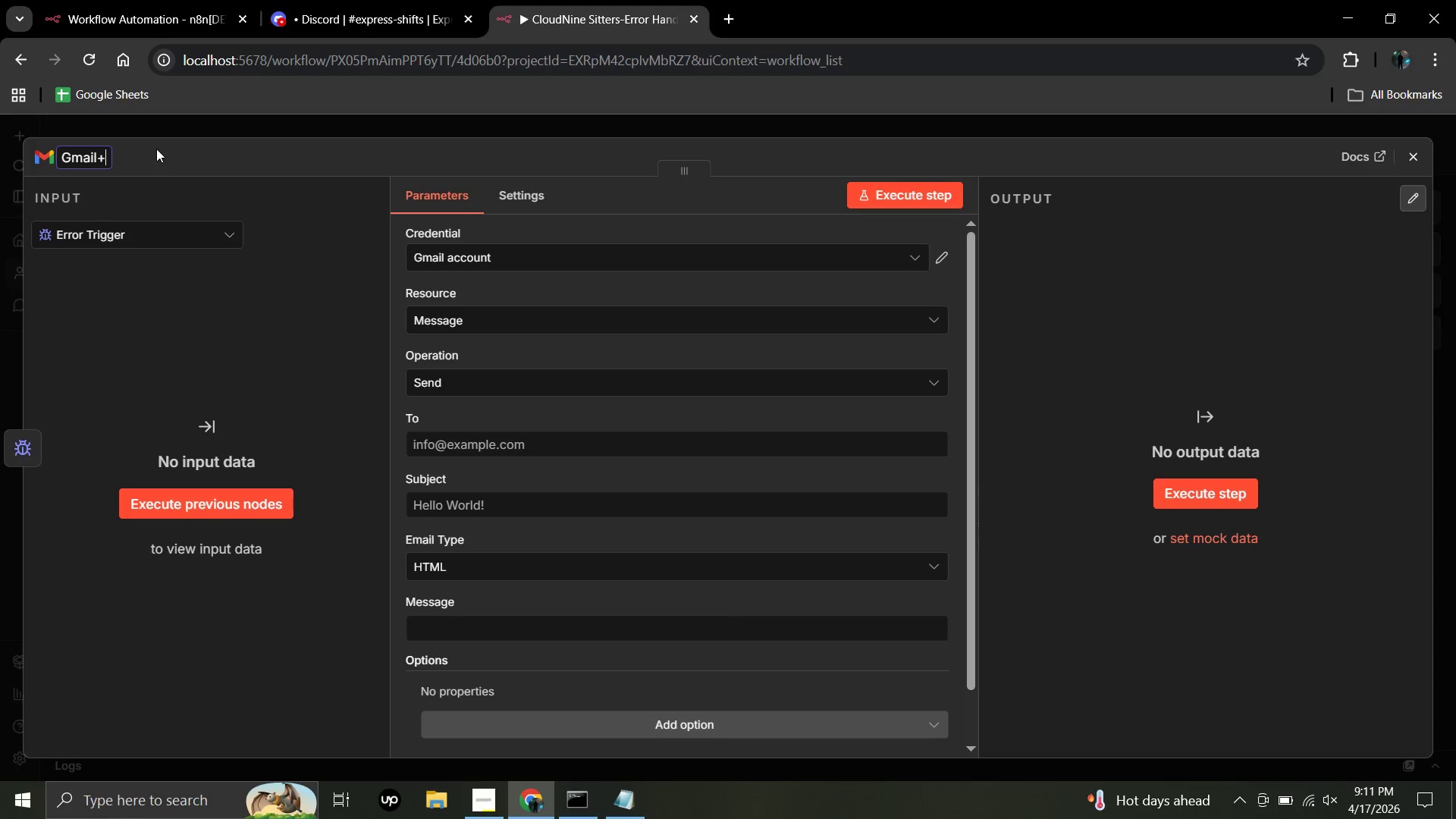 
key(Backspace)
 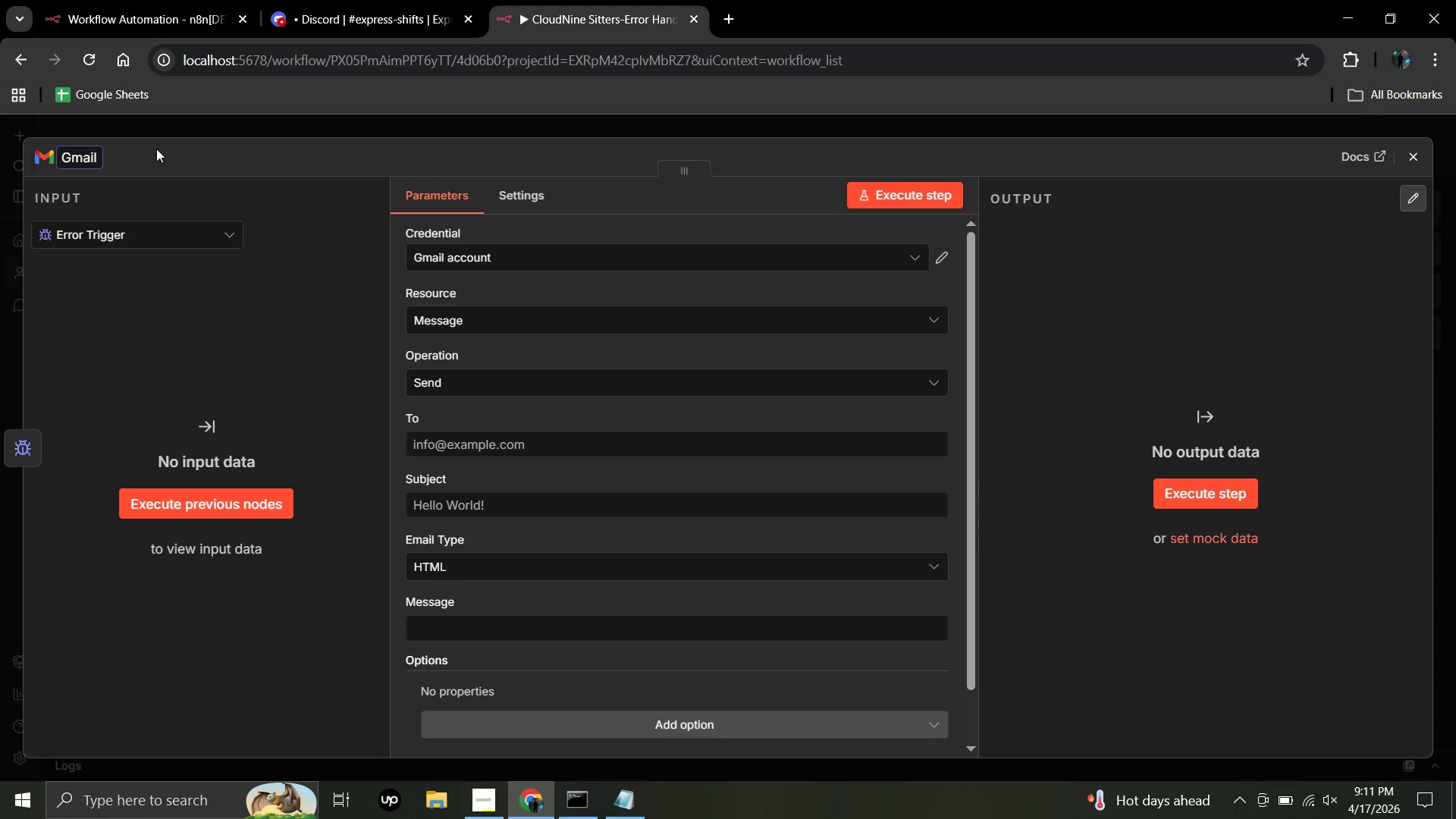 
key(Shift+Minus)
 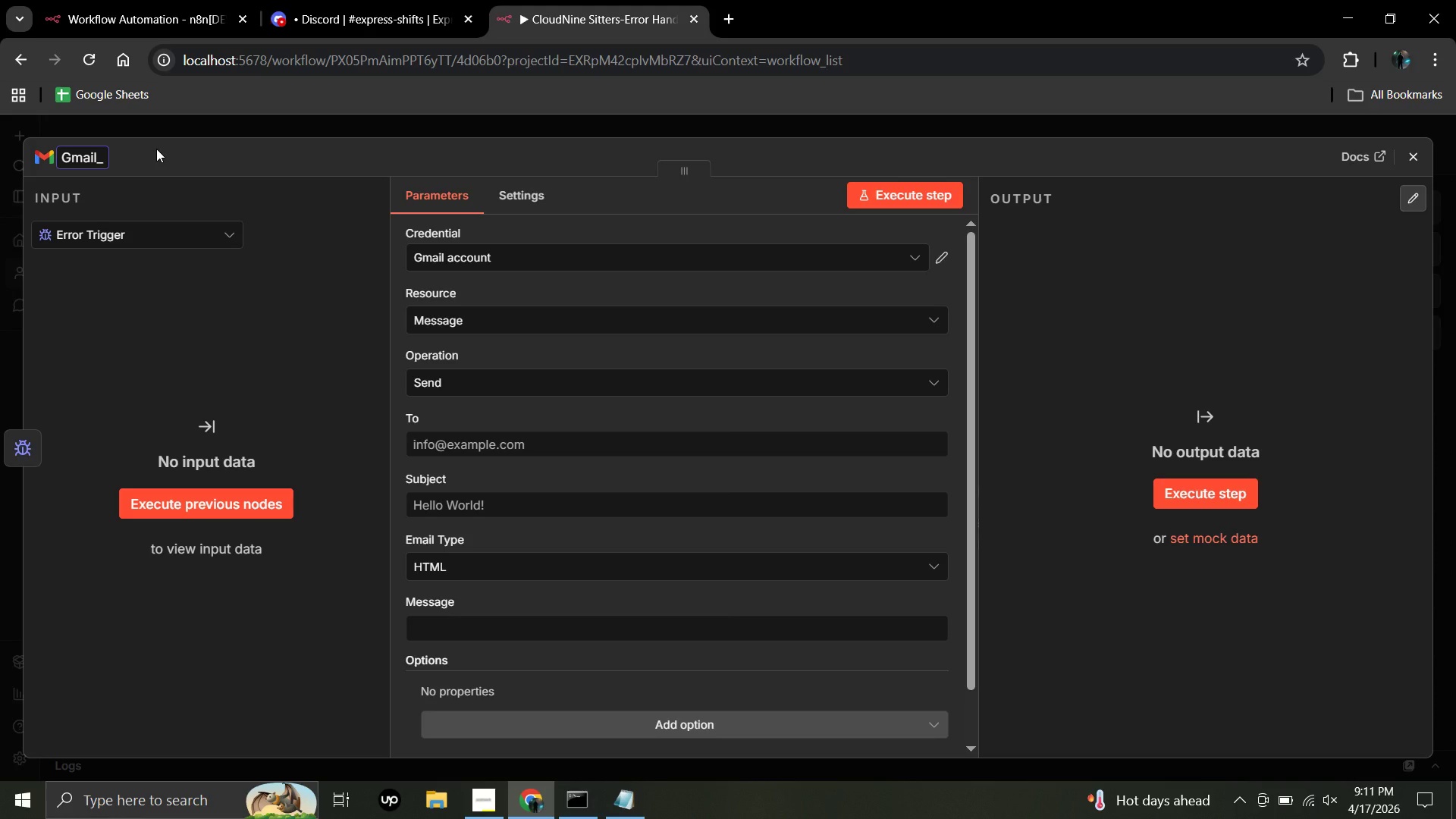 
key(Backspace)
 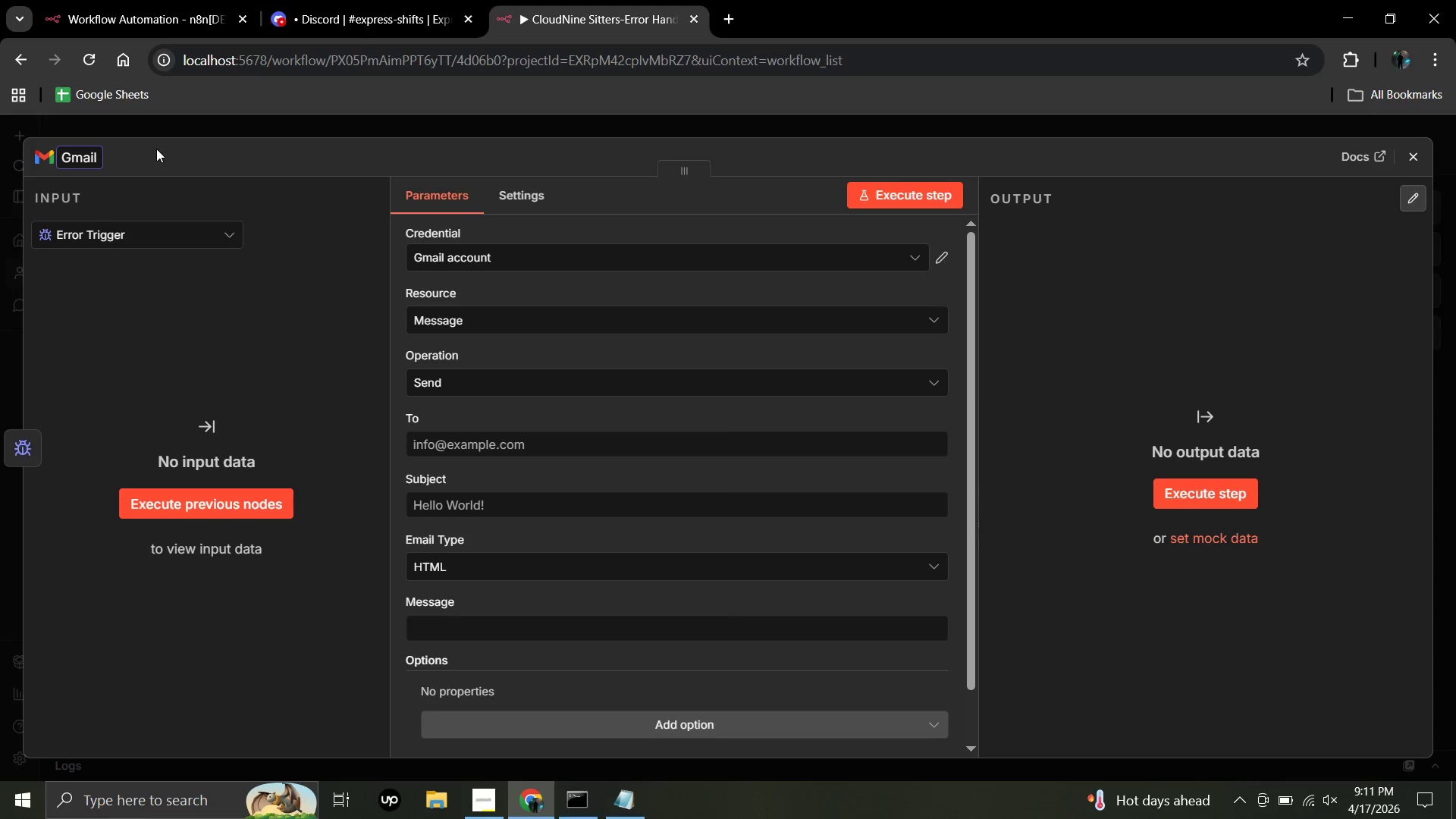 
key(0)
 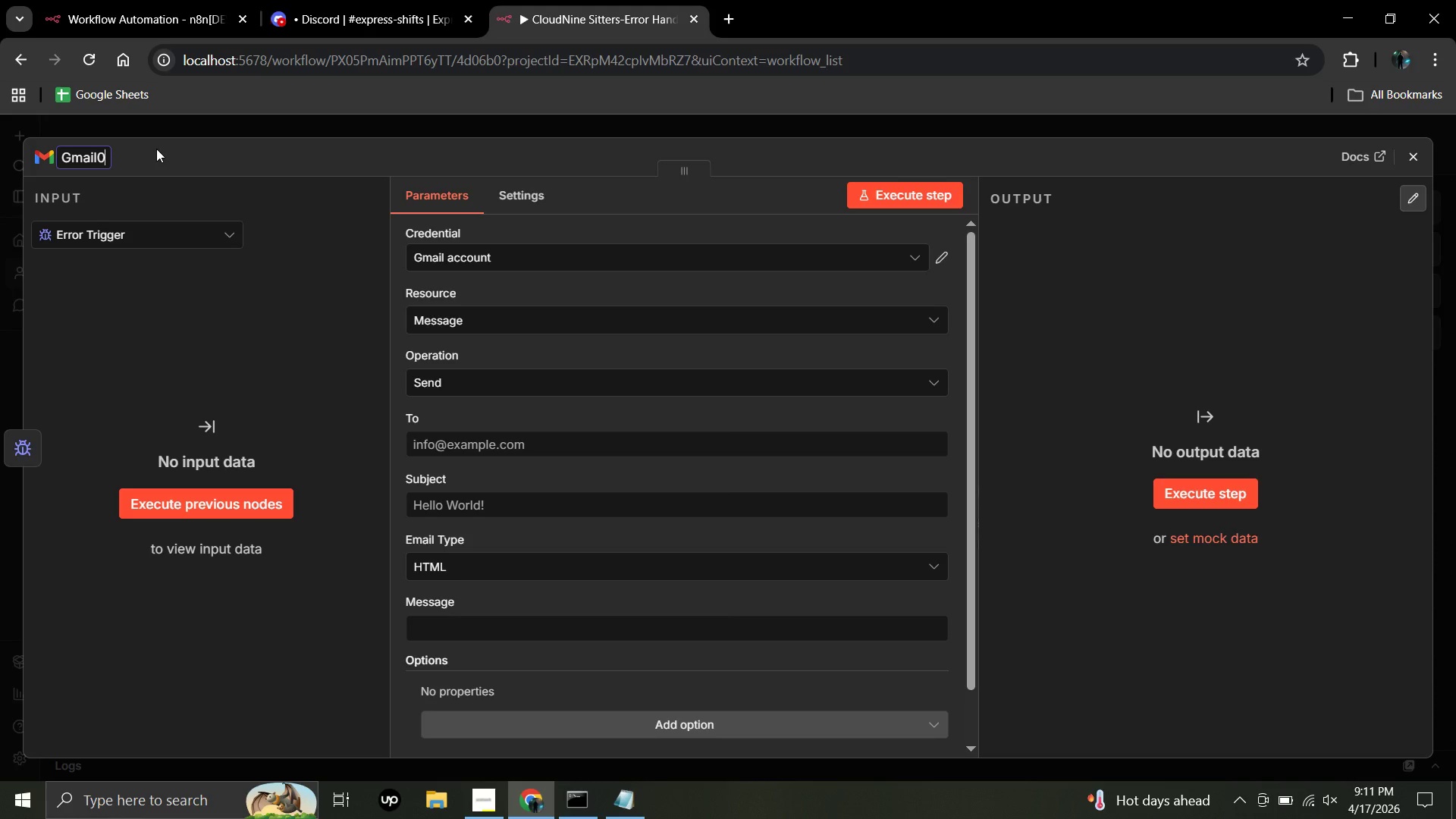 
key(Backspace)
 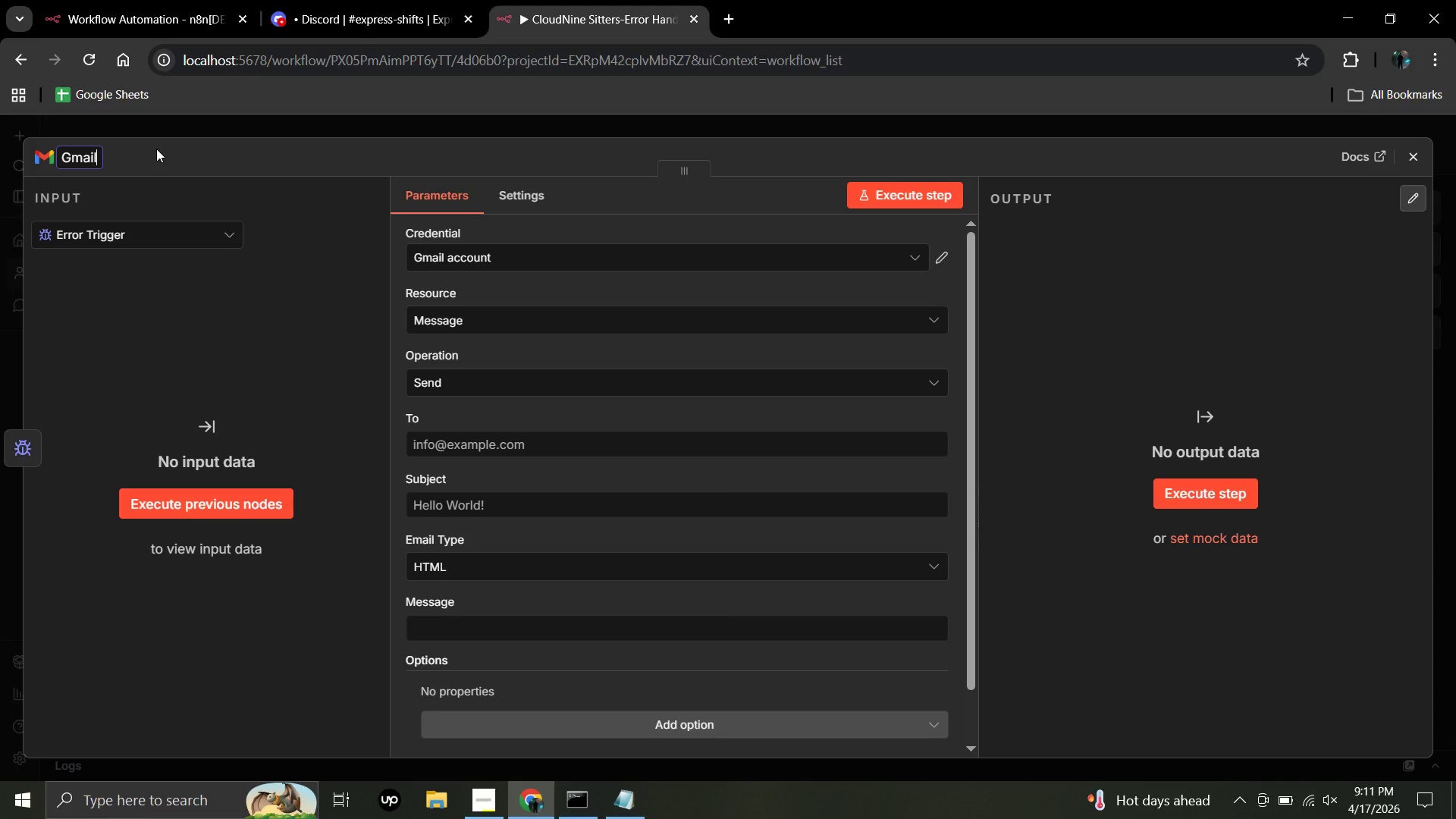 
key(Minus)
 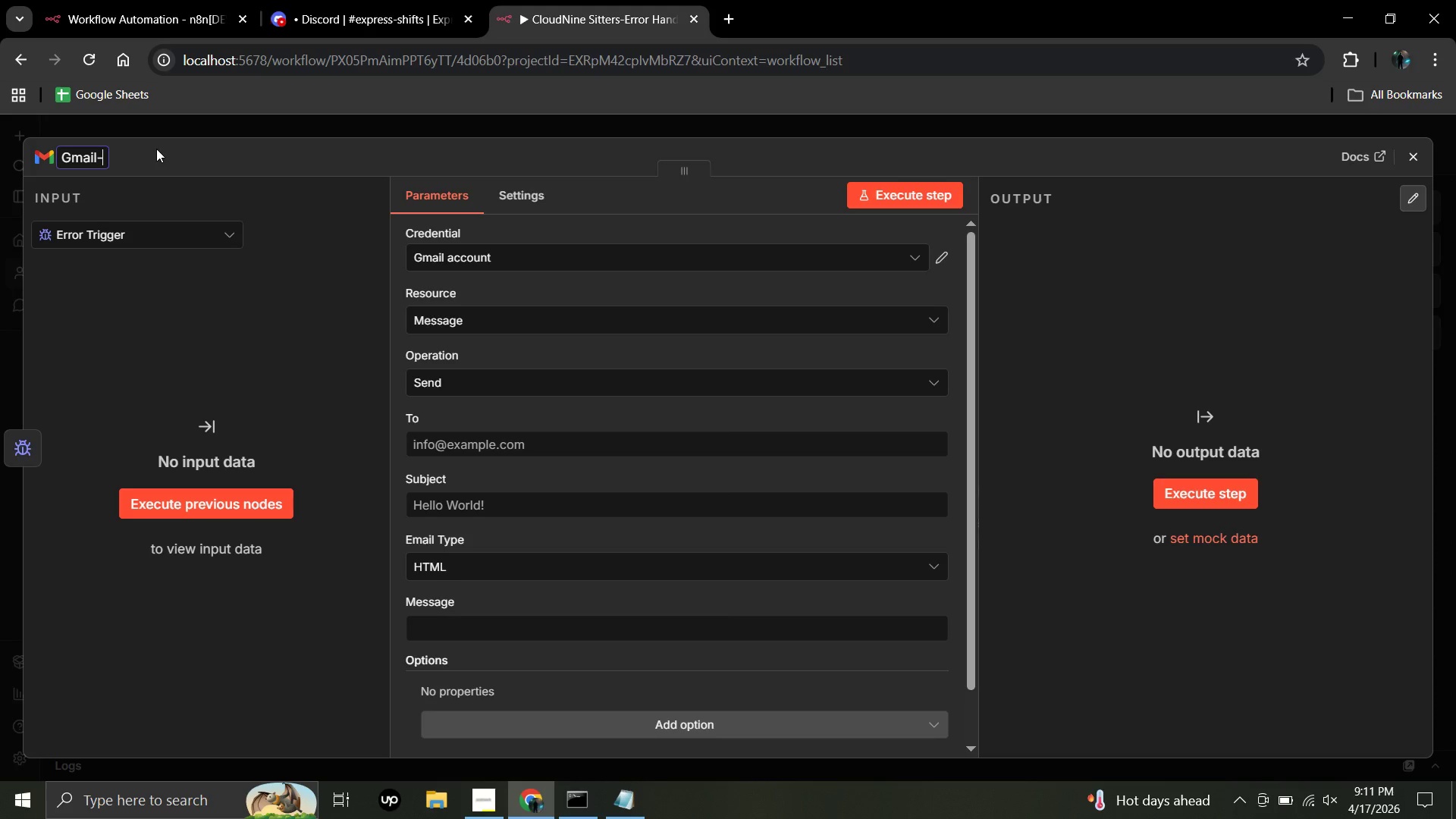 
type(Workflow Error Alert)
 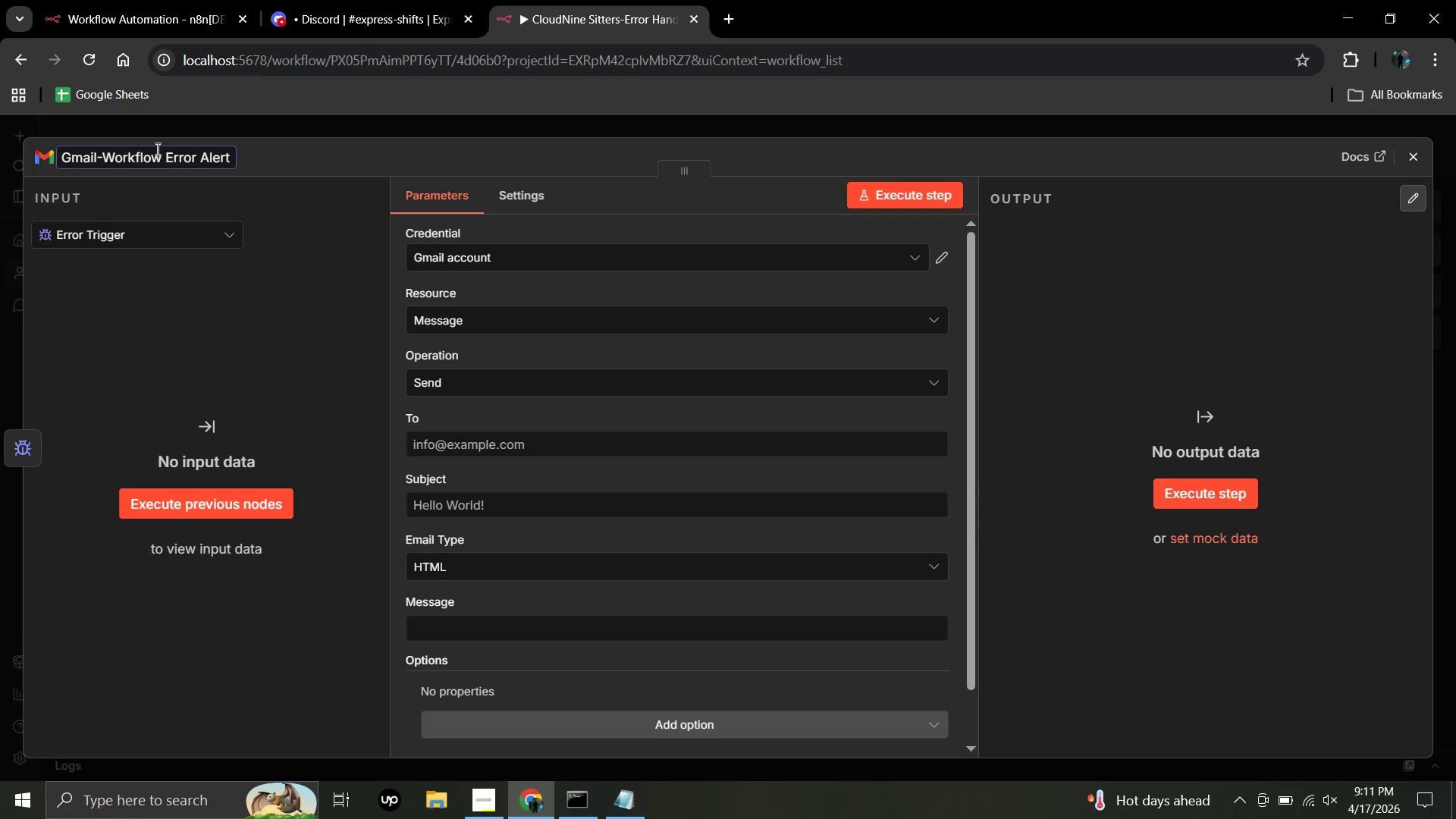 
wait(68.64)
 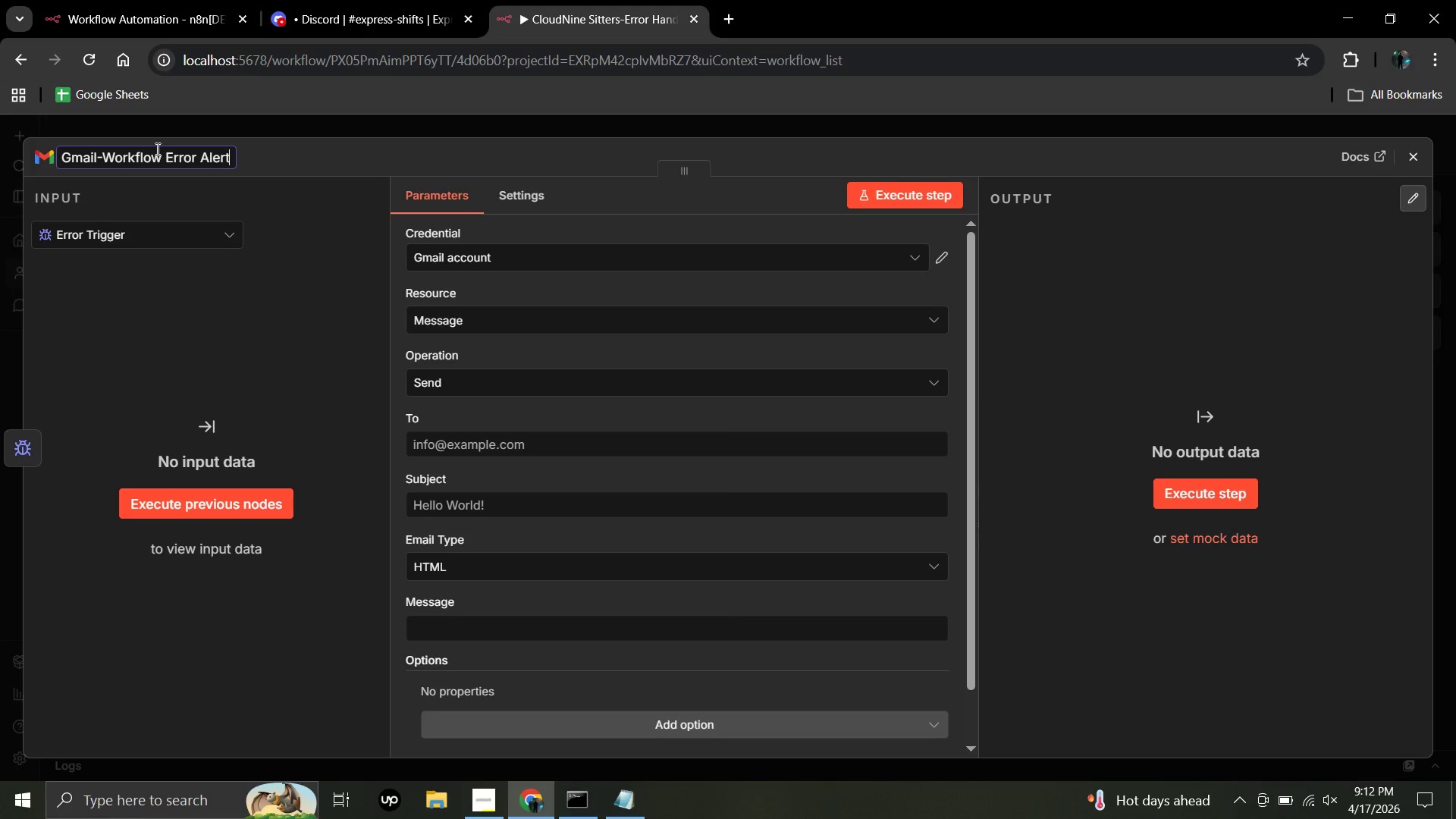 
left_click([156, 149])
 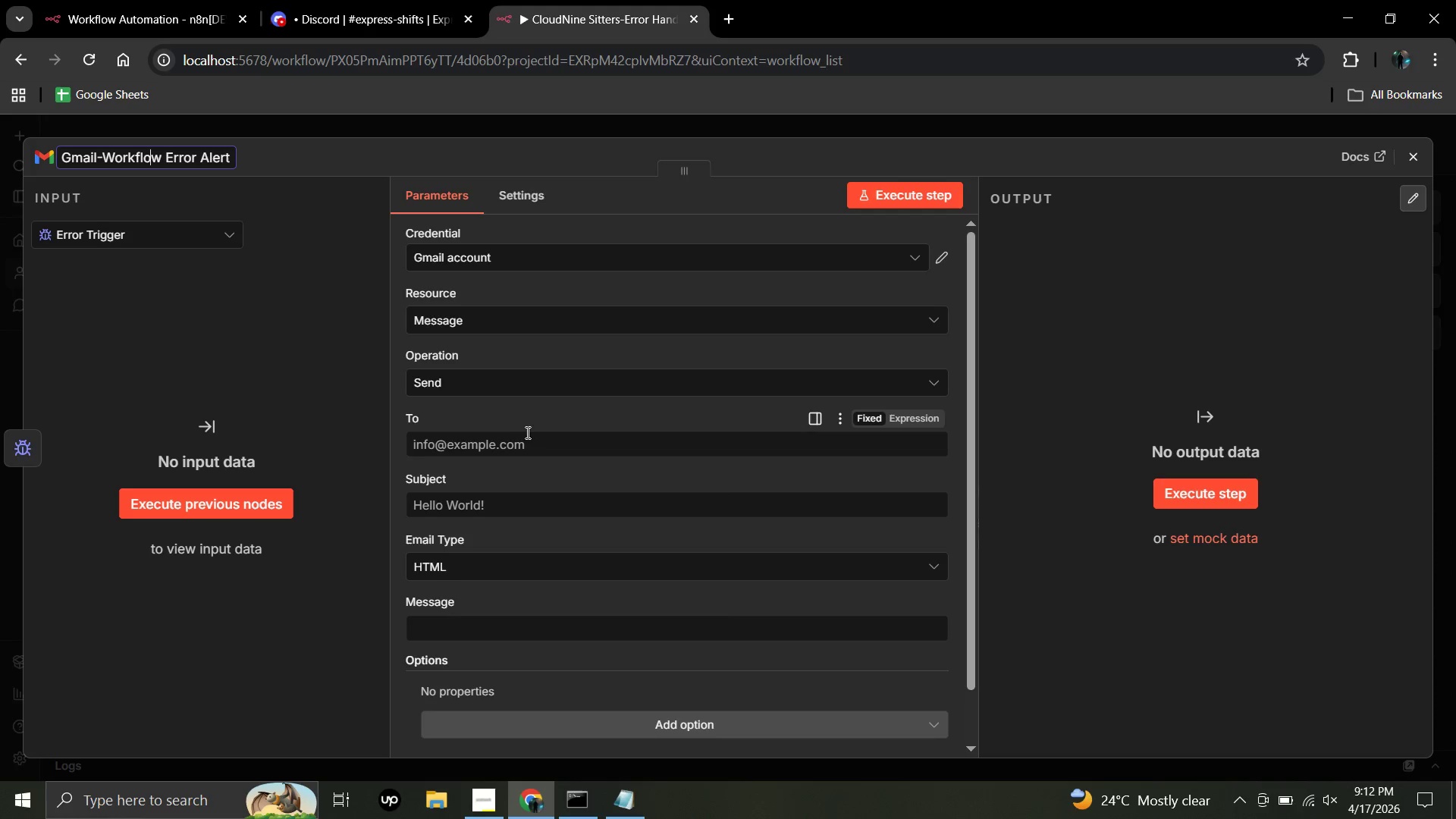 
left_click([528, 441])
 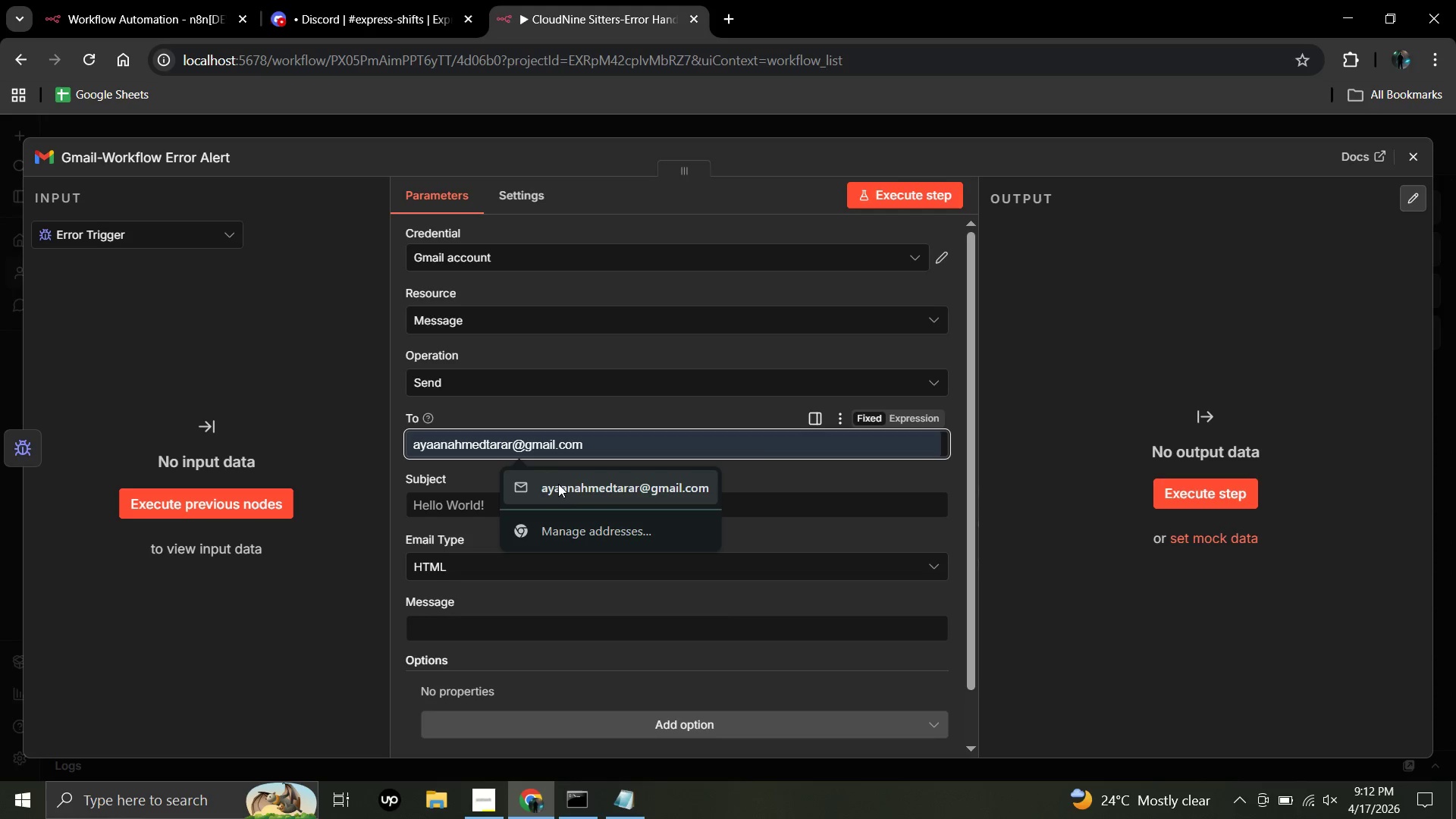 
left_click([560, 488])
 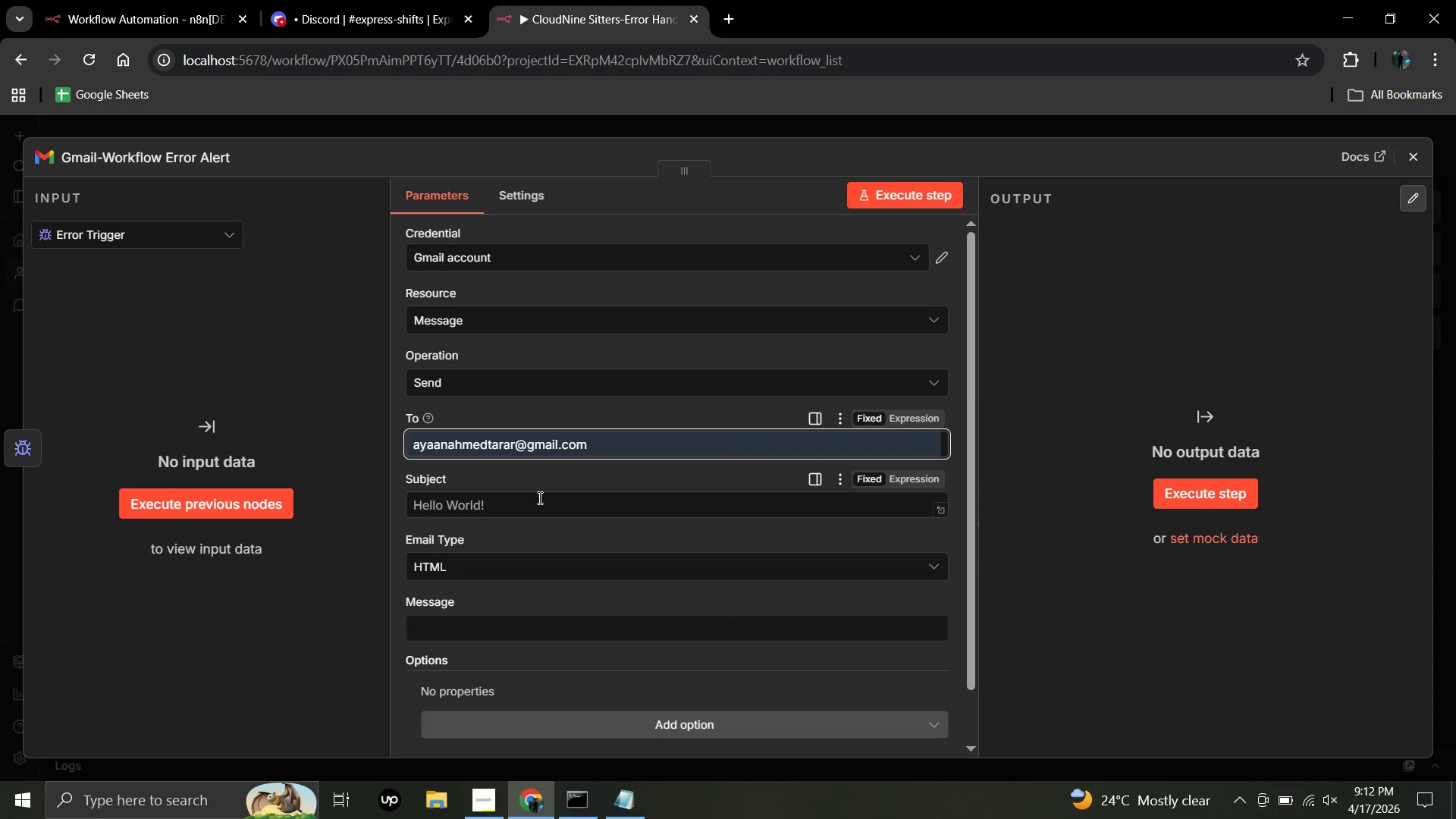 
left_click([526, 506])
 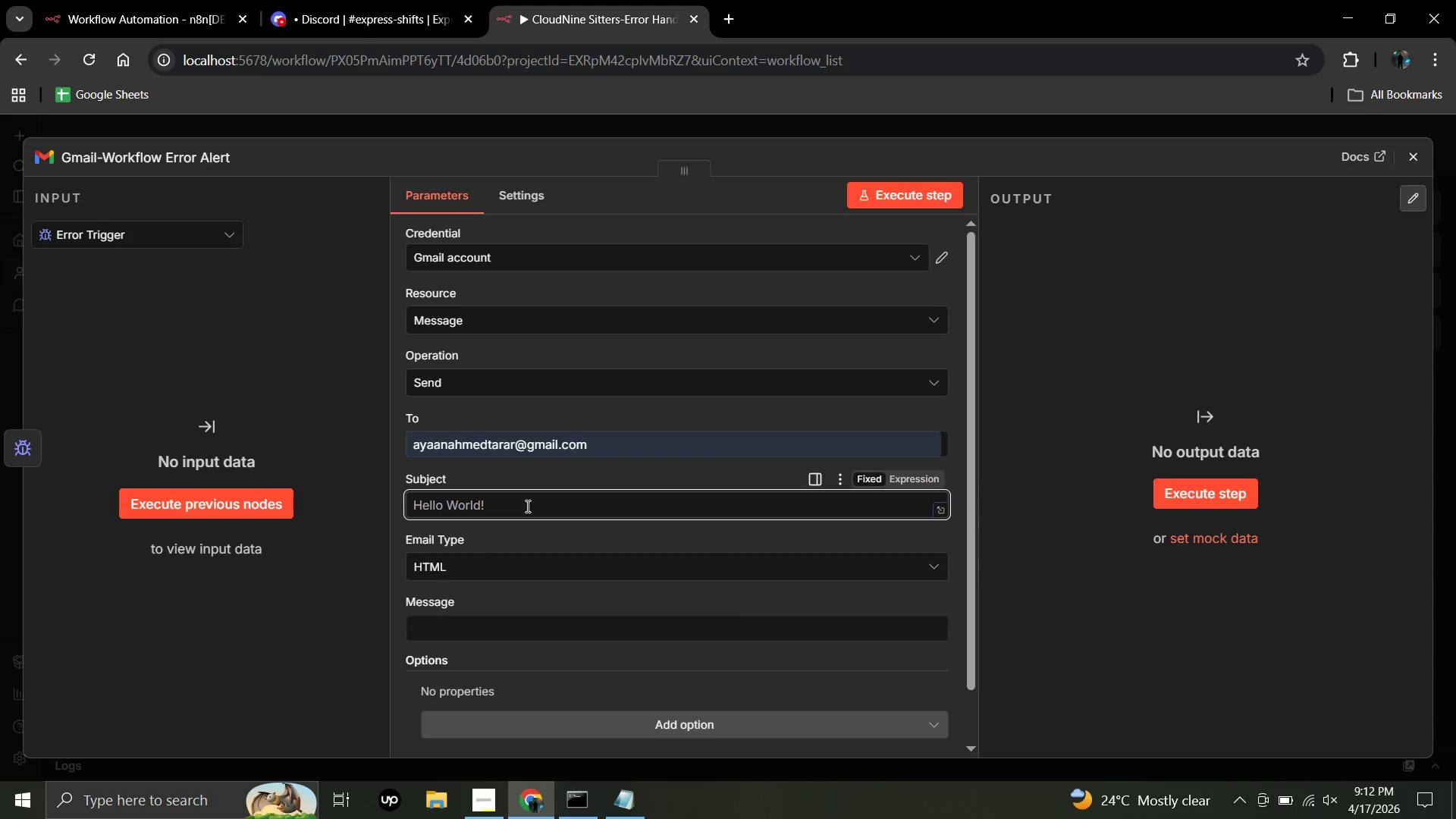 
type(Cloud)
 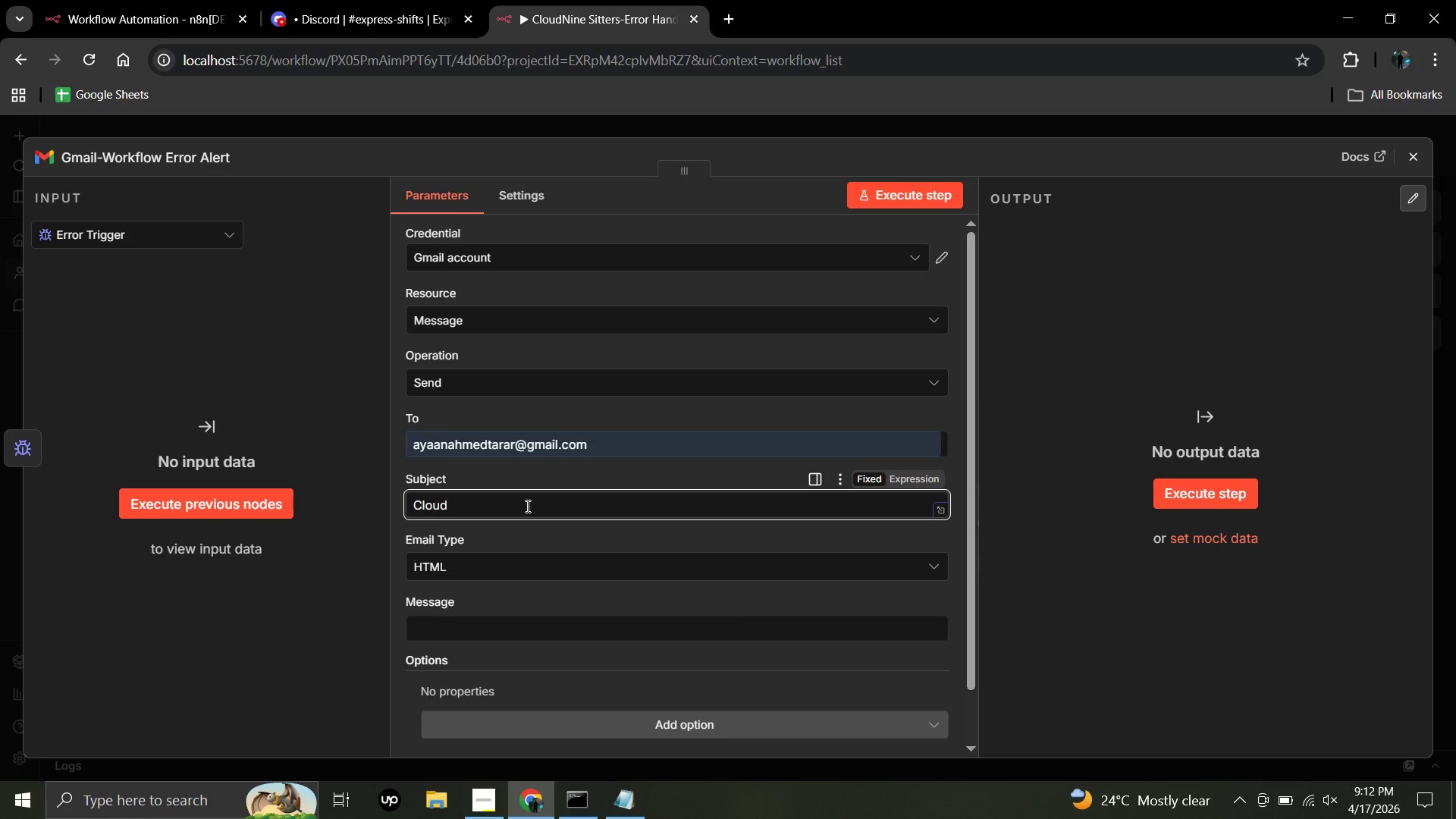 
type(Nine Sitters _)
key(Backspace)
type( -)
key(Backspace)
key(Backspace)
type(0)
key(Backspace)
type(0)
key(Backspace)
type(- )
 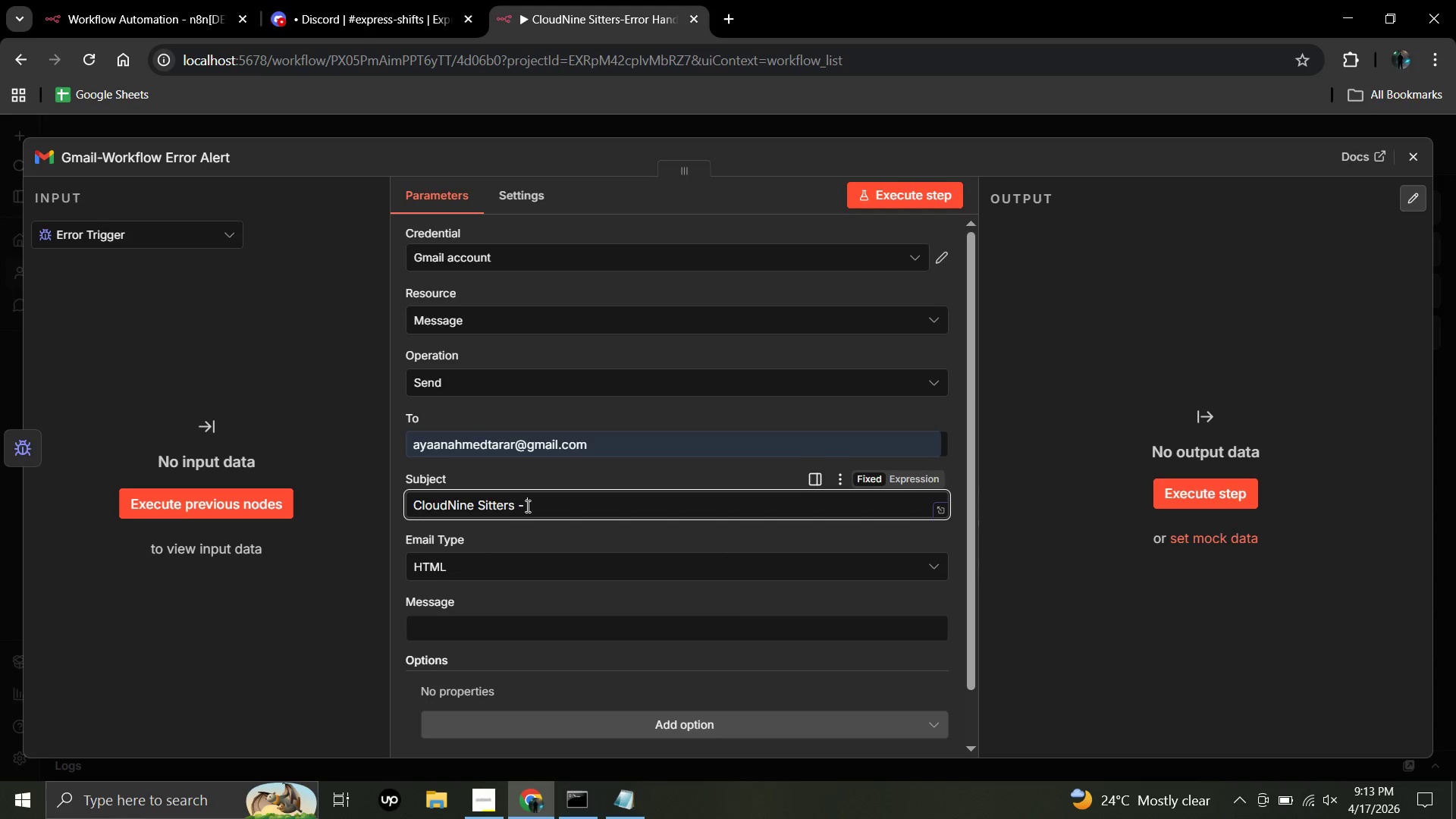 
type(Shift Alert Workflow Failed)
 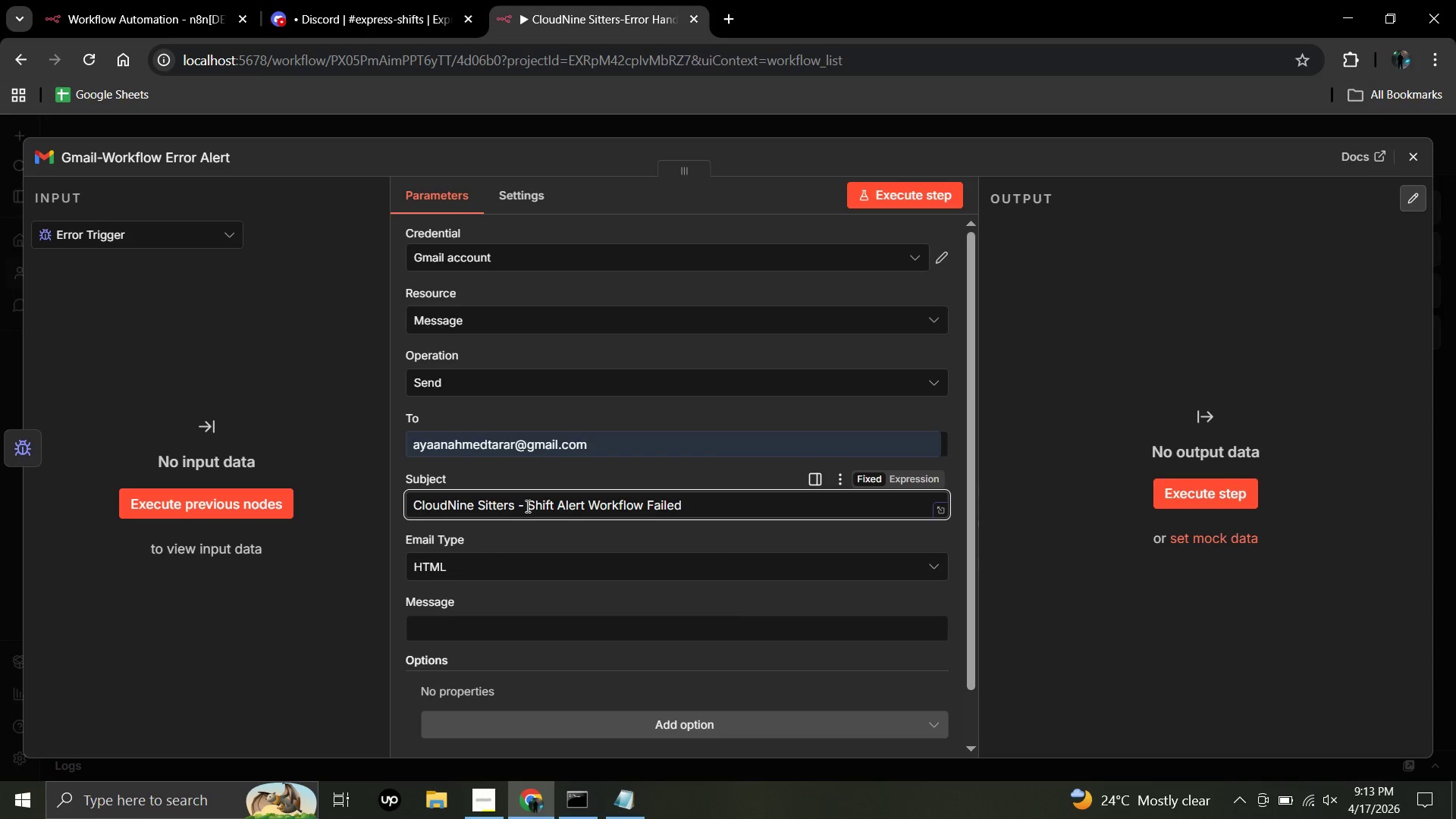 
wait(23.91)
 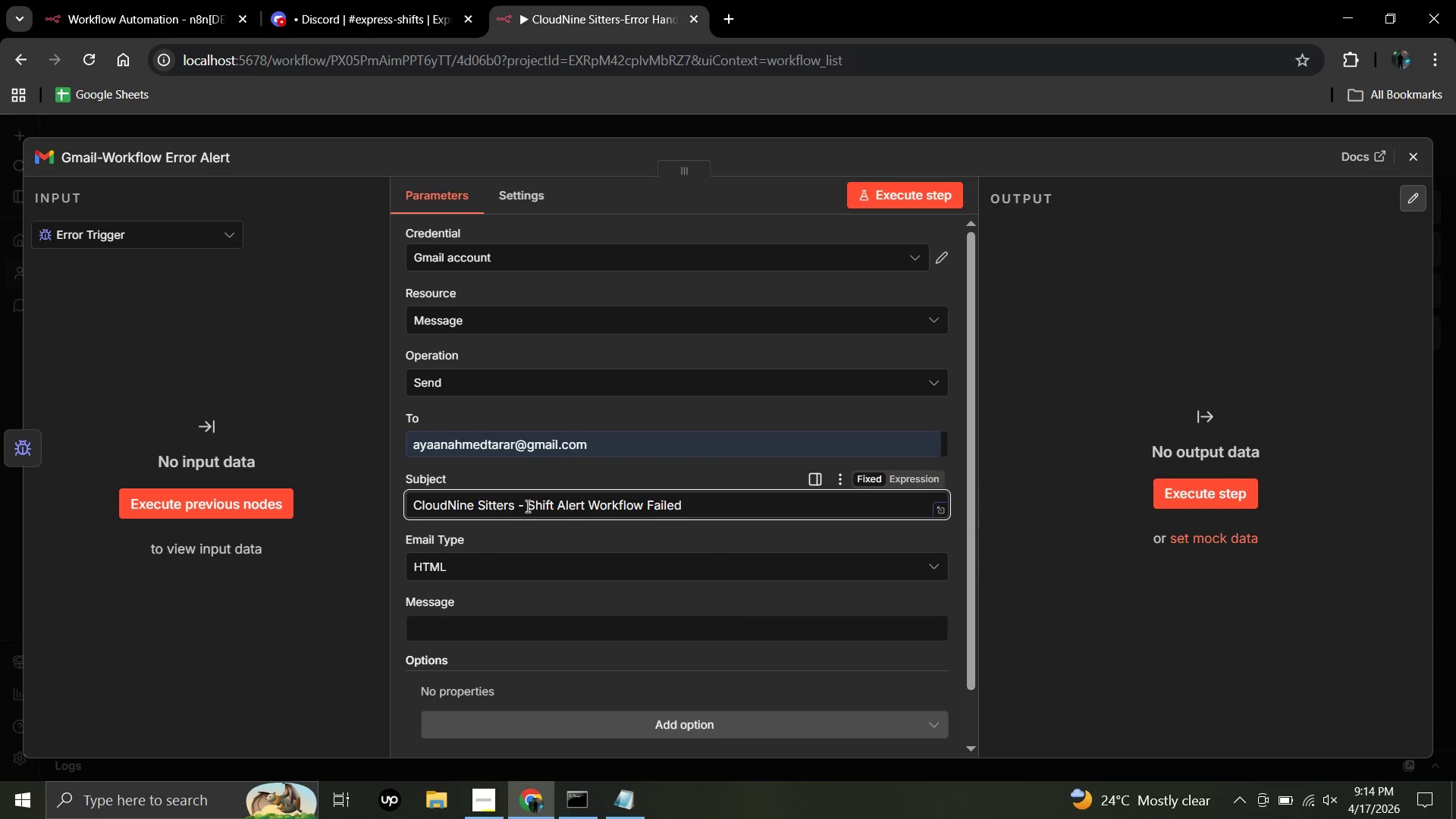 
left_click([892, 626])
 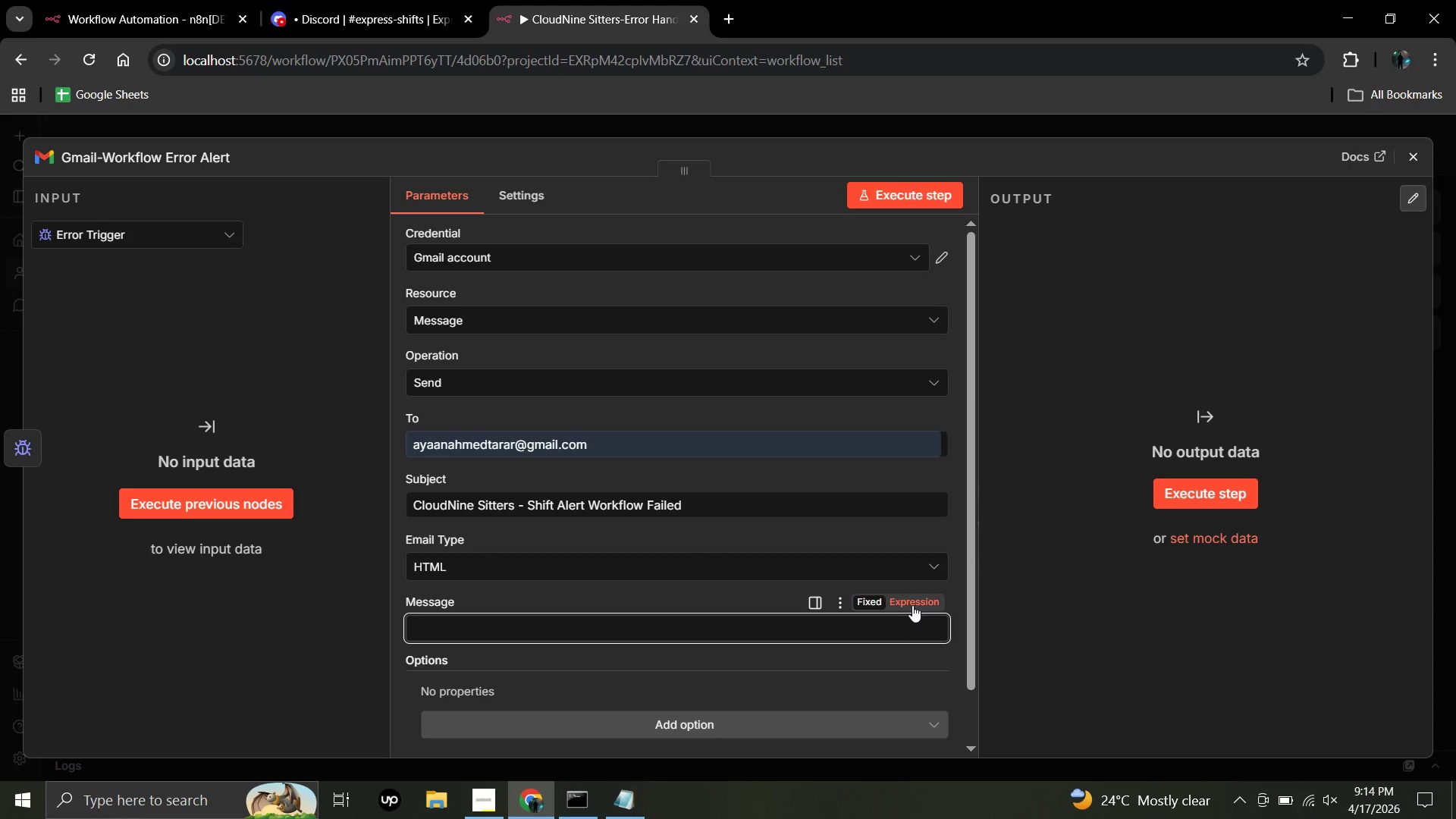 
left_click([912, 605])
 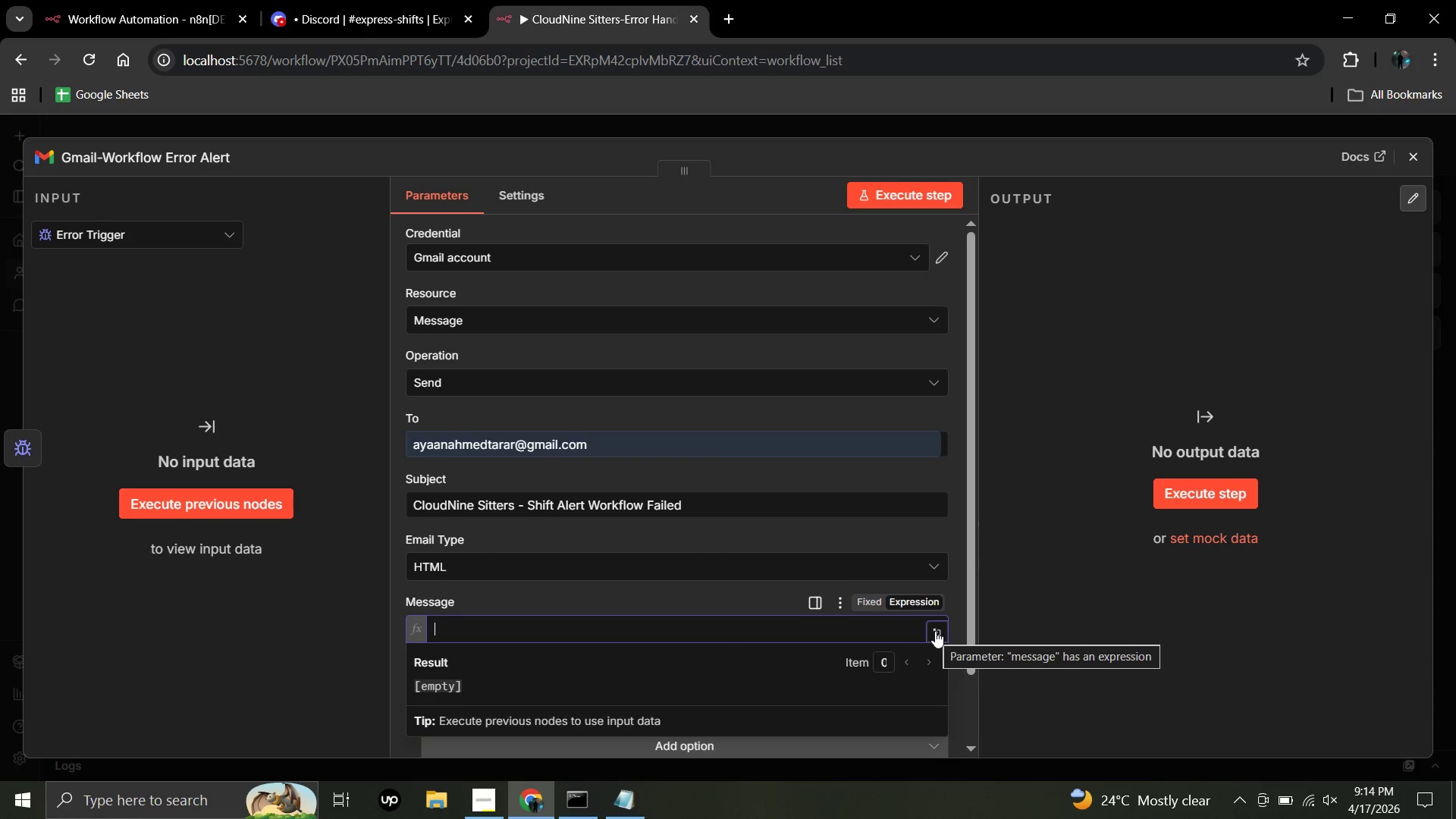 
left_click([935, 631])
 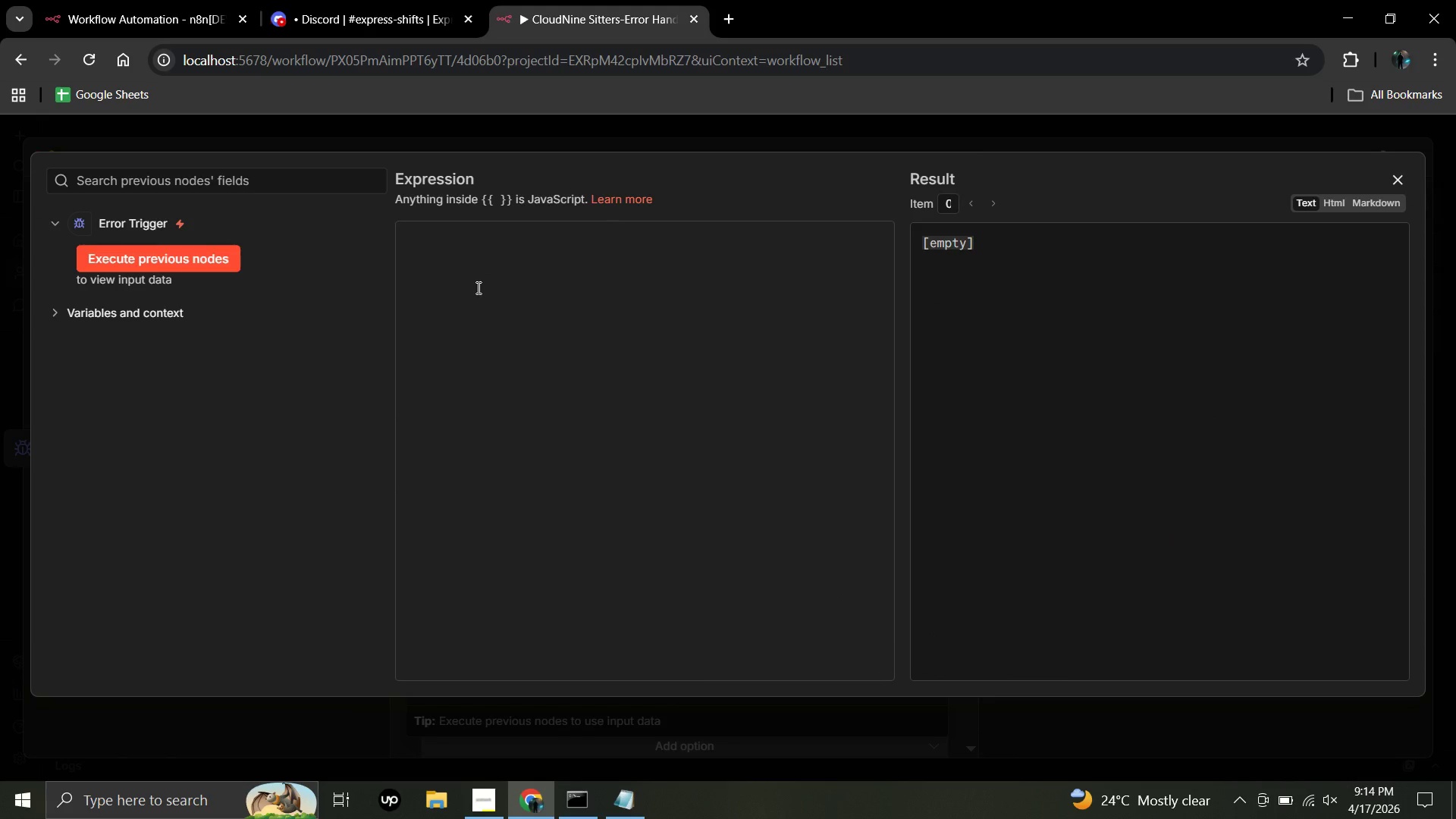 
left_click([465, 249])
 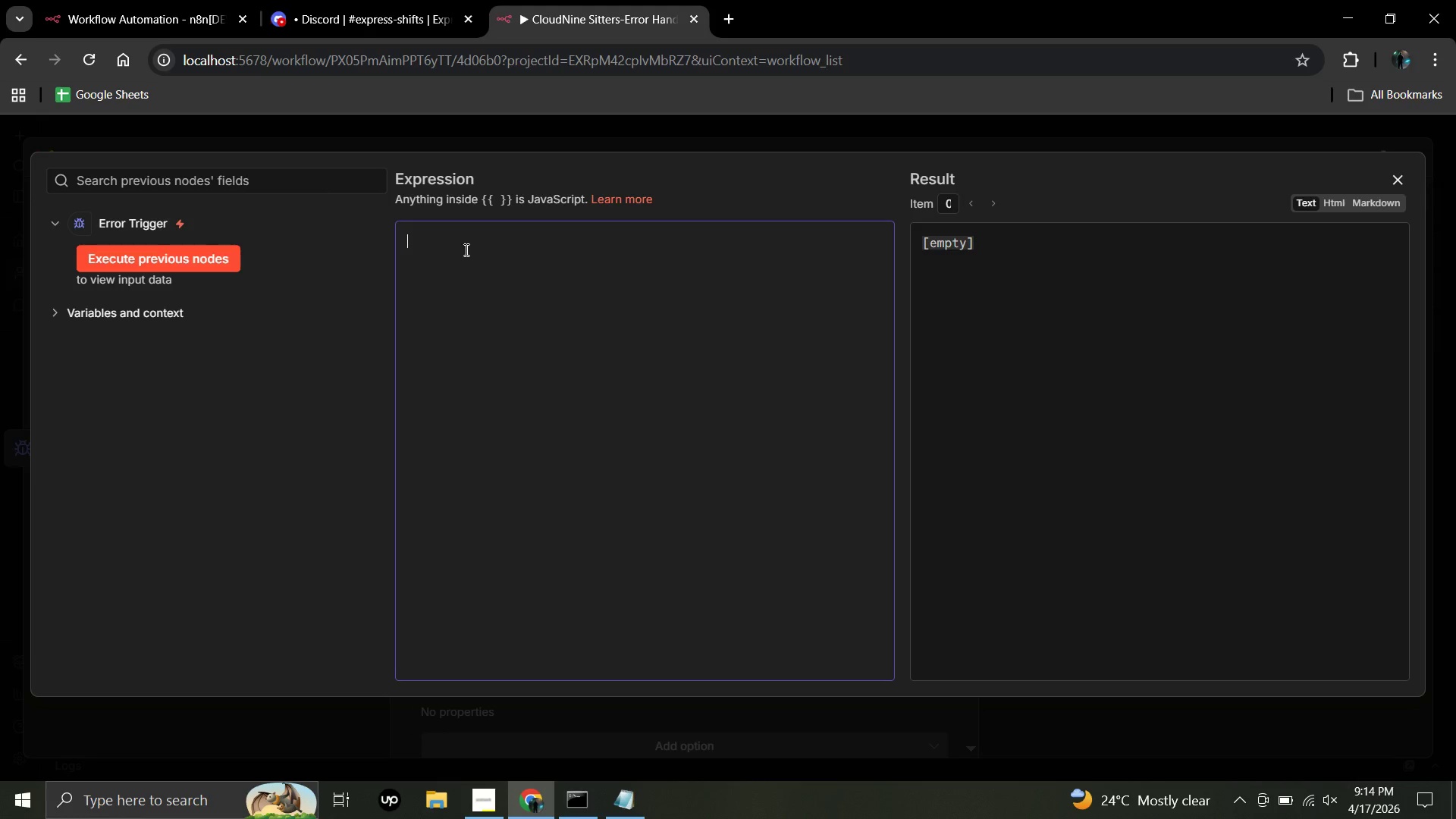 
wait(5.02)
 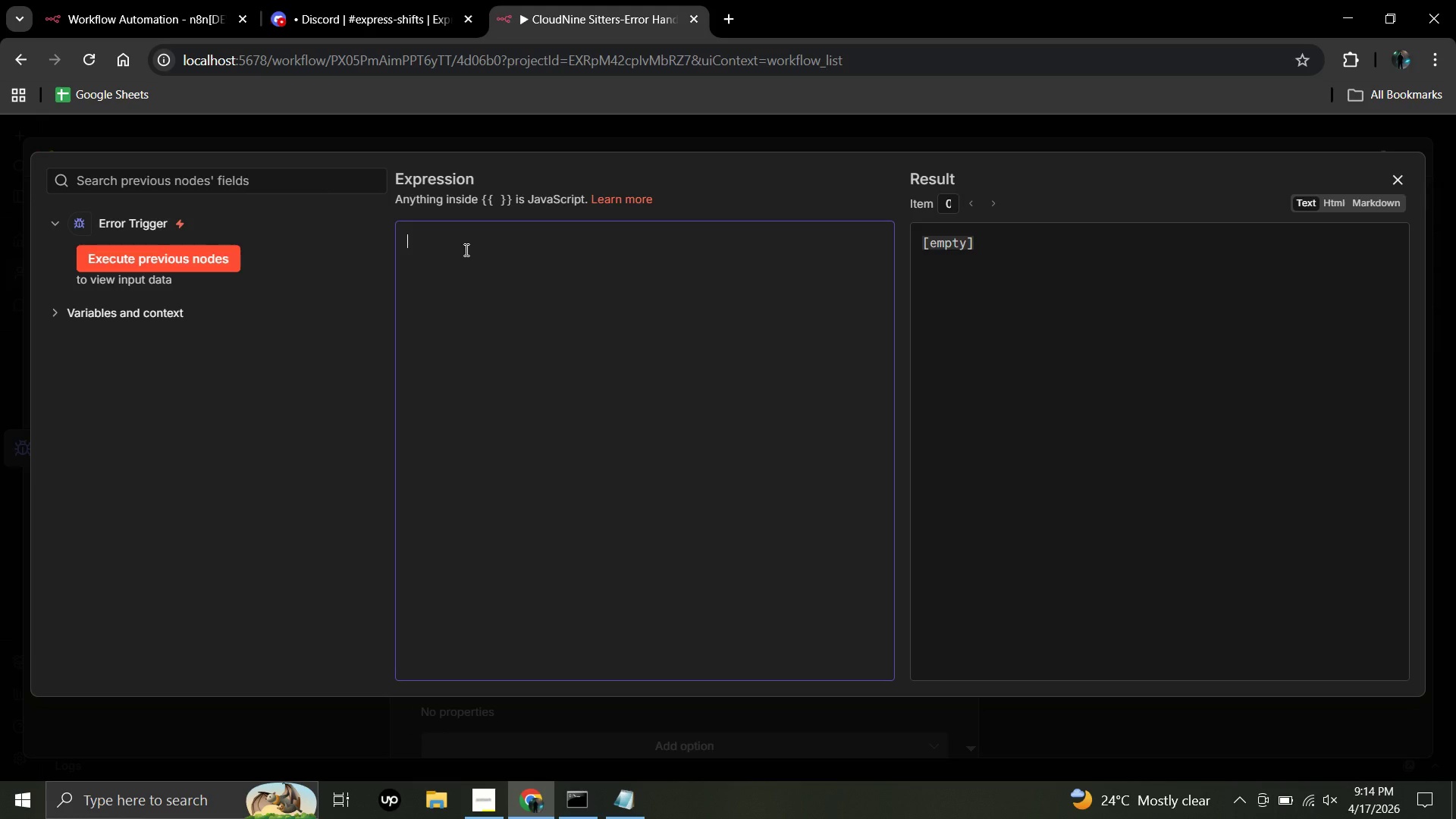 
key(Shift+Comma)
 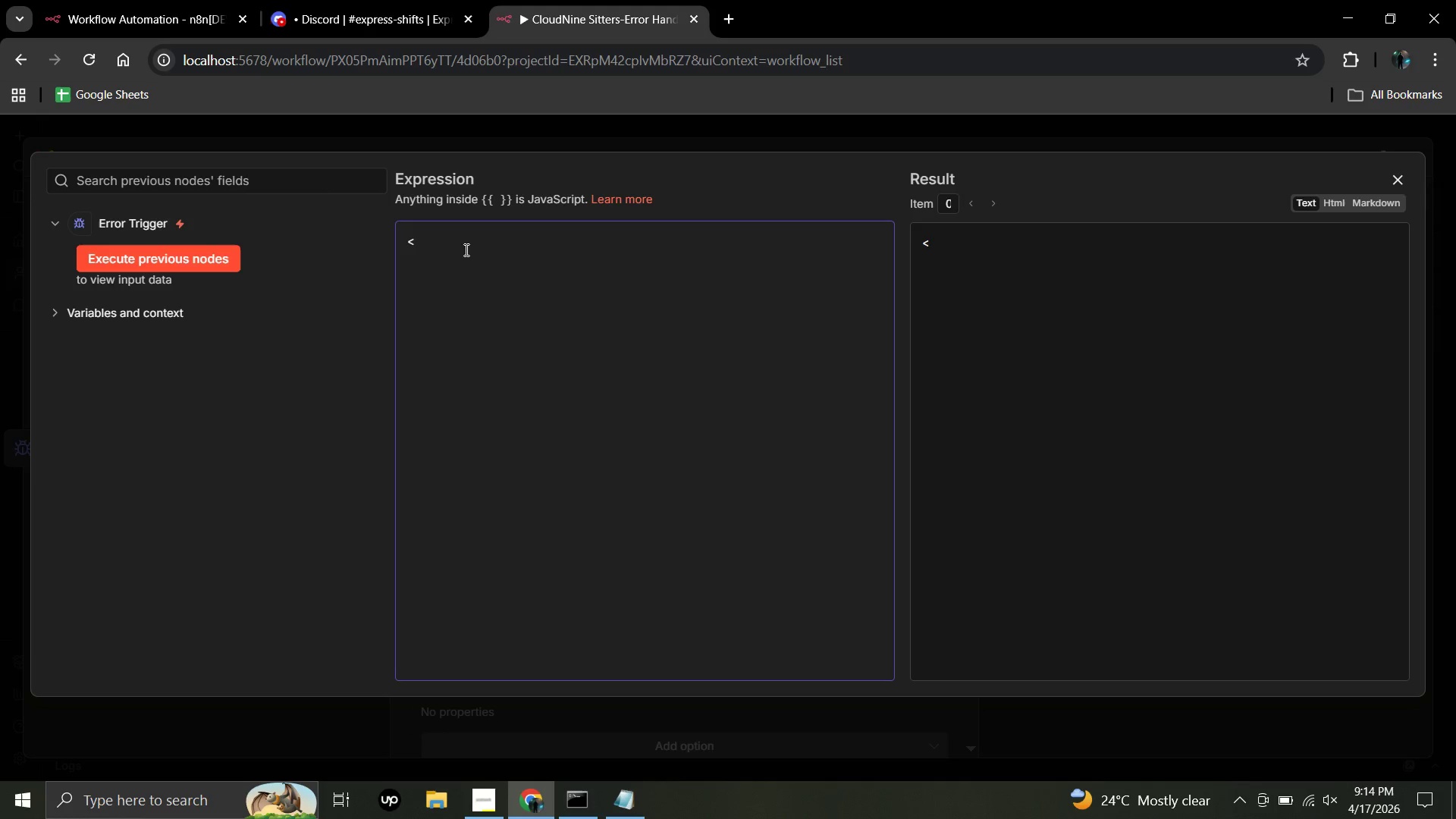 
key(P)
 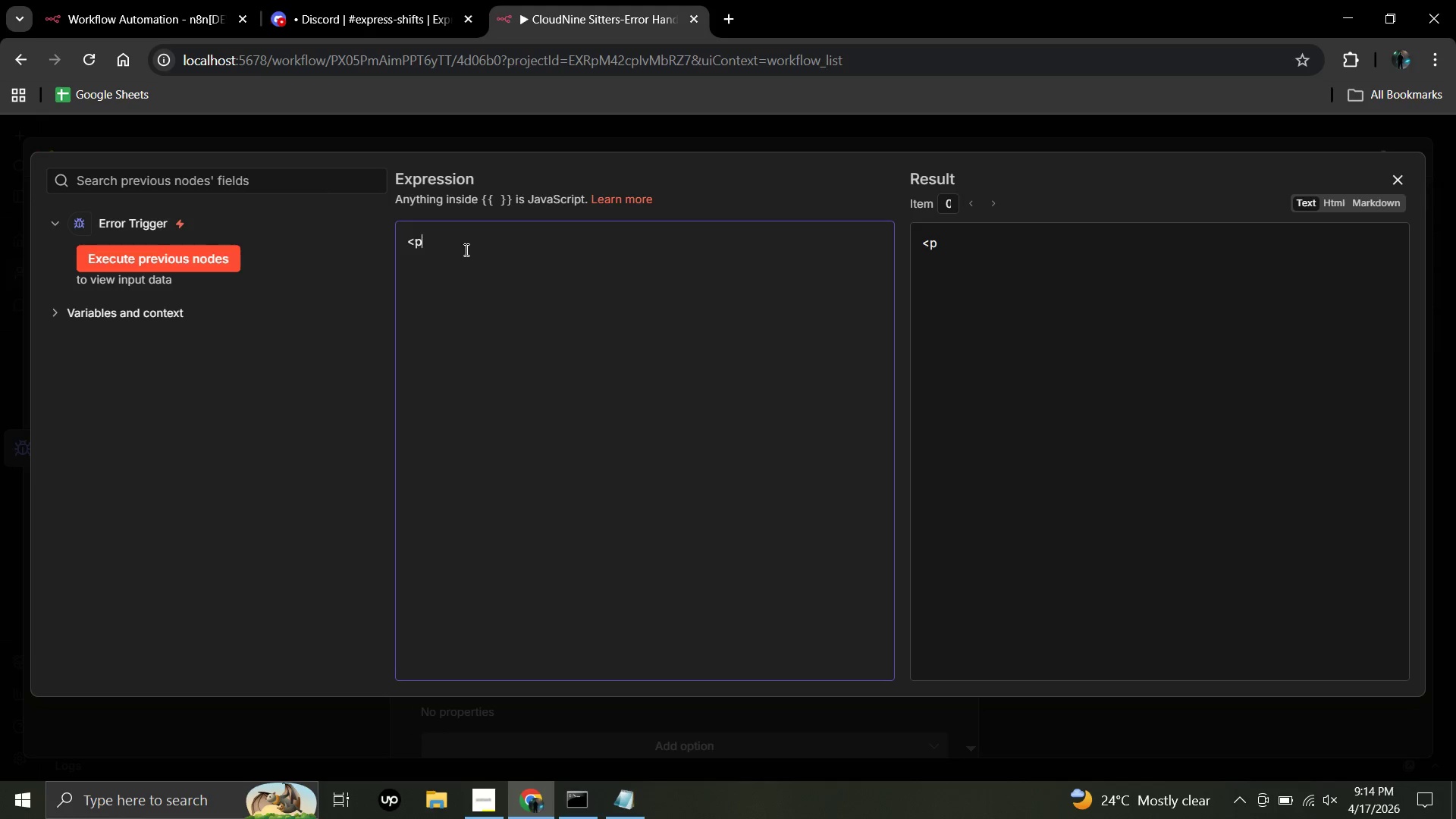 
key(Shift+Period)
 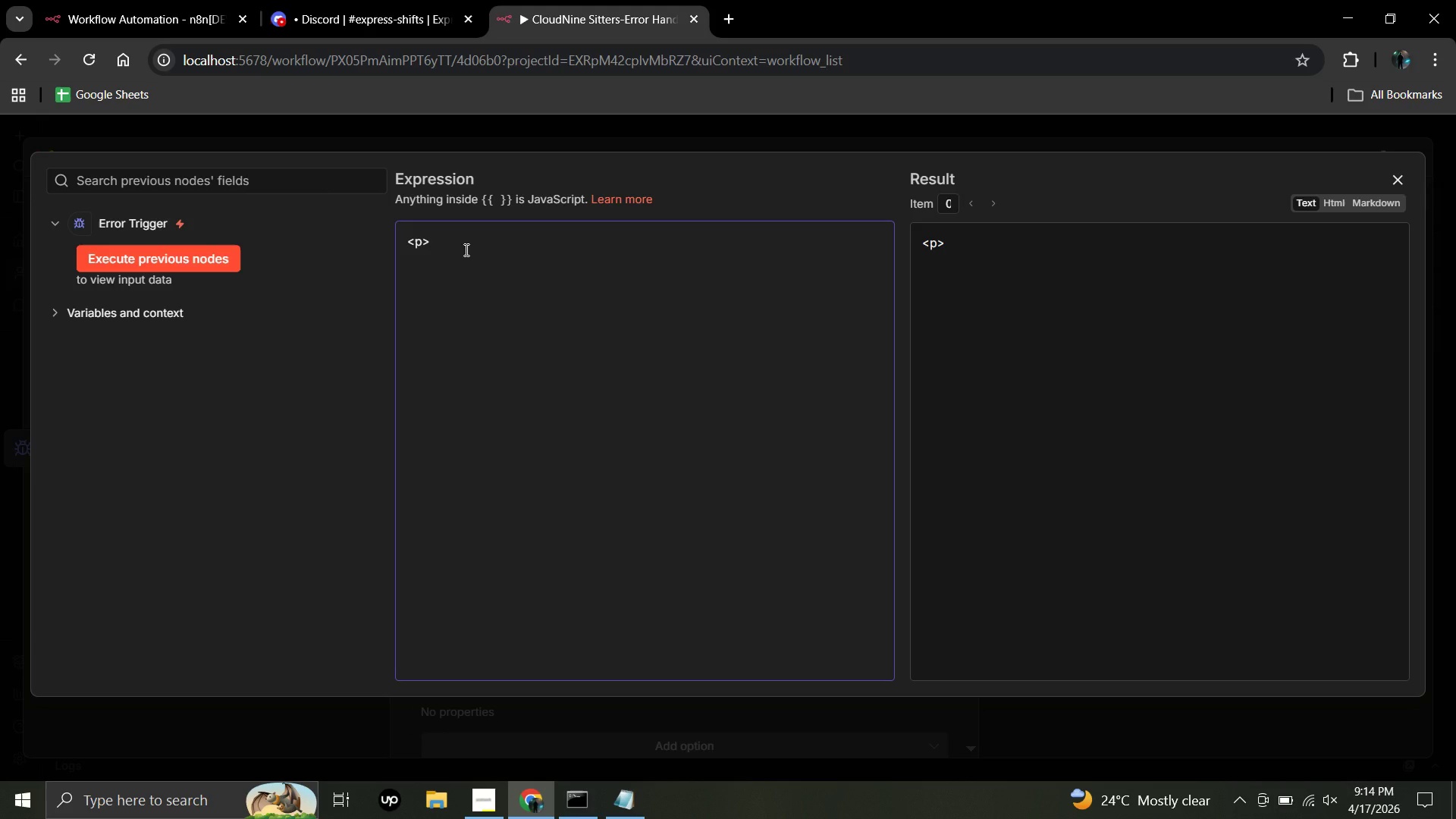 
hold_key(key=CapsLock, duration=0.55)
 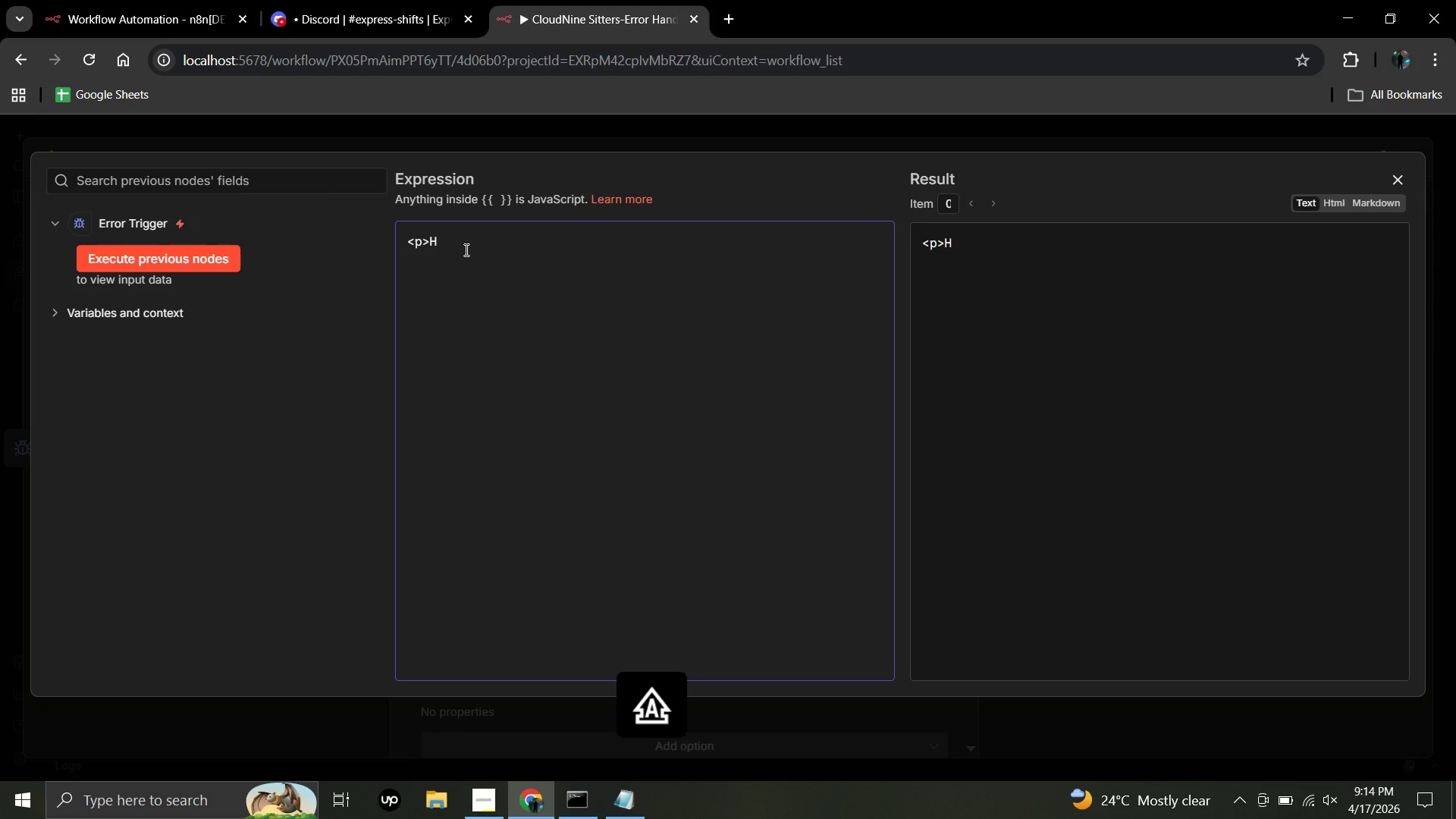 
type(HI)
key(Backspace)
type(i)
 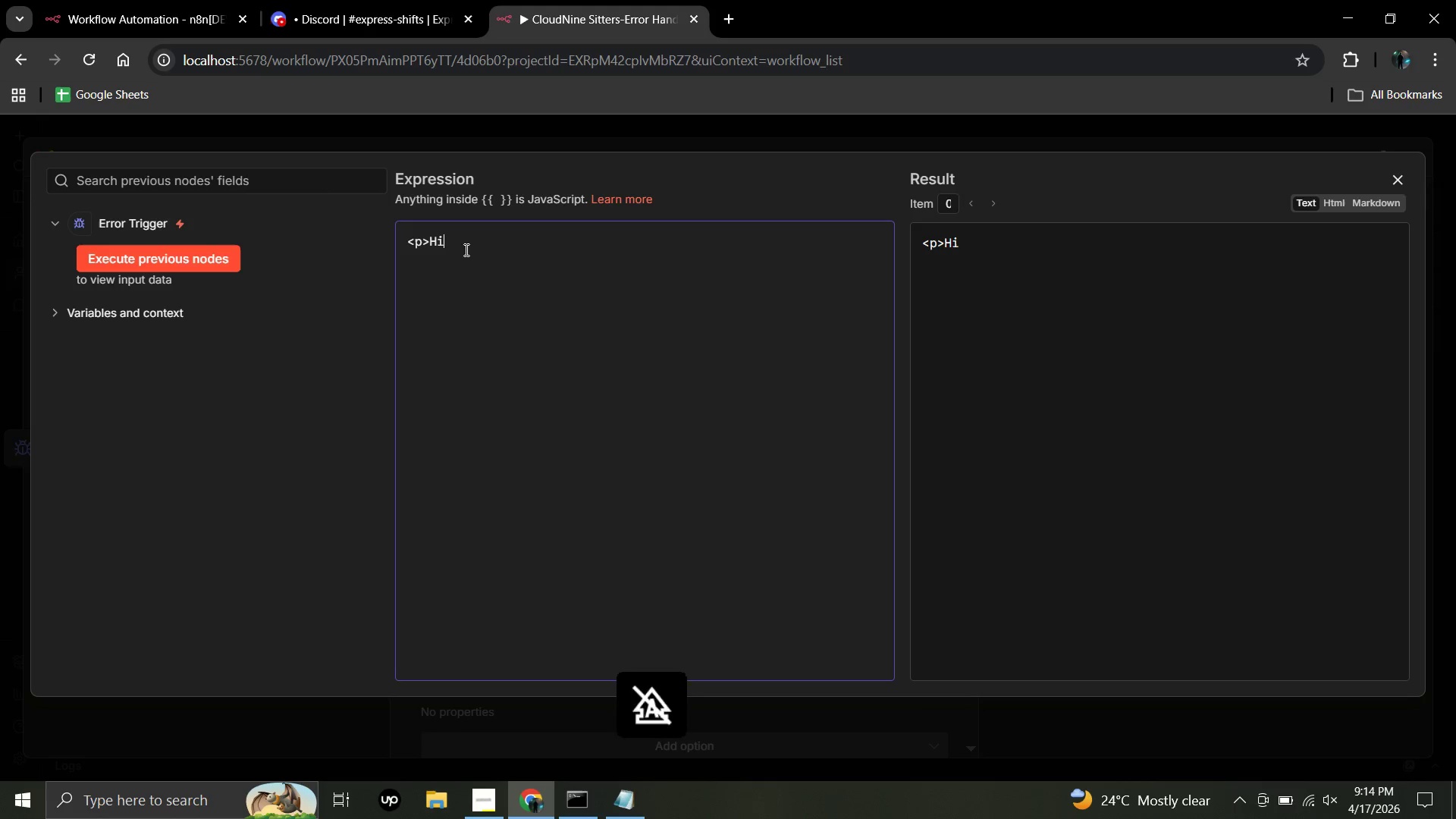 
key(Comma)
 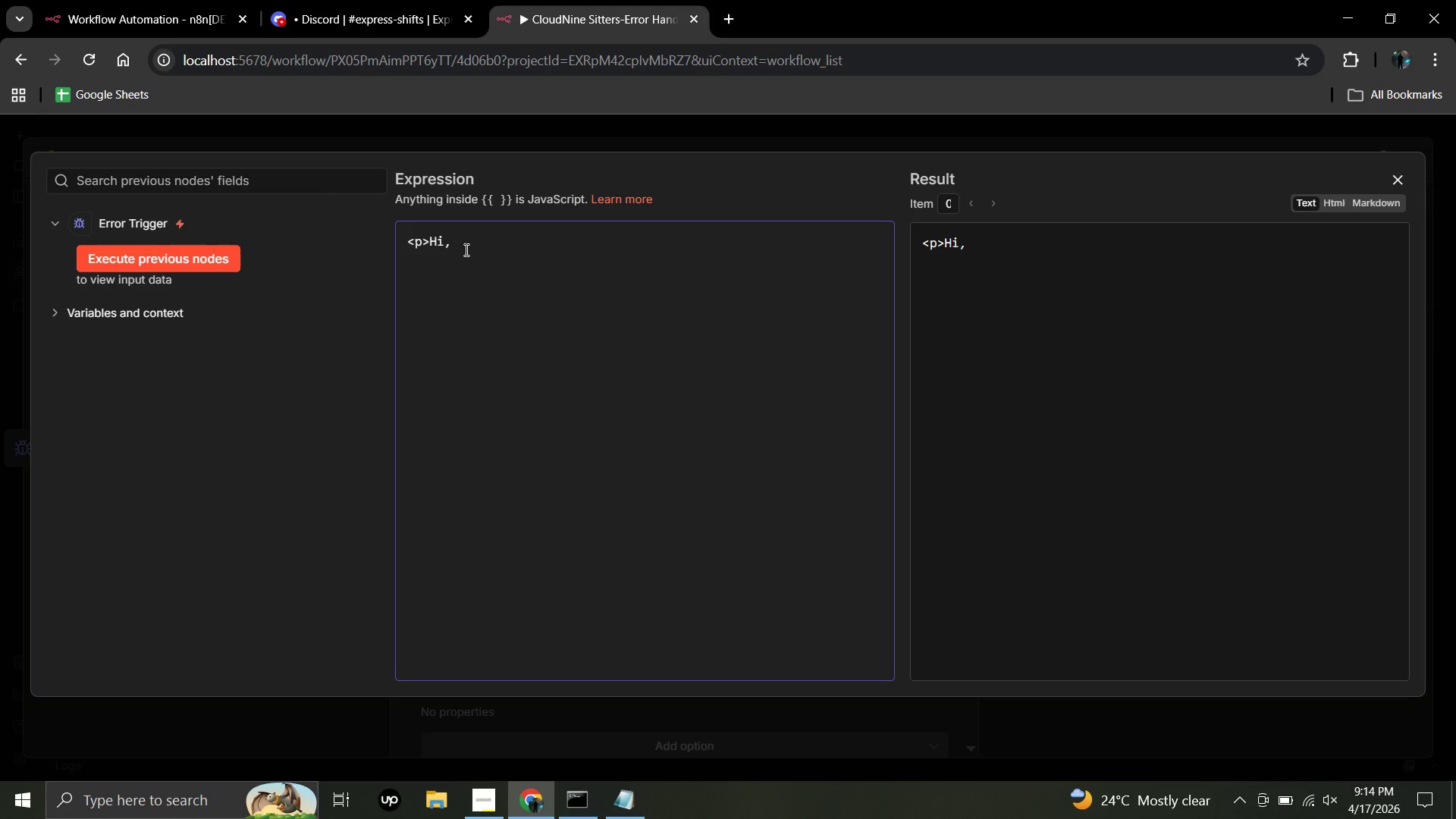 
key(Shift+Comma)
 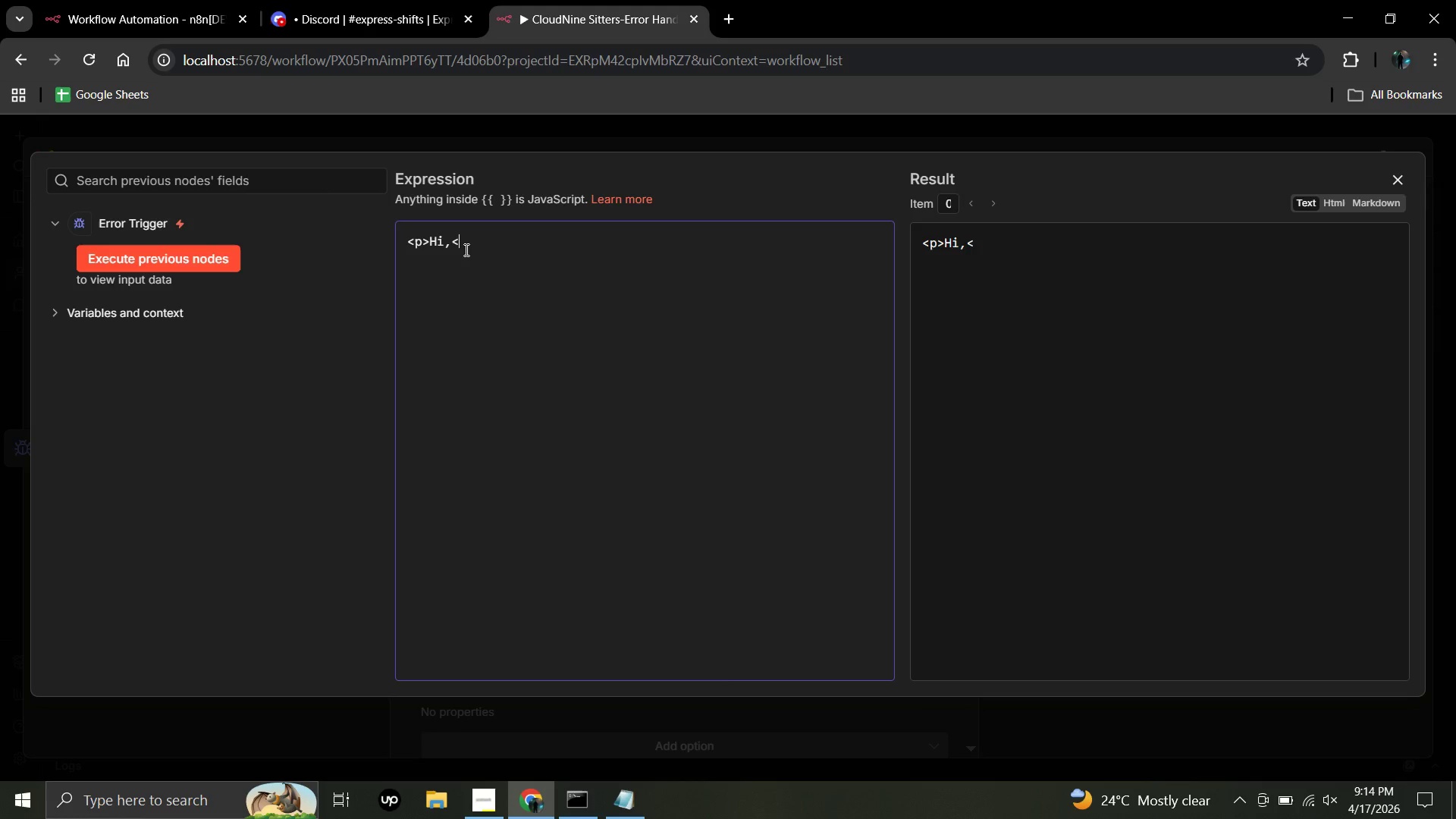 
key(Slash)
 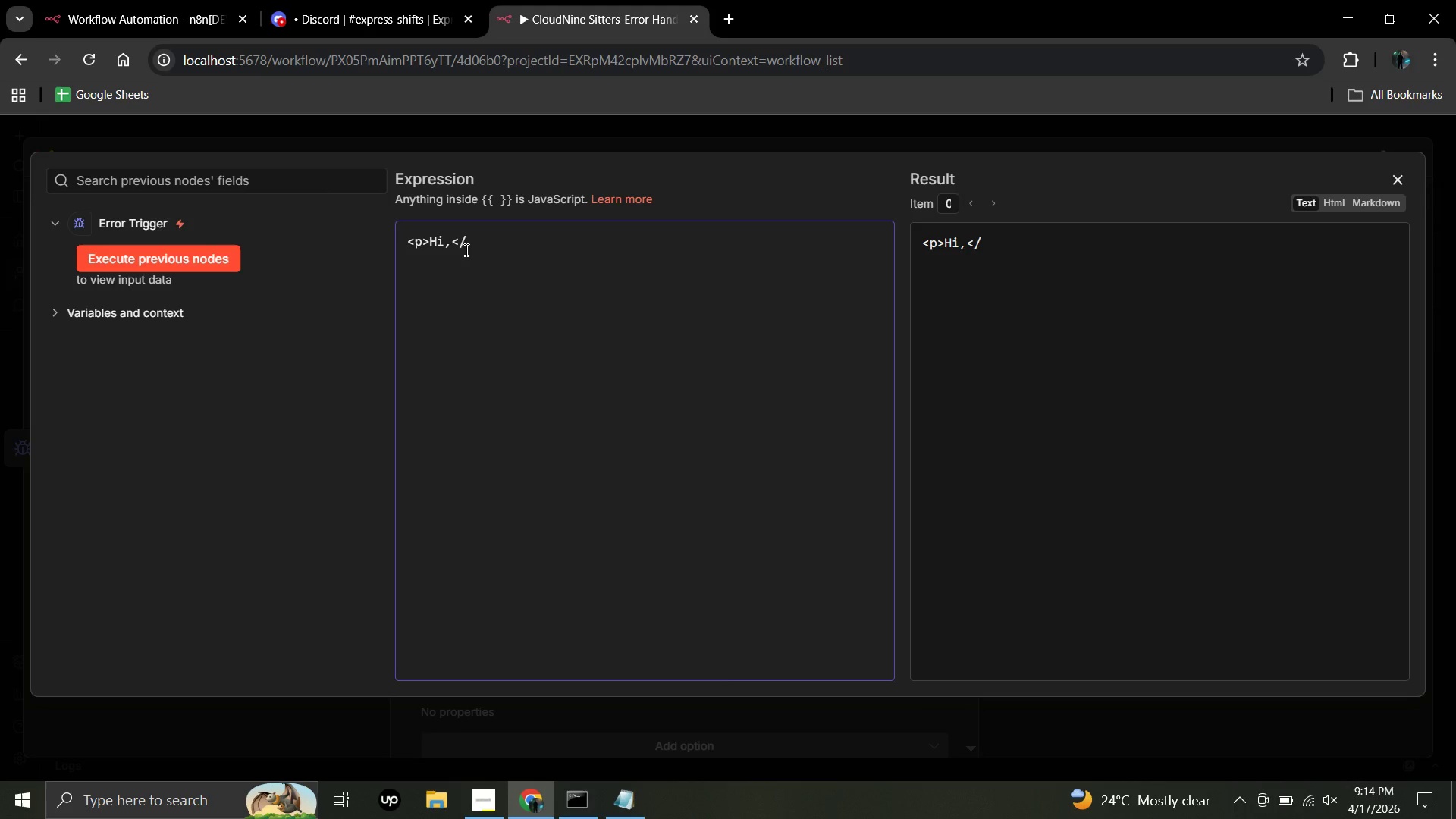 
key(P)
 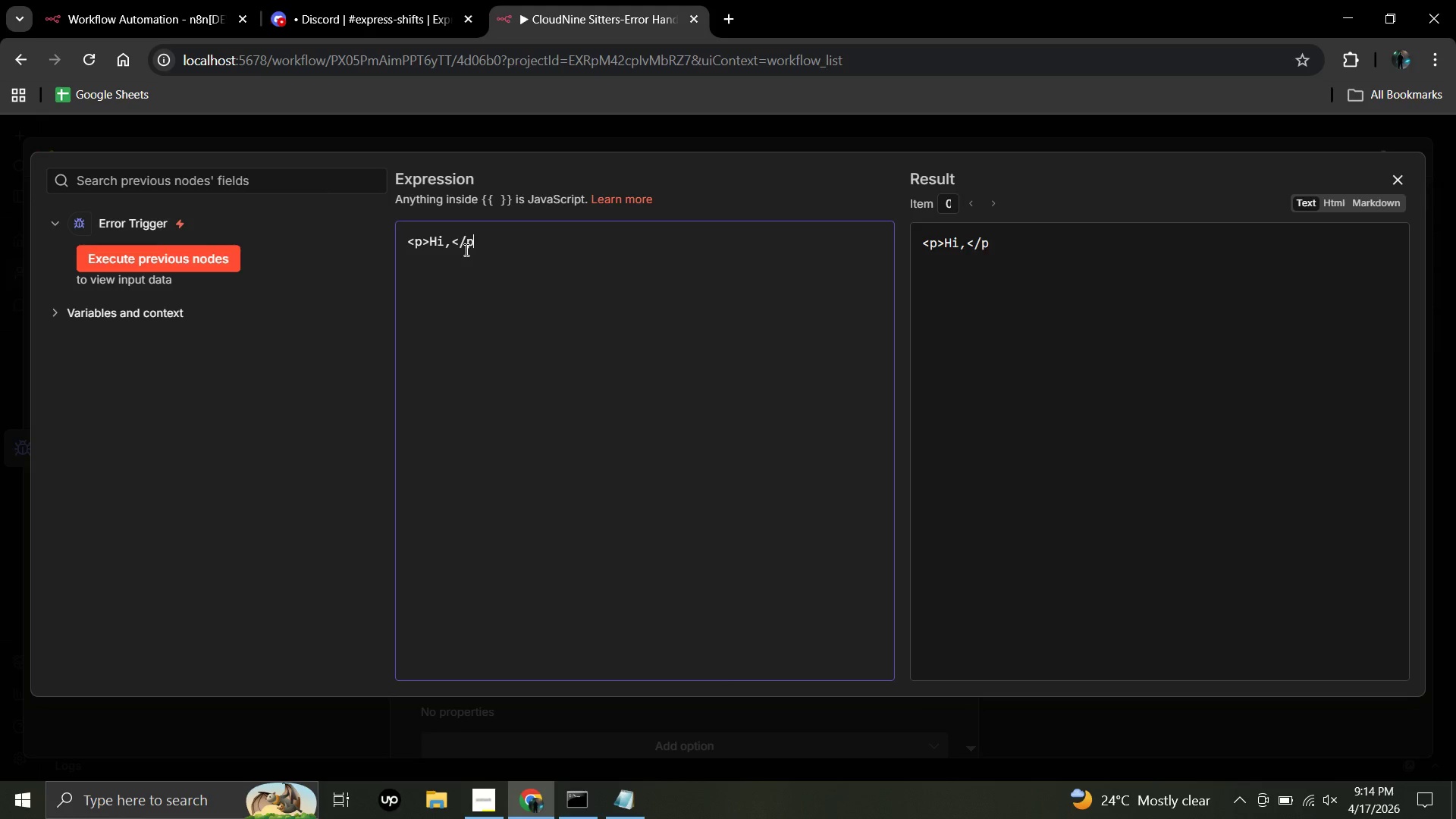 
key(Shift+Period)
 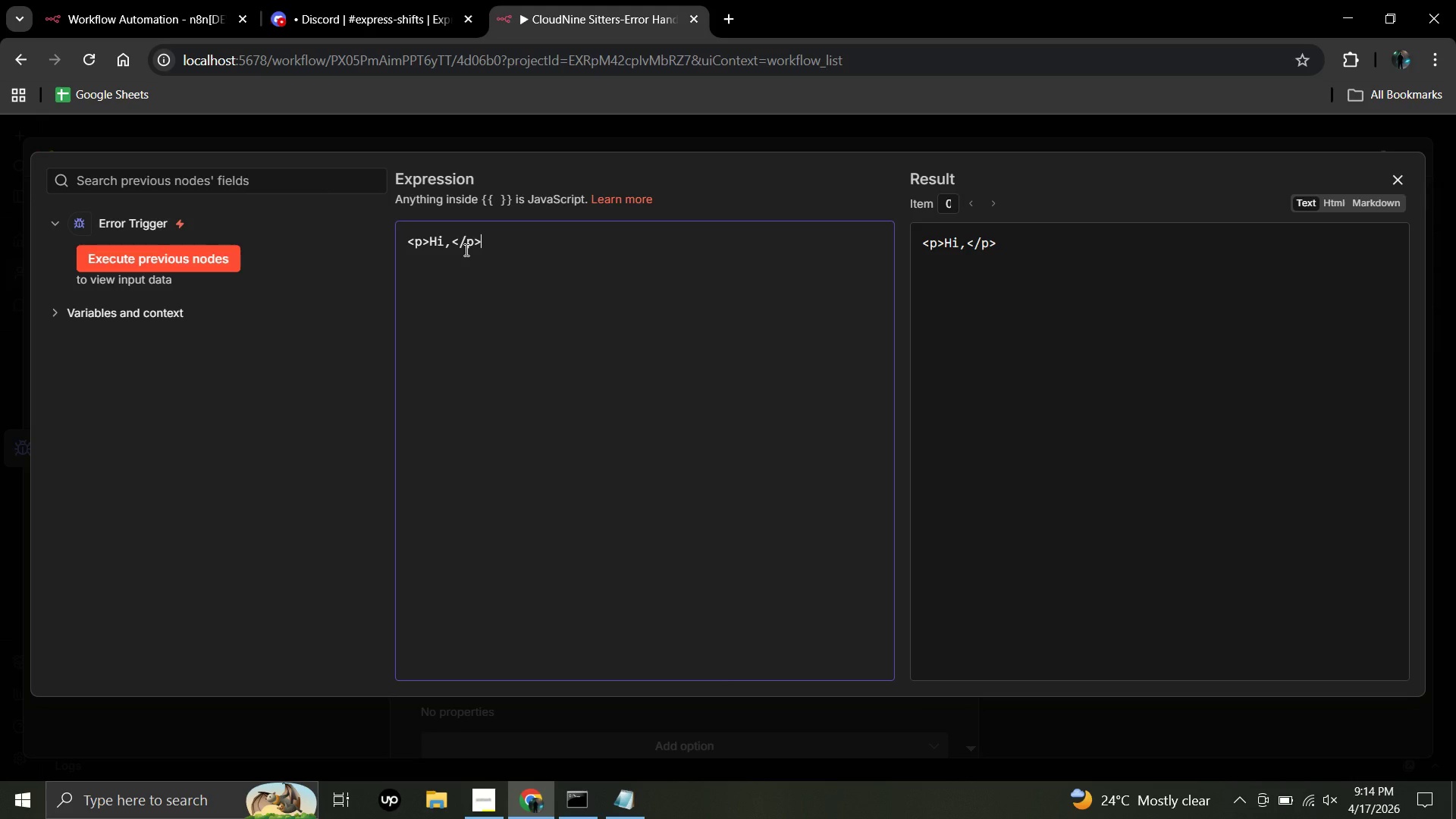 
key(Enter)
 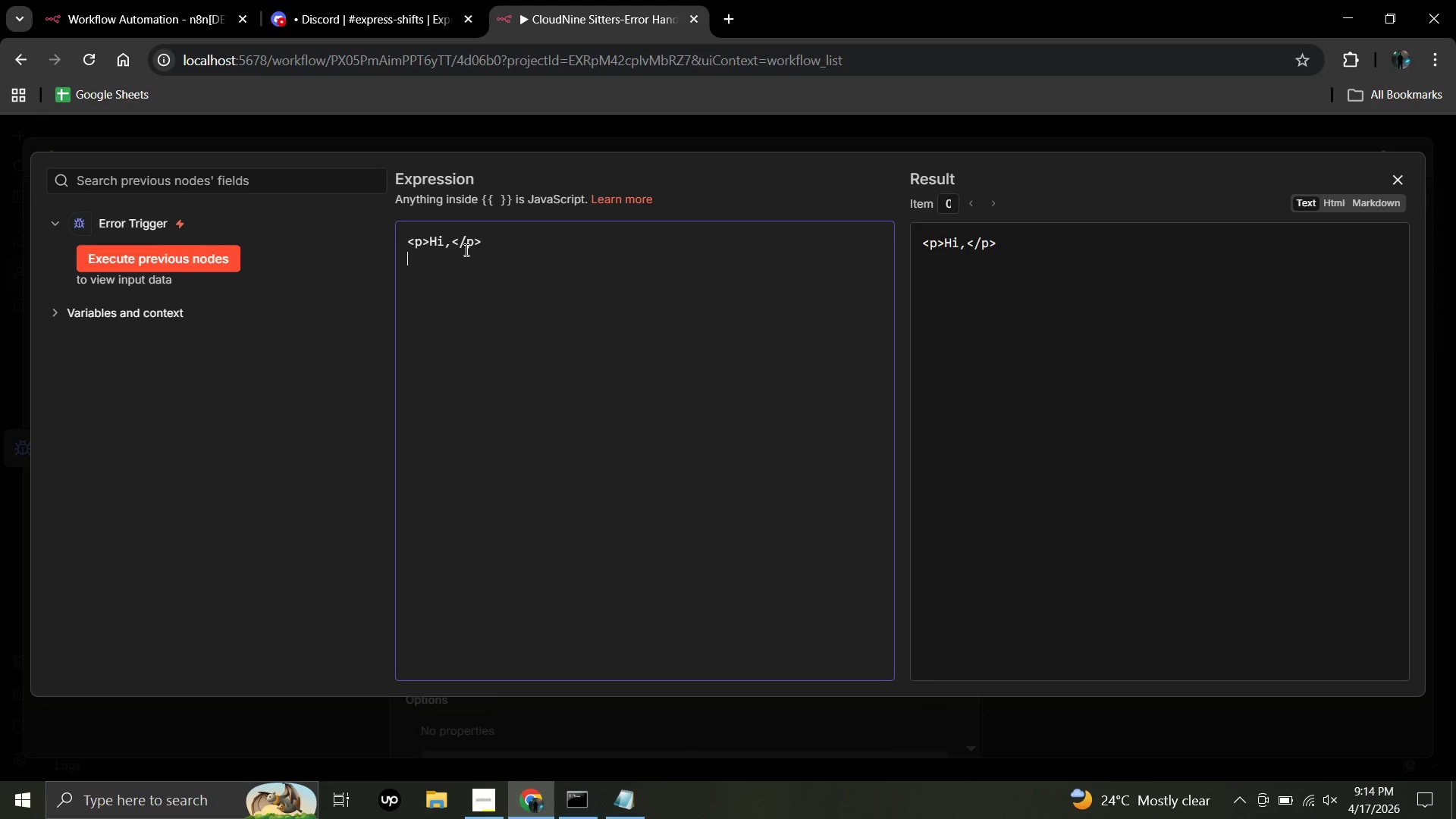 
key(Enter)
 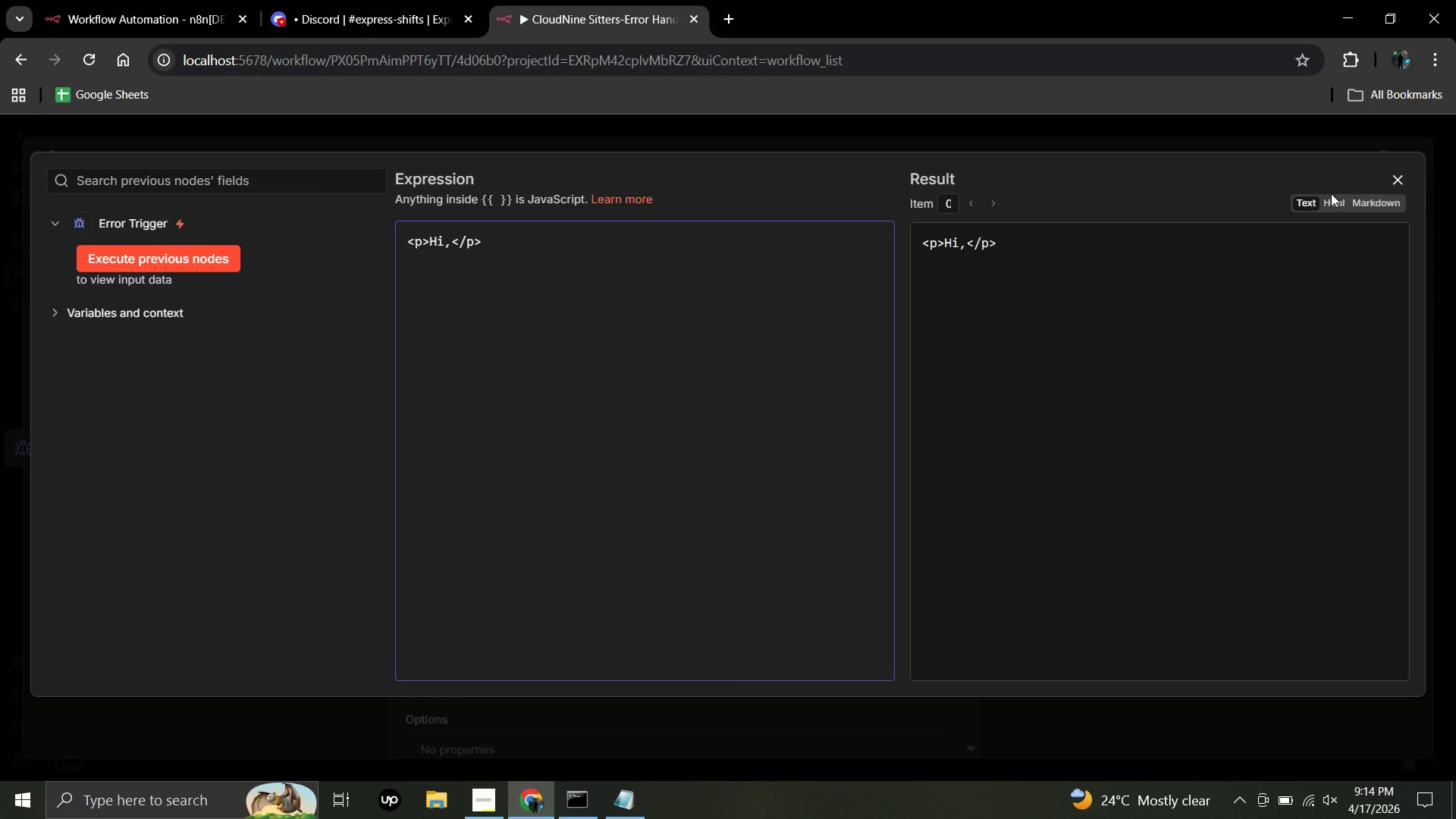 
left_click([1333, 198])
 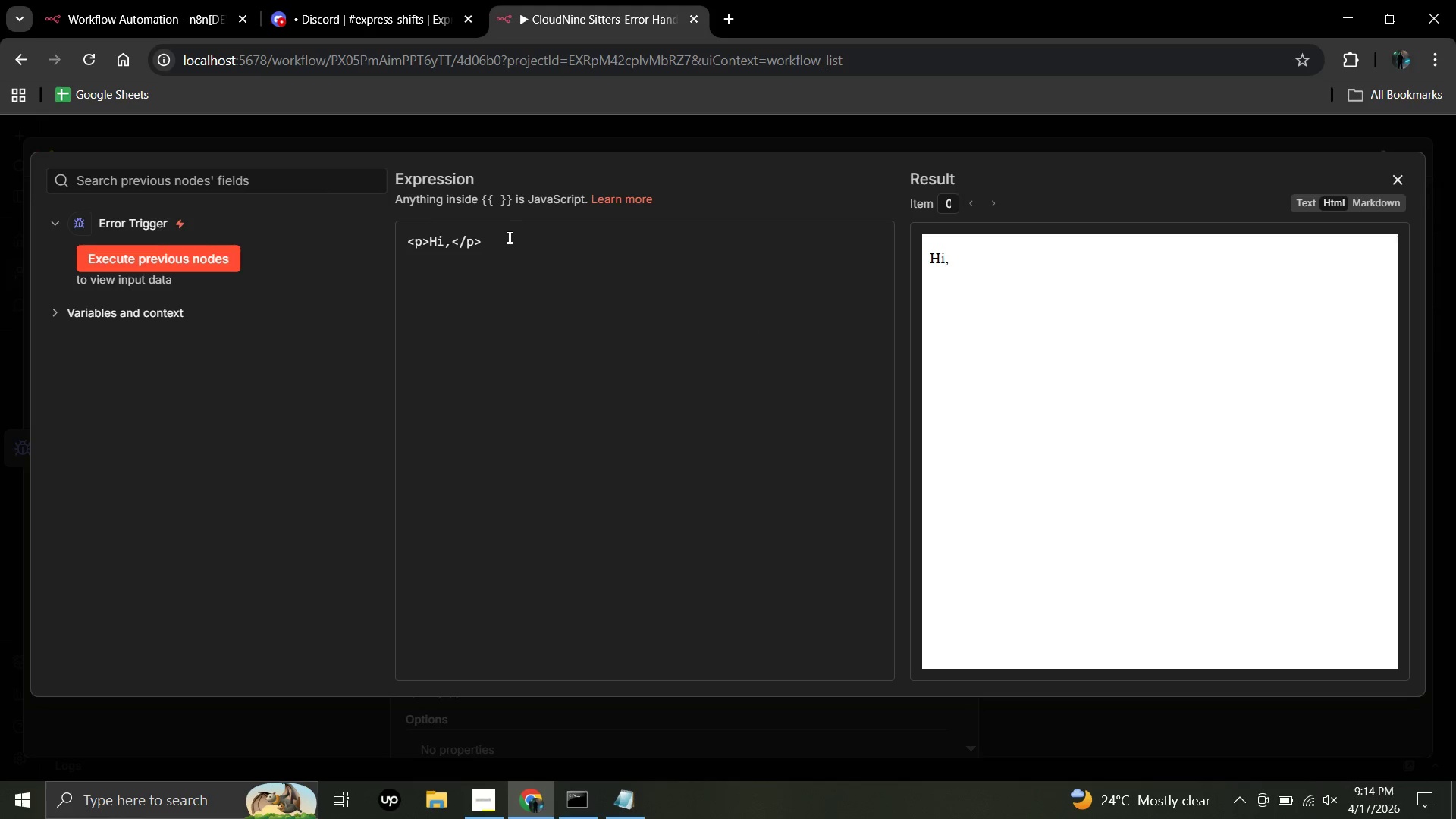 
left_click([496, 237])
 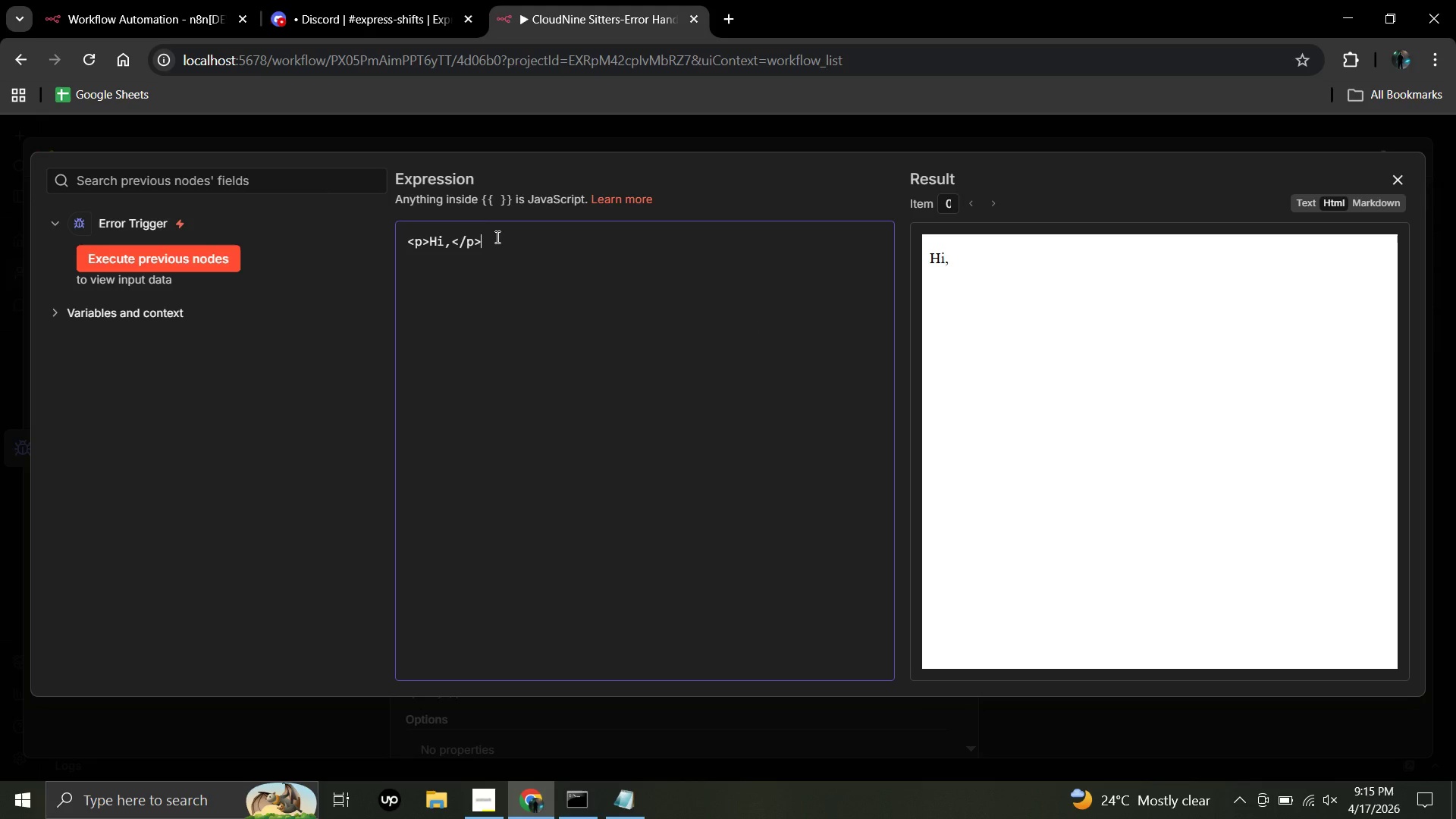 
key(Enter)
 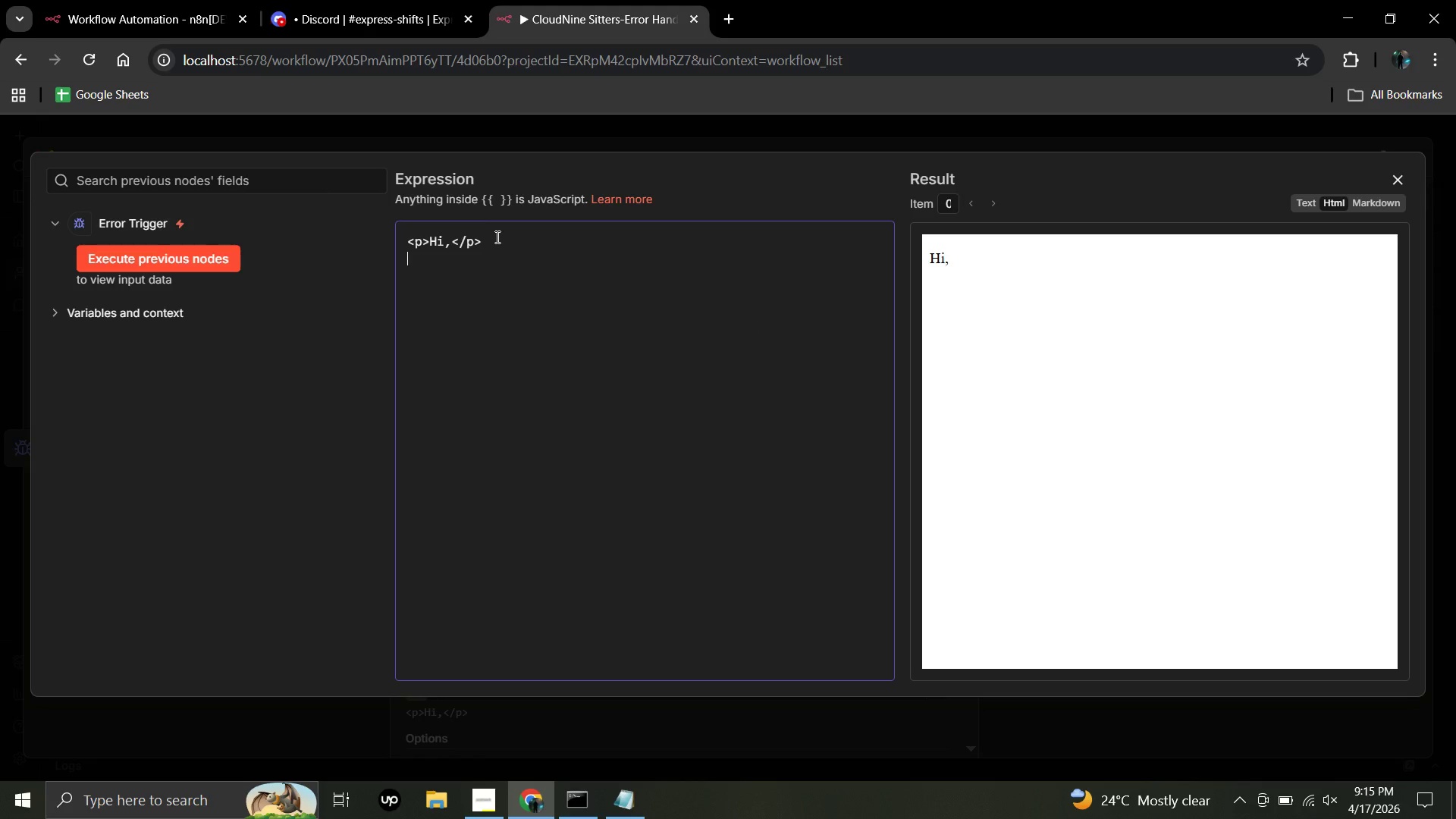 
key(Enter)
 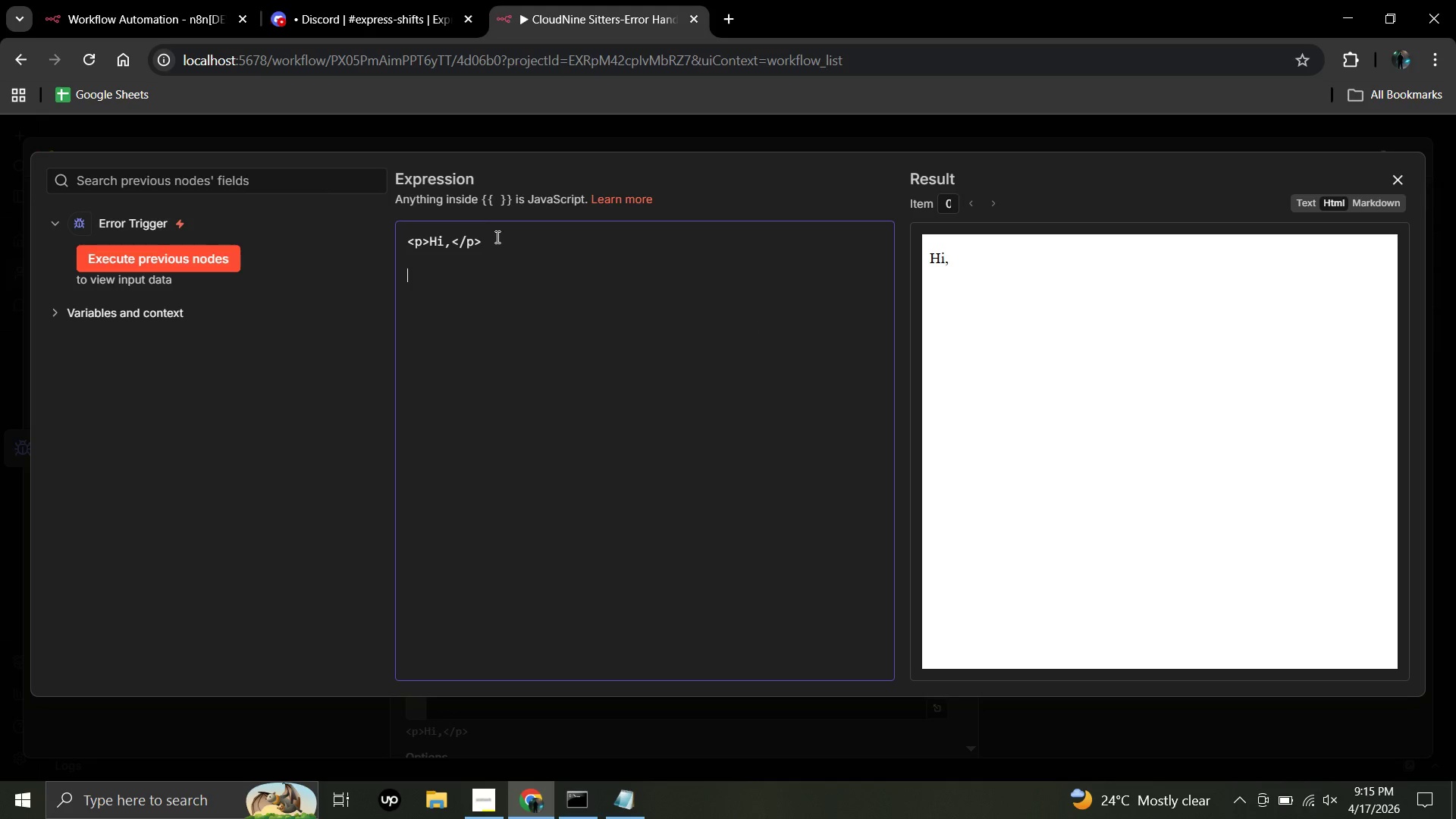 
type(<p>t)
key(Backspace)
type(The <strong>)
 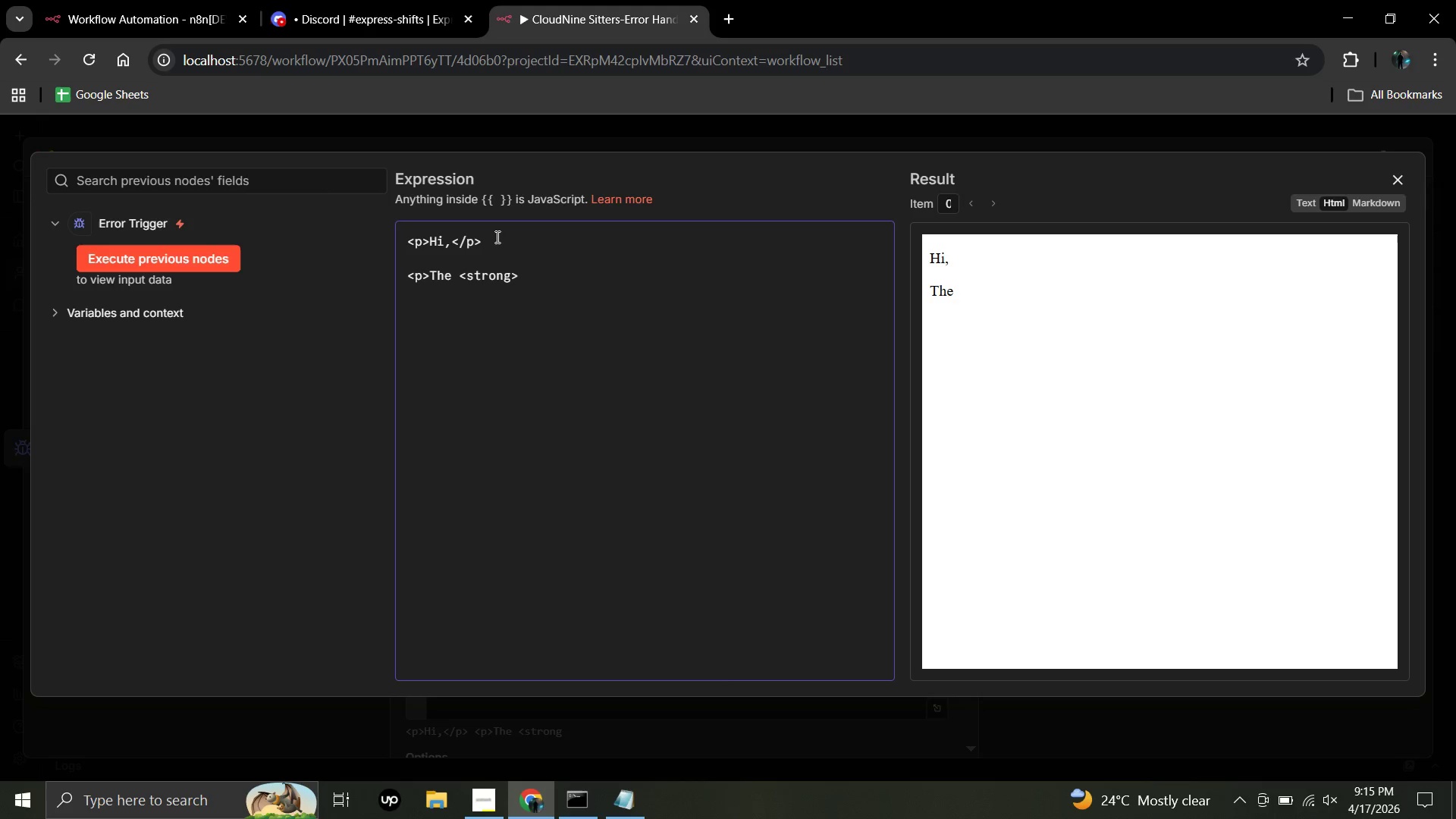 
type(Cloud)
 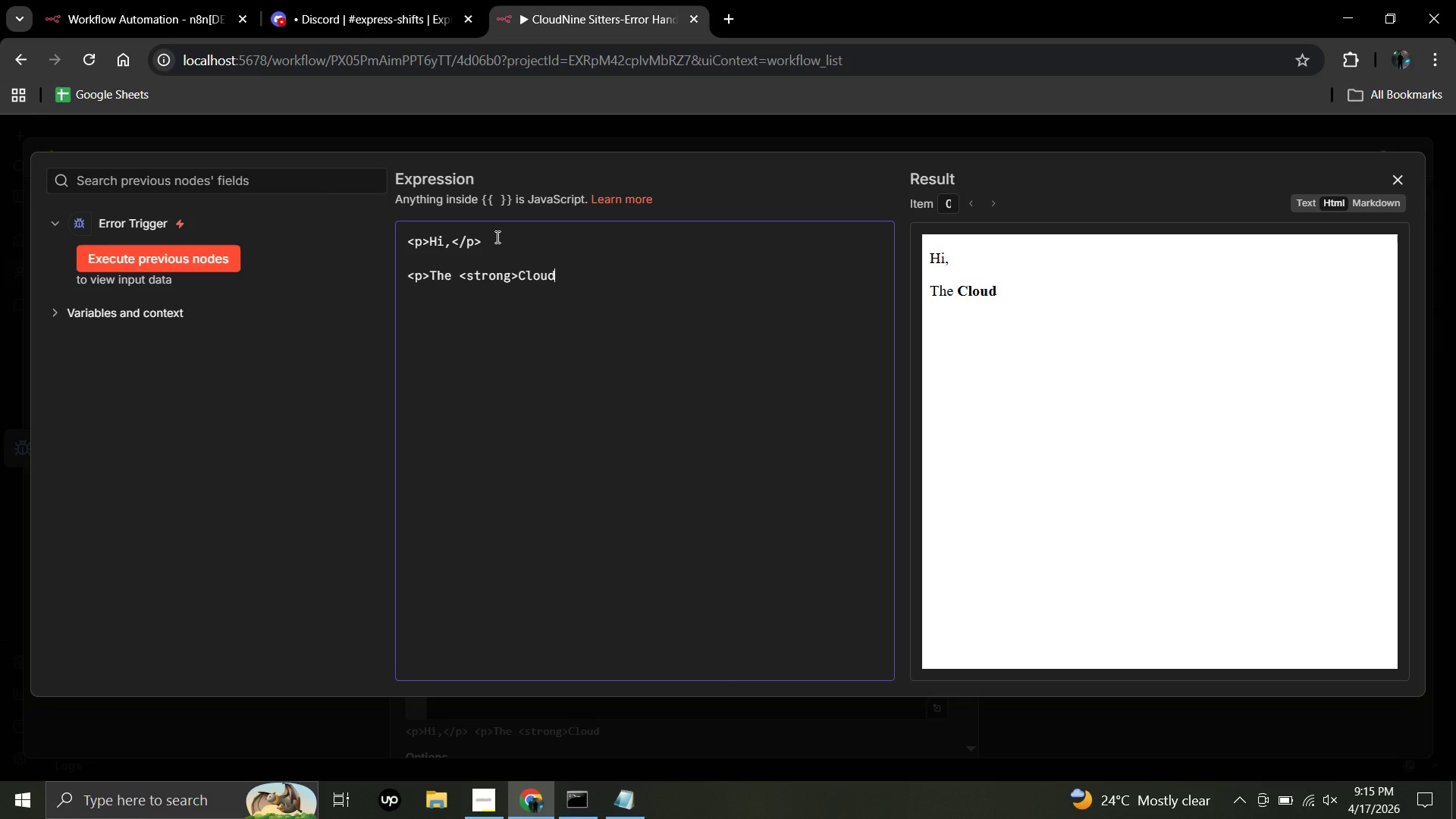 
wait(5.31)
 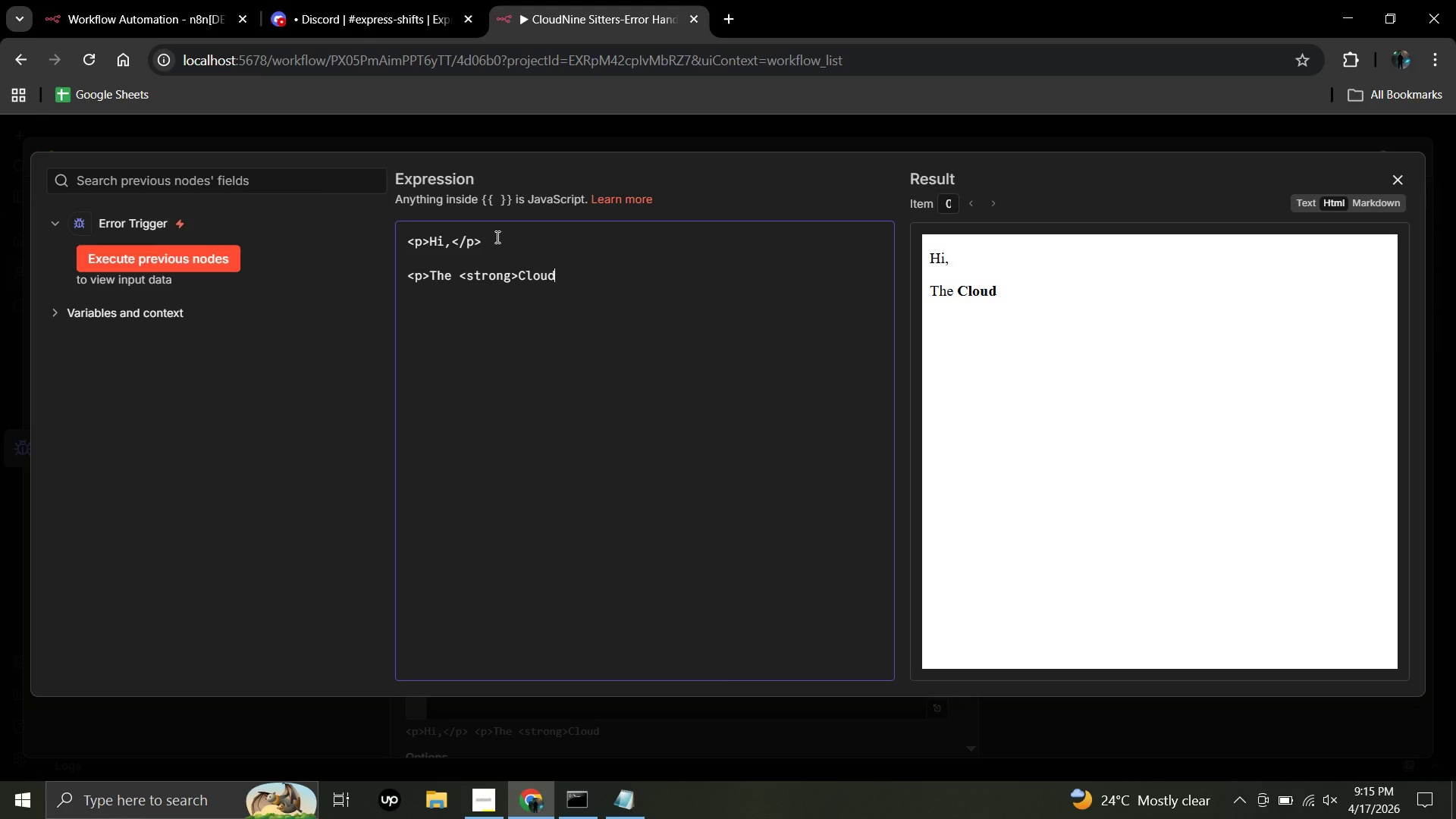 
type(Nine Sitters Express Shift Alert<)
 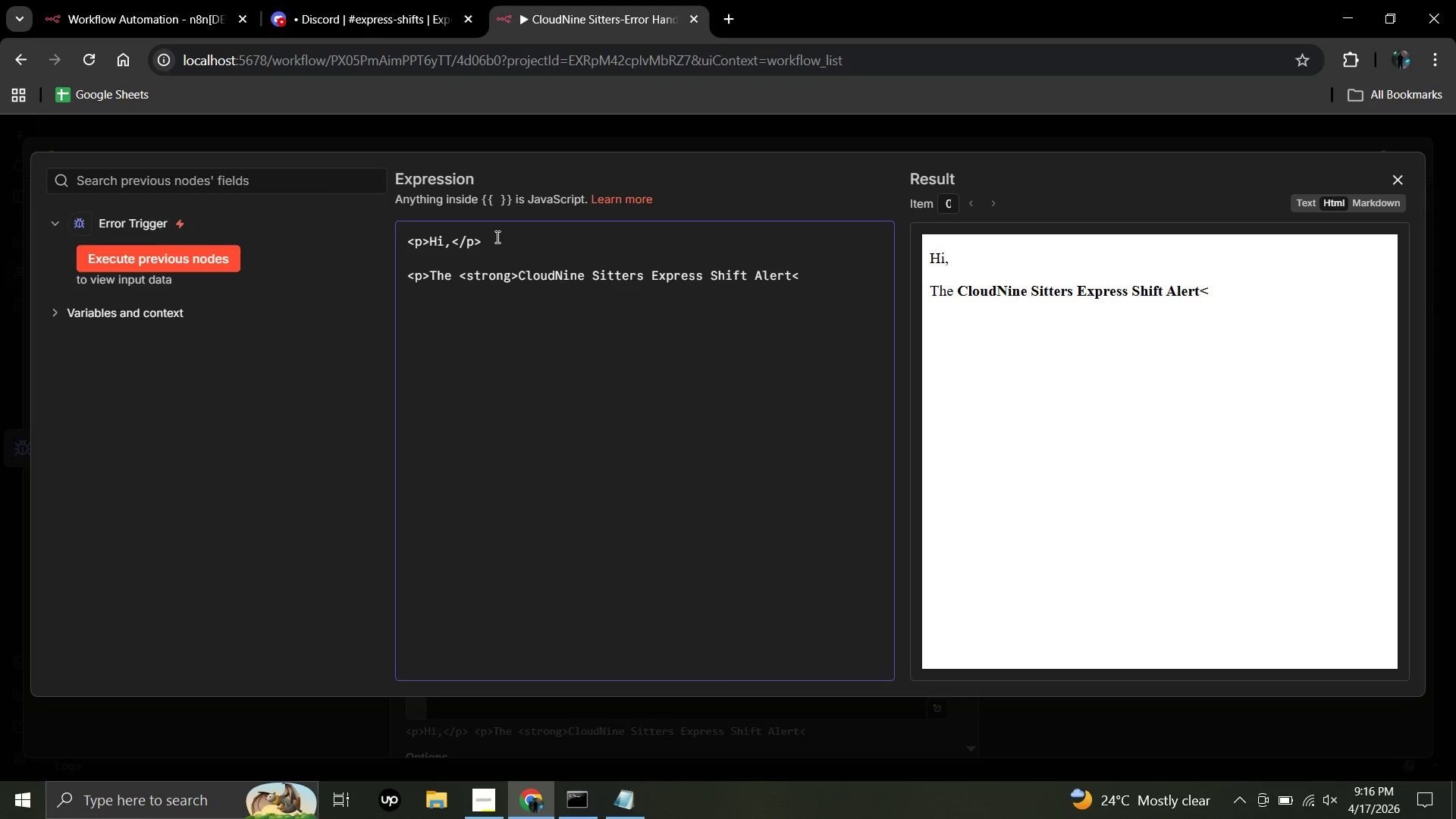 
key(Period)
 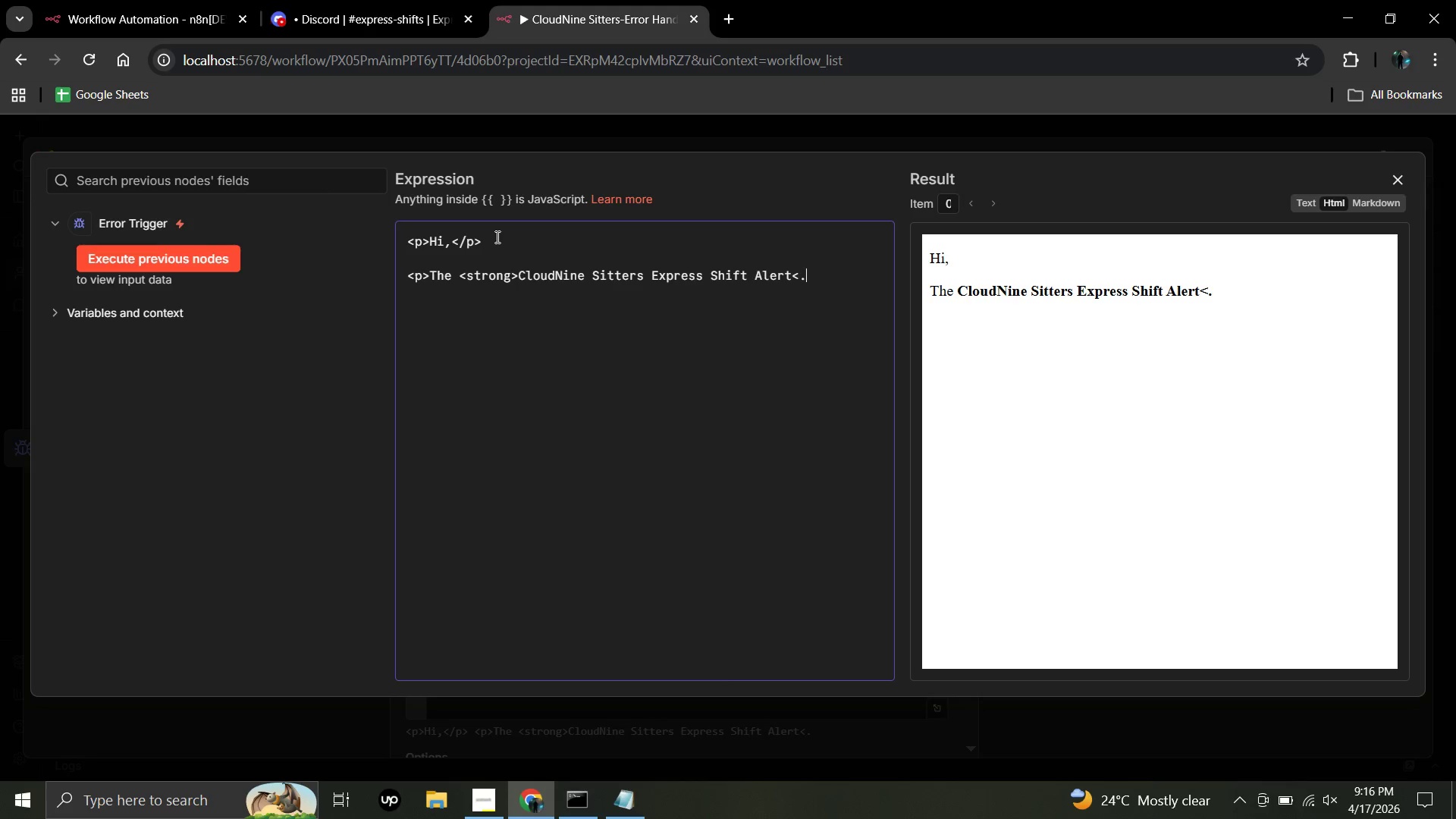 
key(Backspace)
 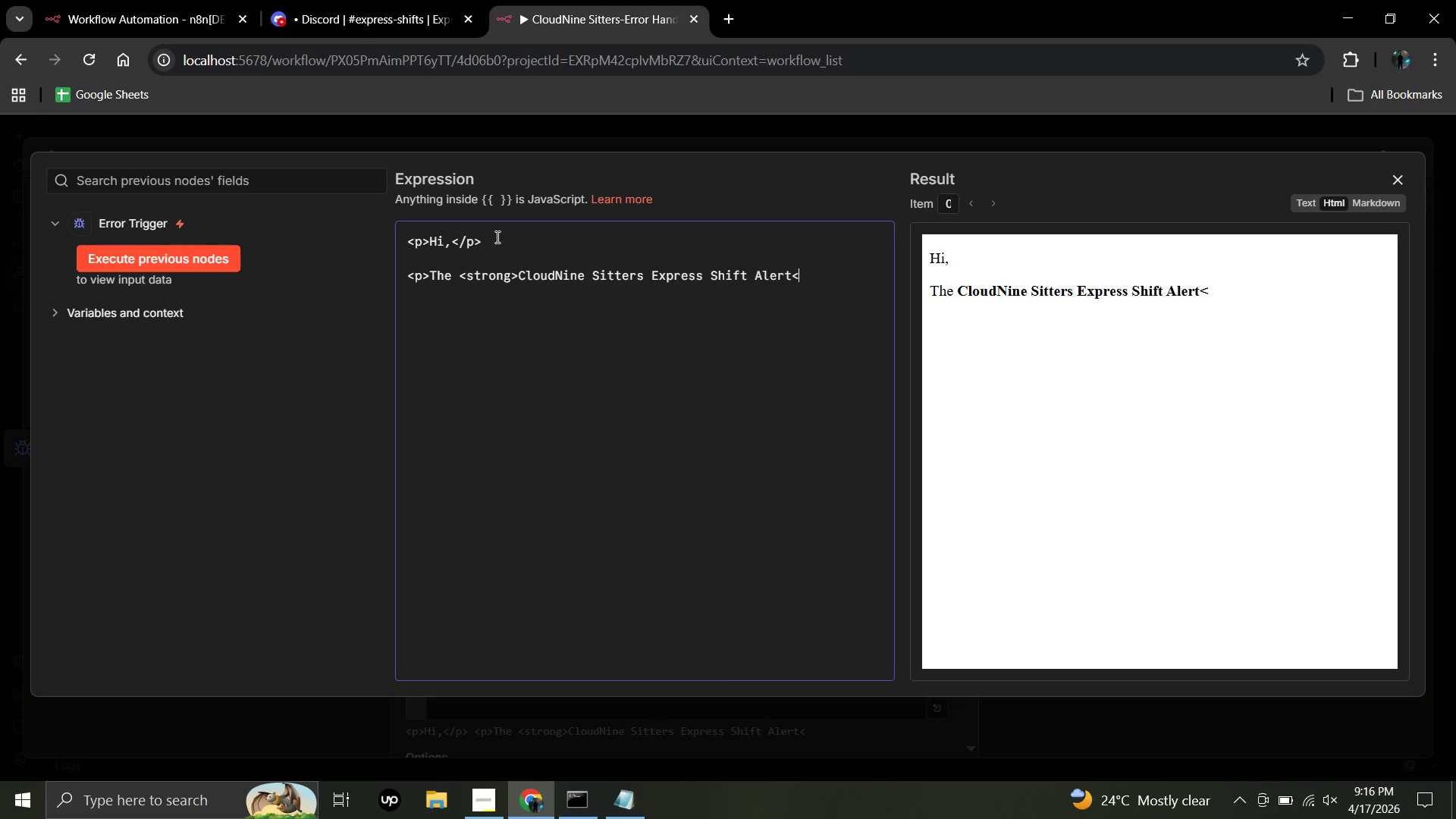 
wait(9.95)
 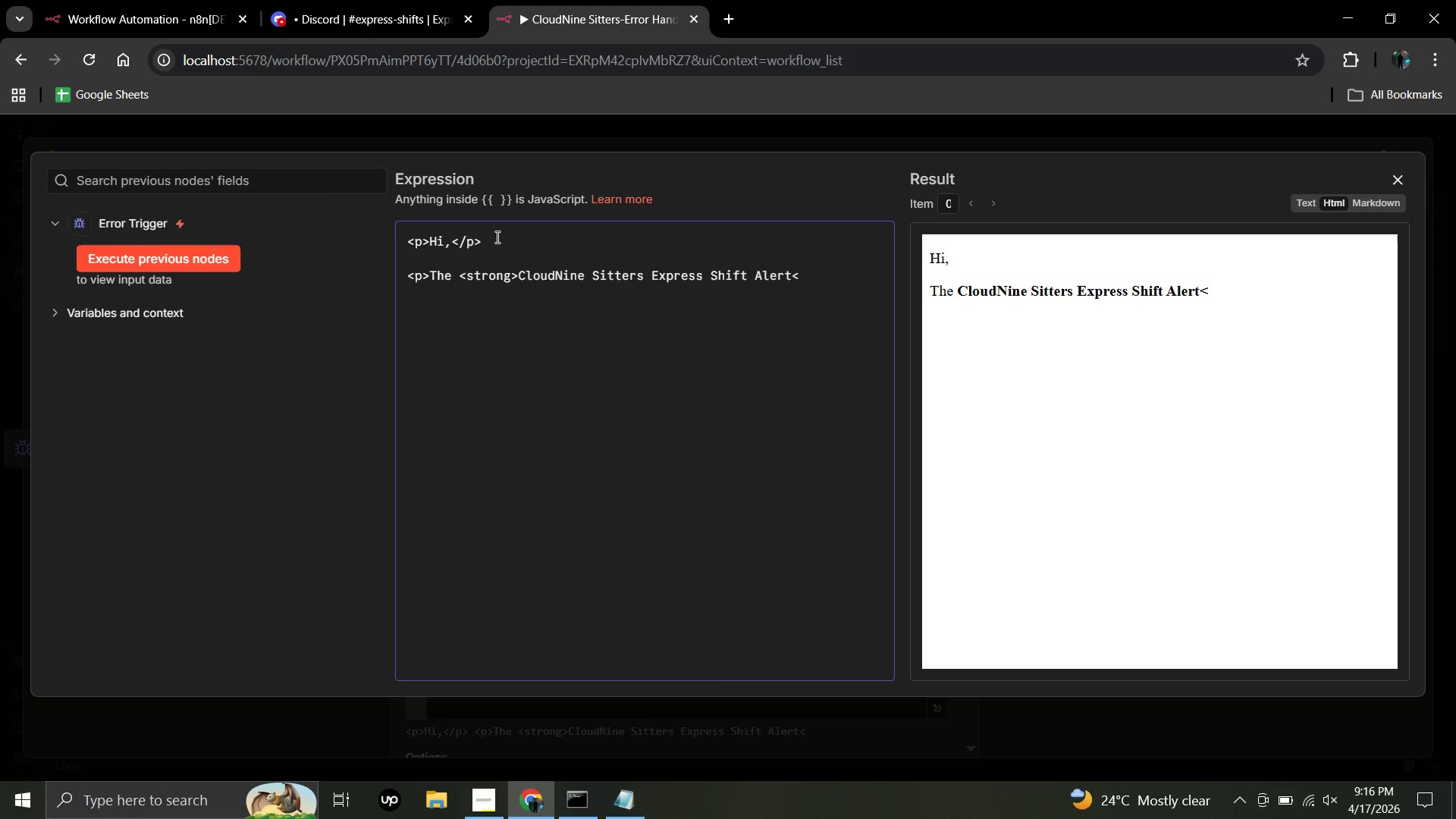 
key(Shift+Slash)
 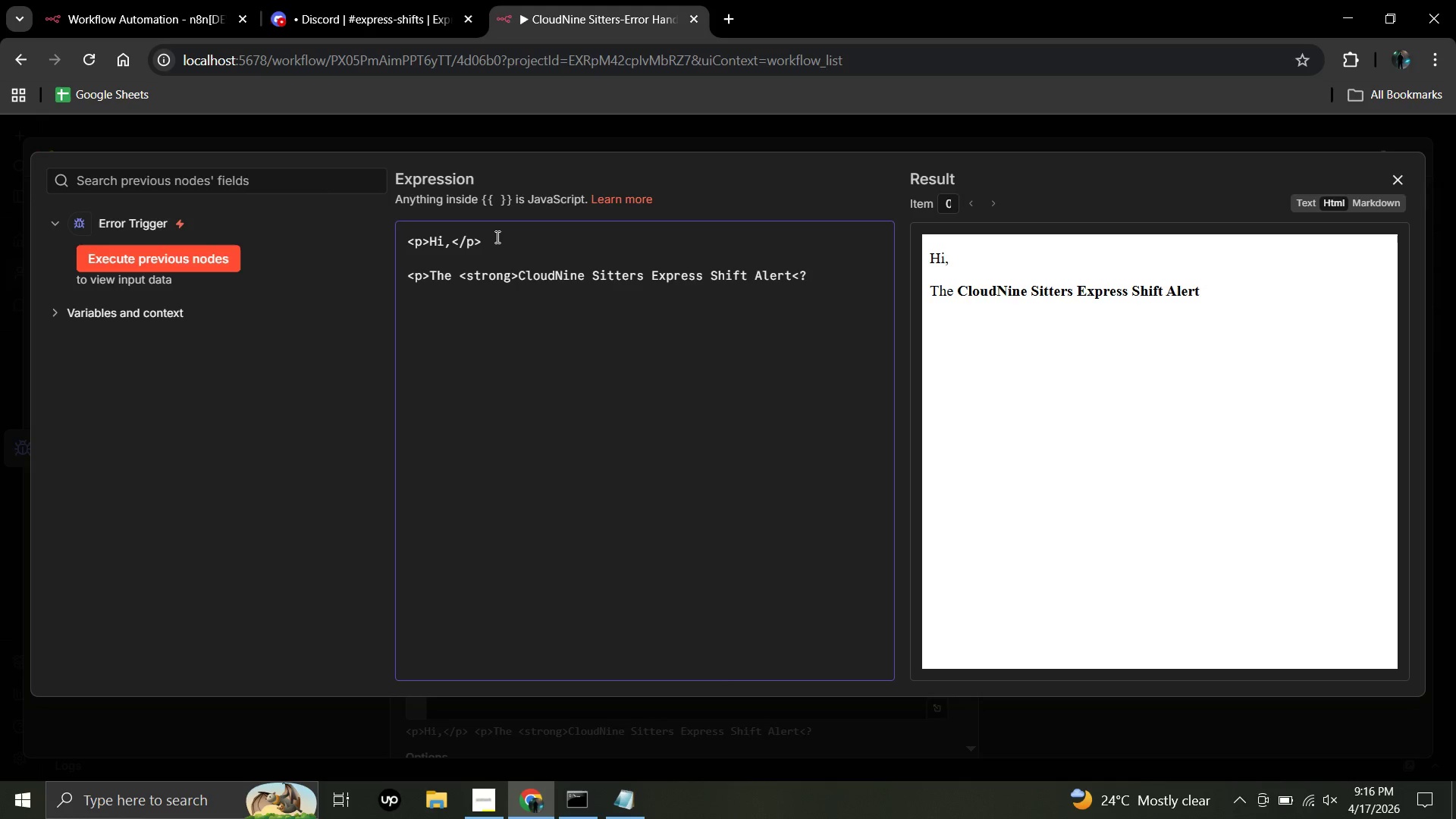 
key(Backspace)
 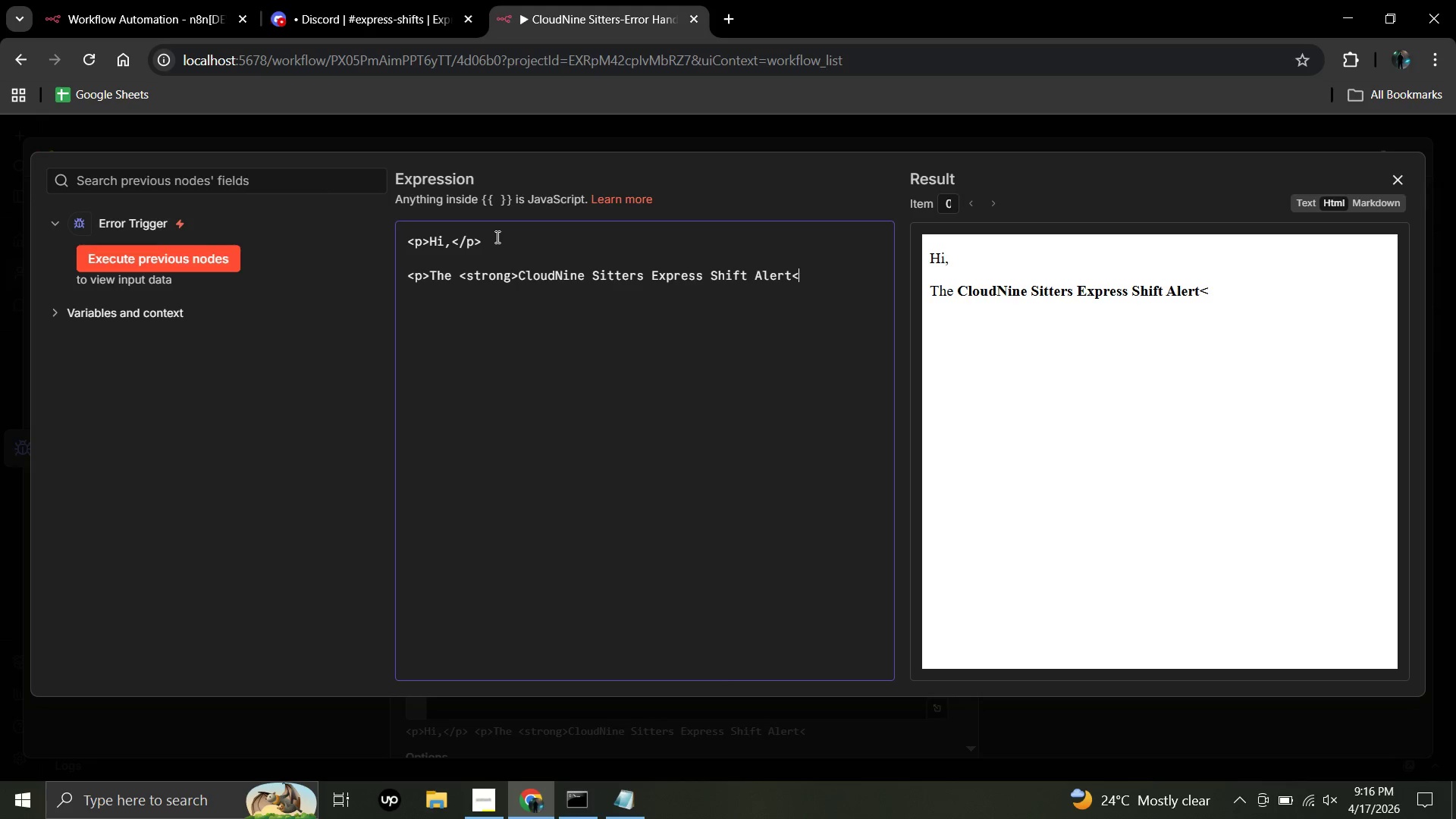 
key(Backslash)
 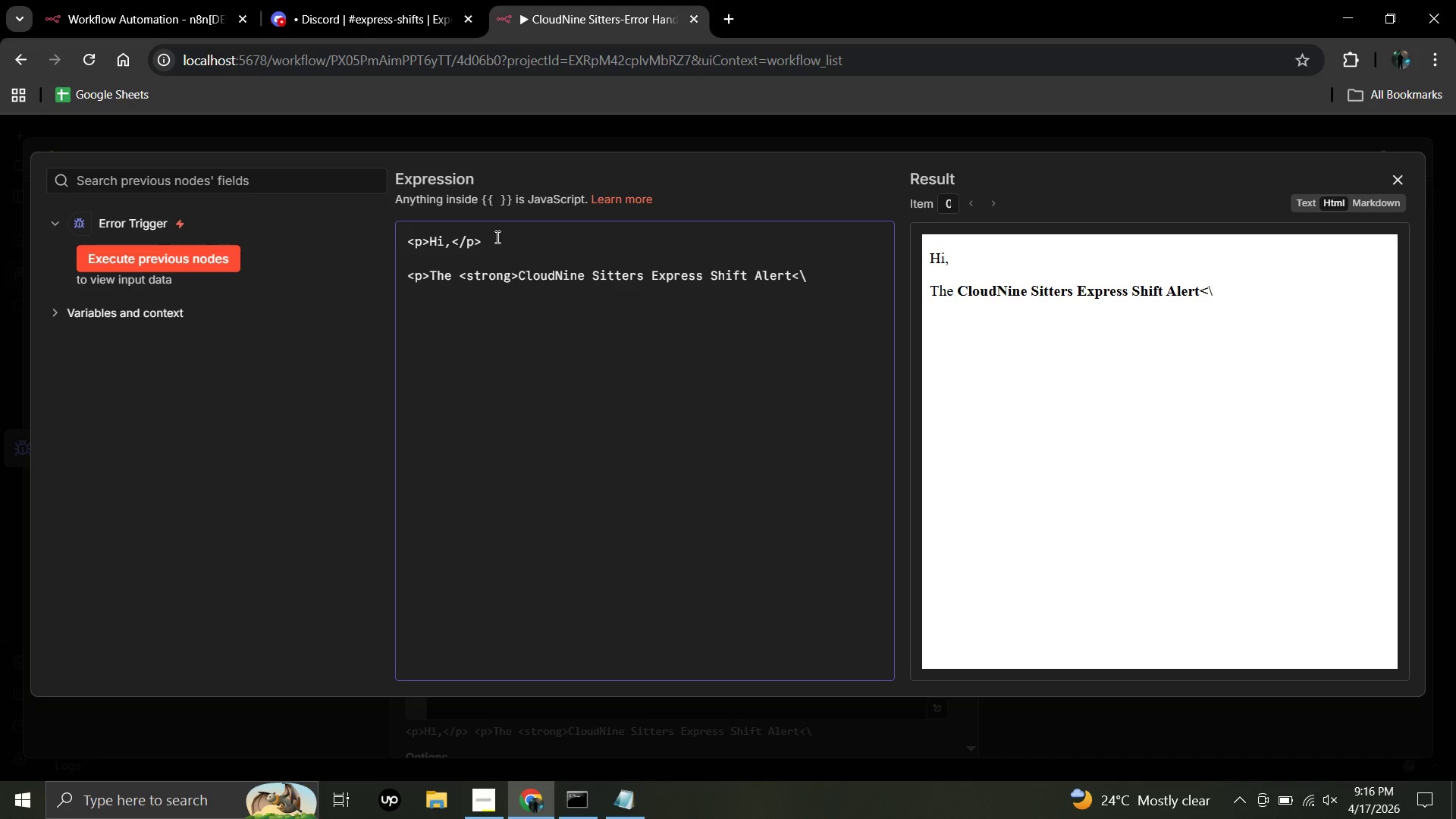 
key(Backspace)
 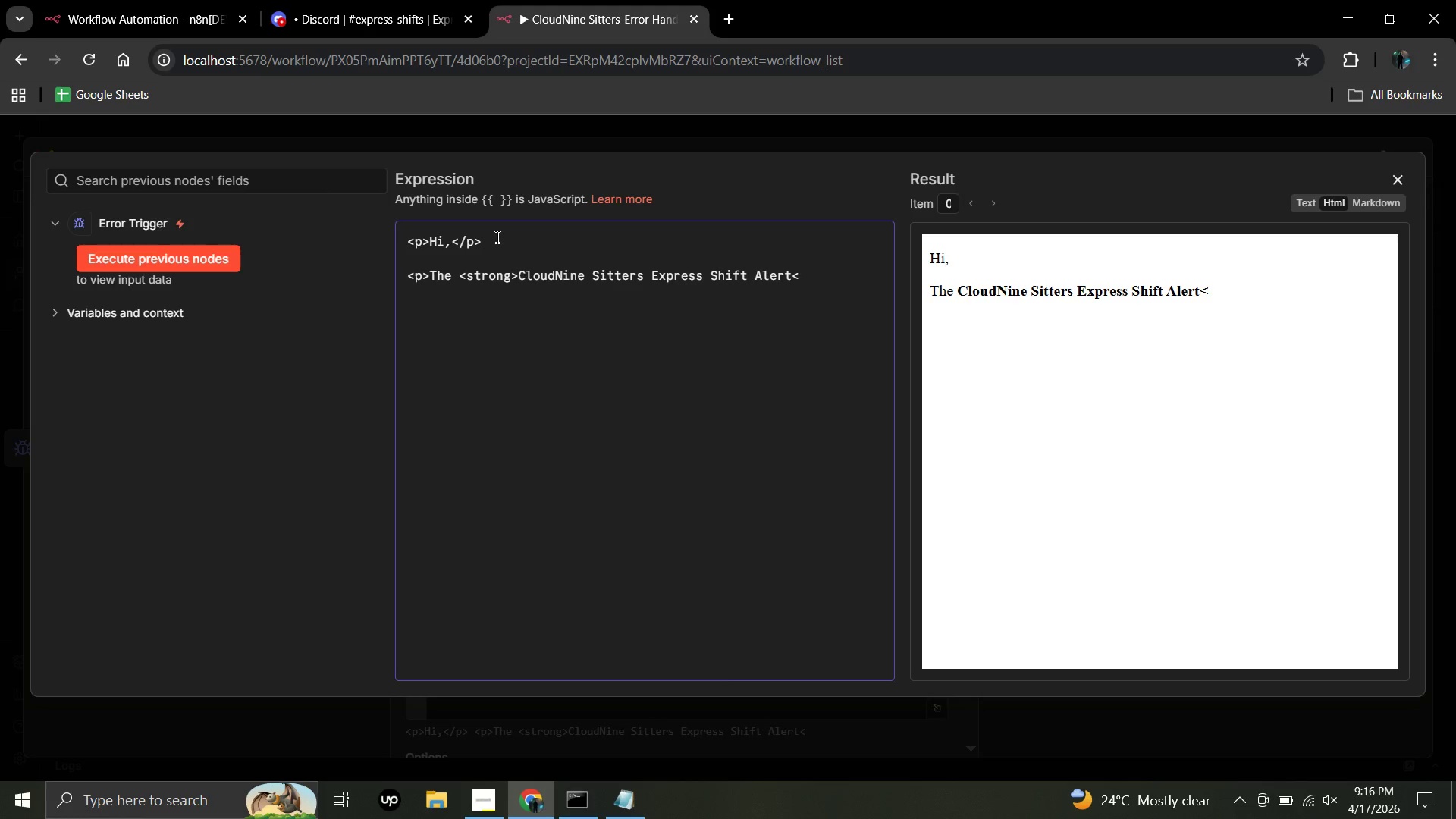 
type(/strong>)
 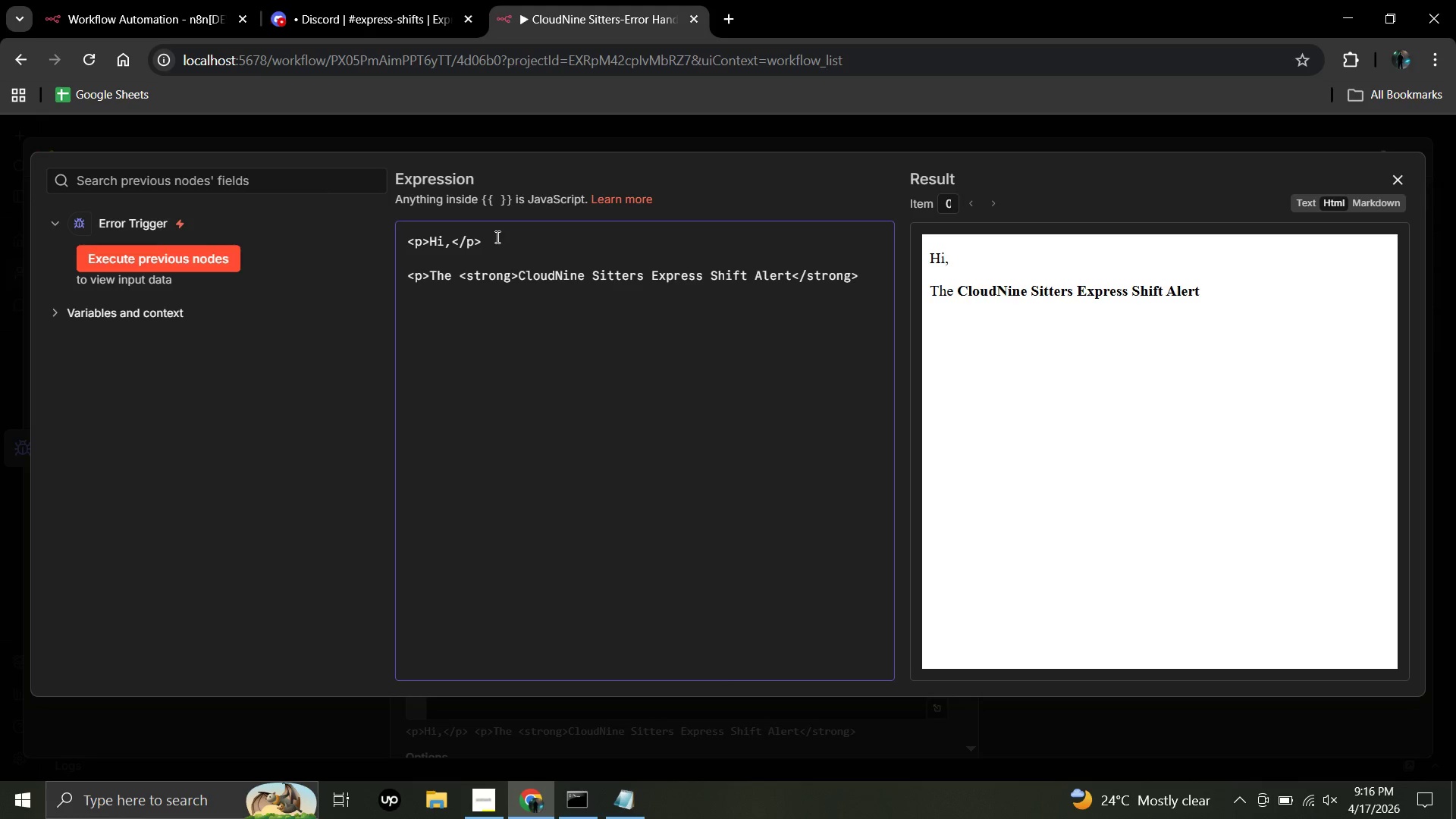 
type( workflow has)
 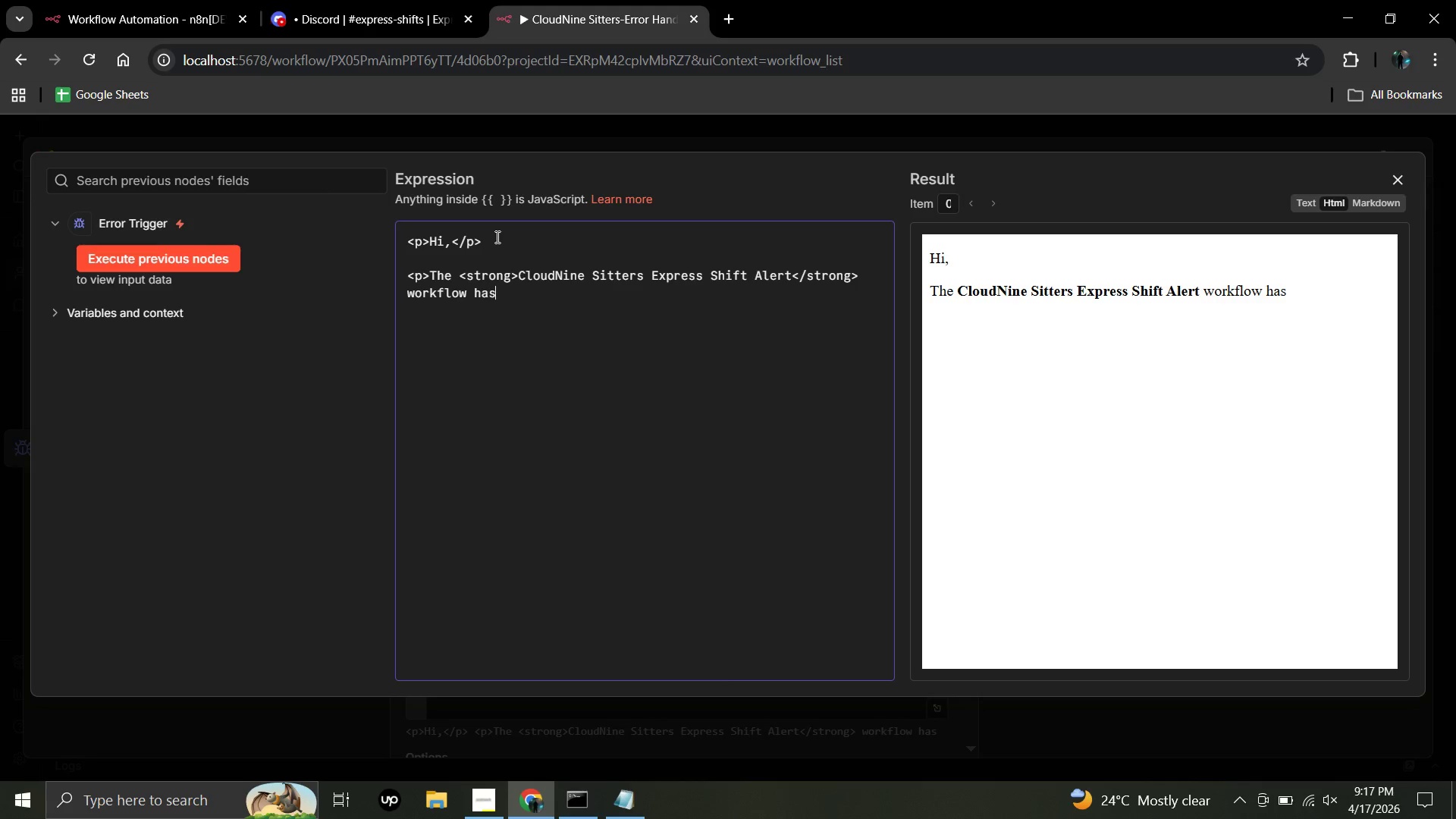 
wait(21.16)
 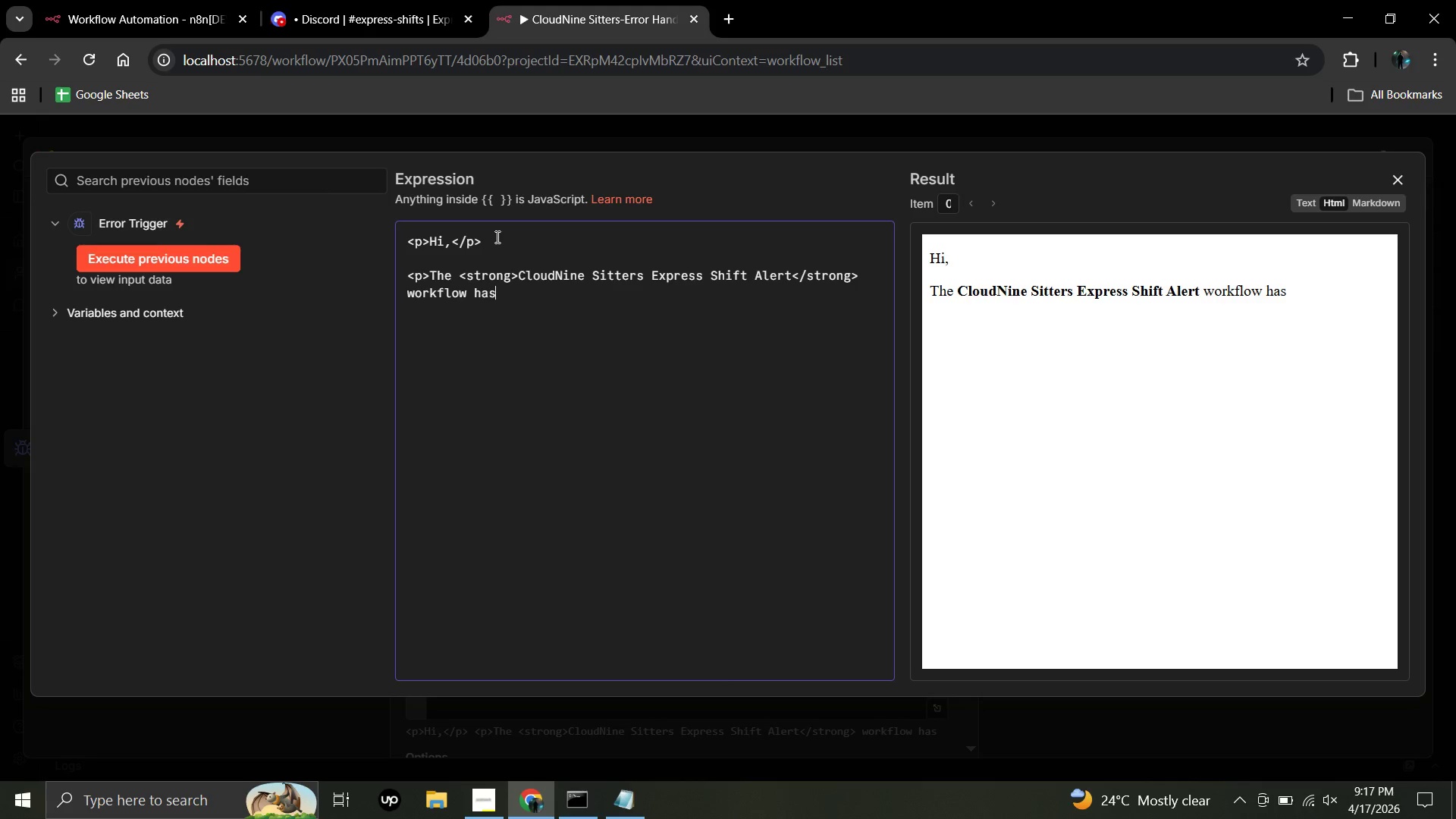 
type( encountered an )
 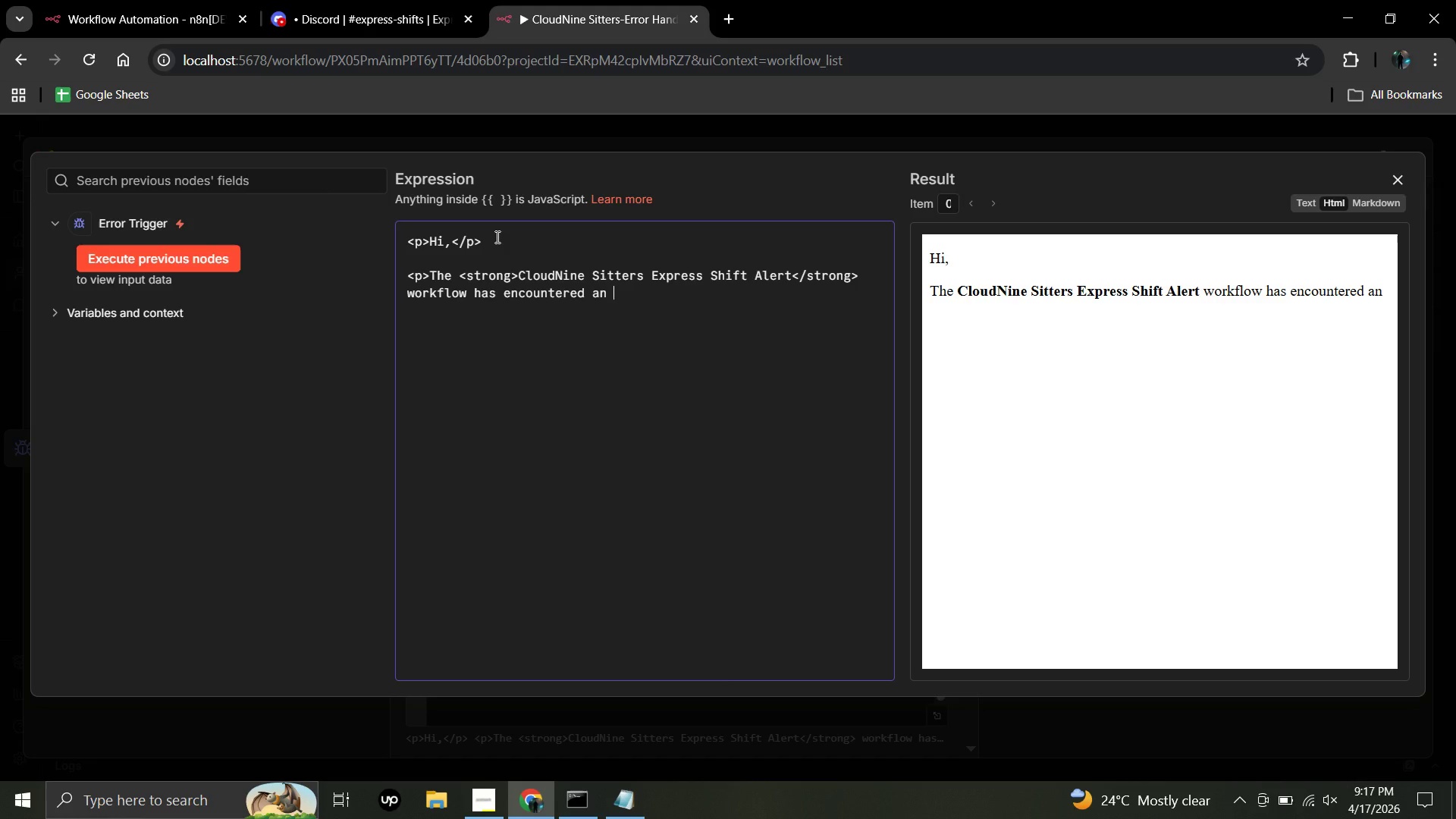 
type(error and may have failed to notify sitters about a high)
 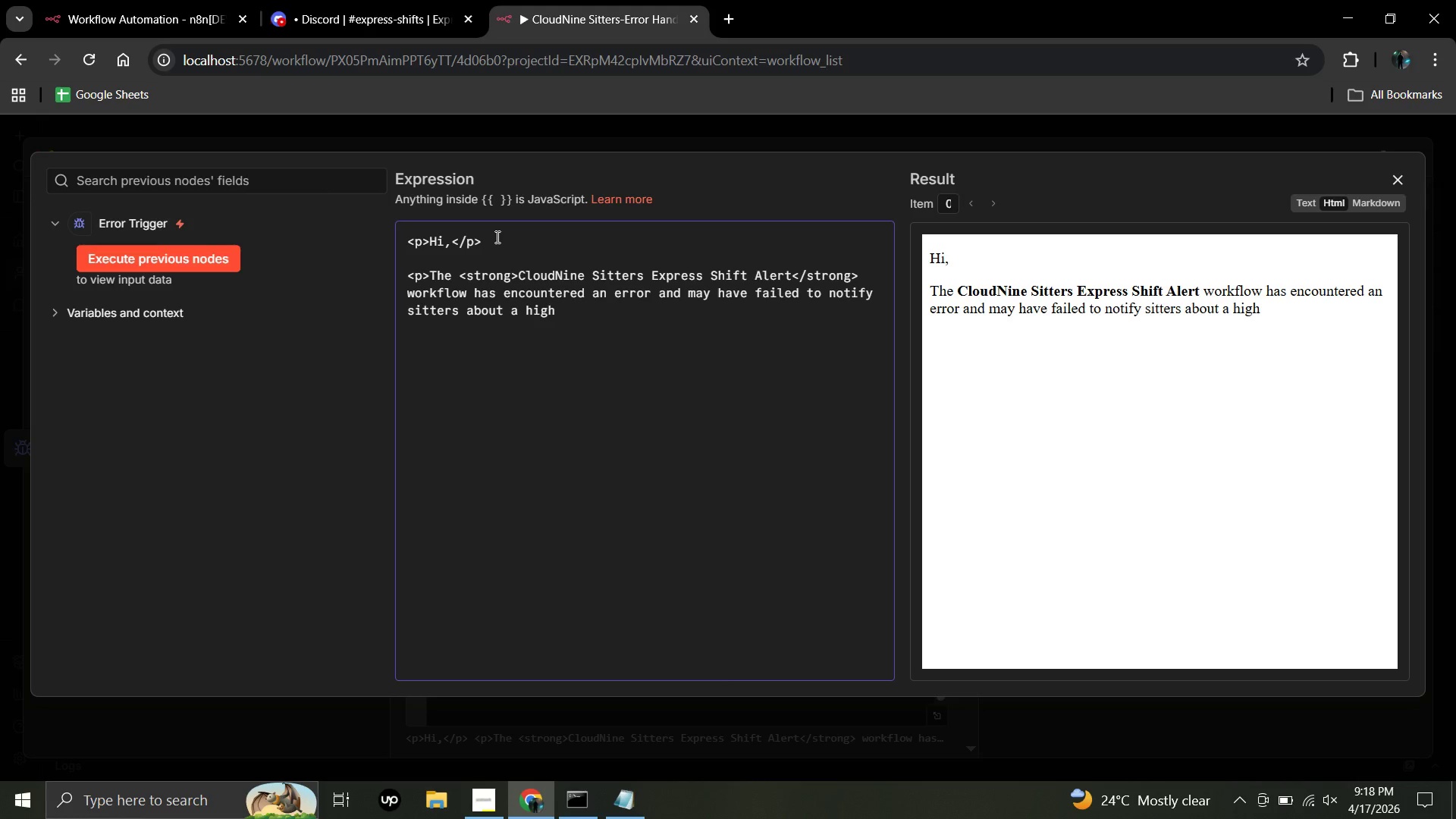 
wait(18.61)
 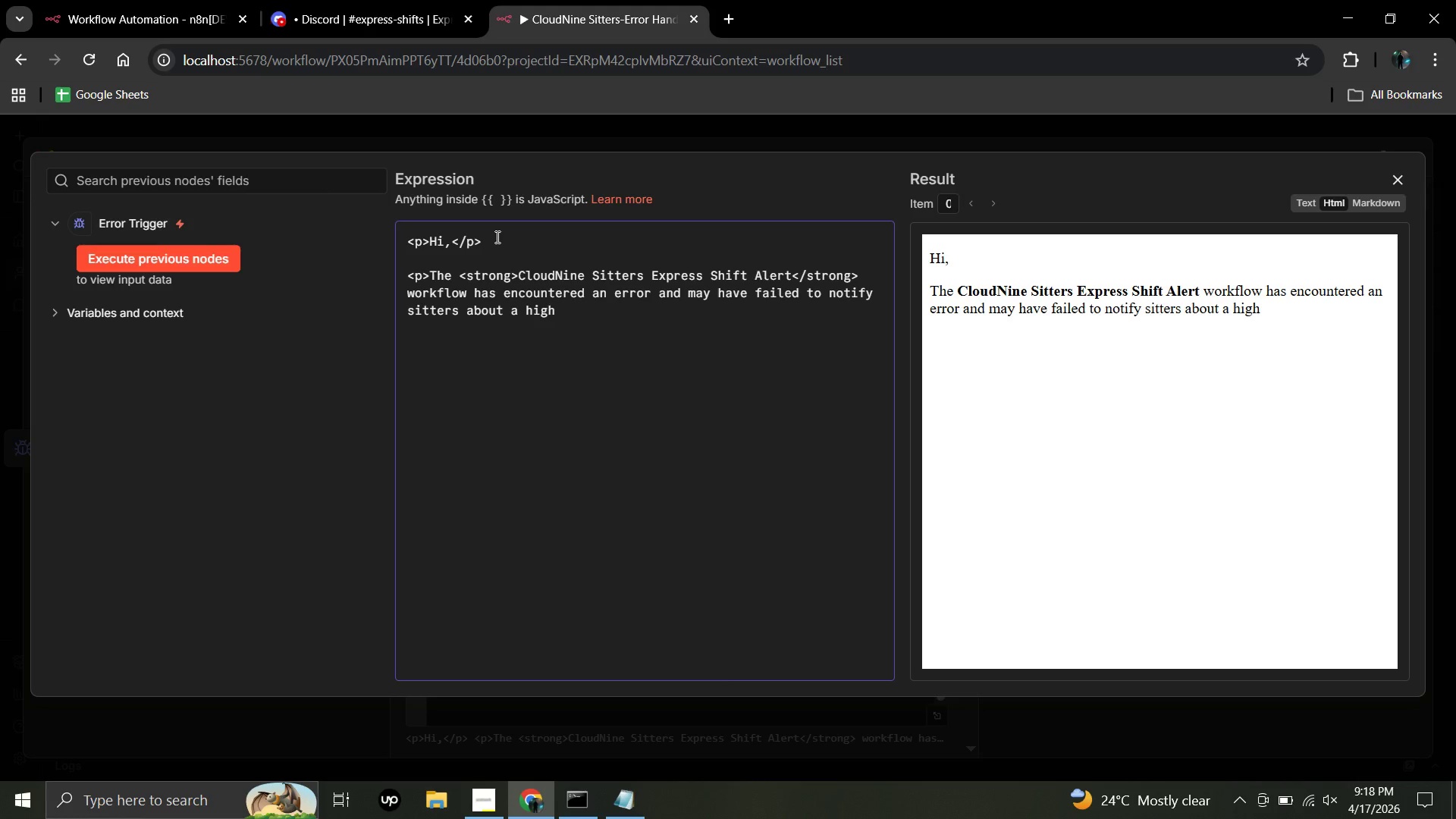 
type(-priority booking.</p>)
 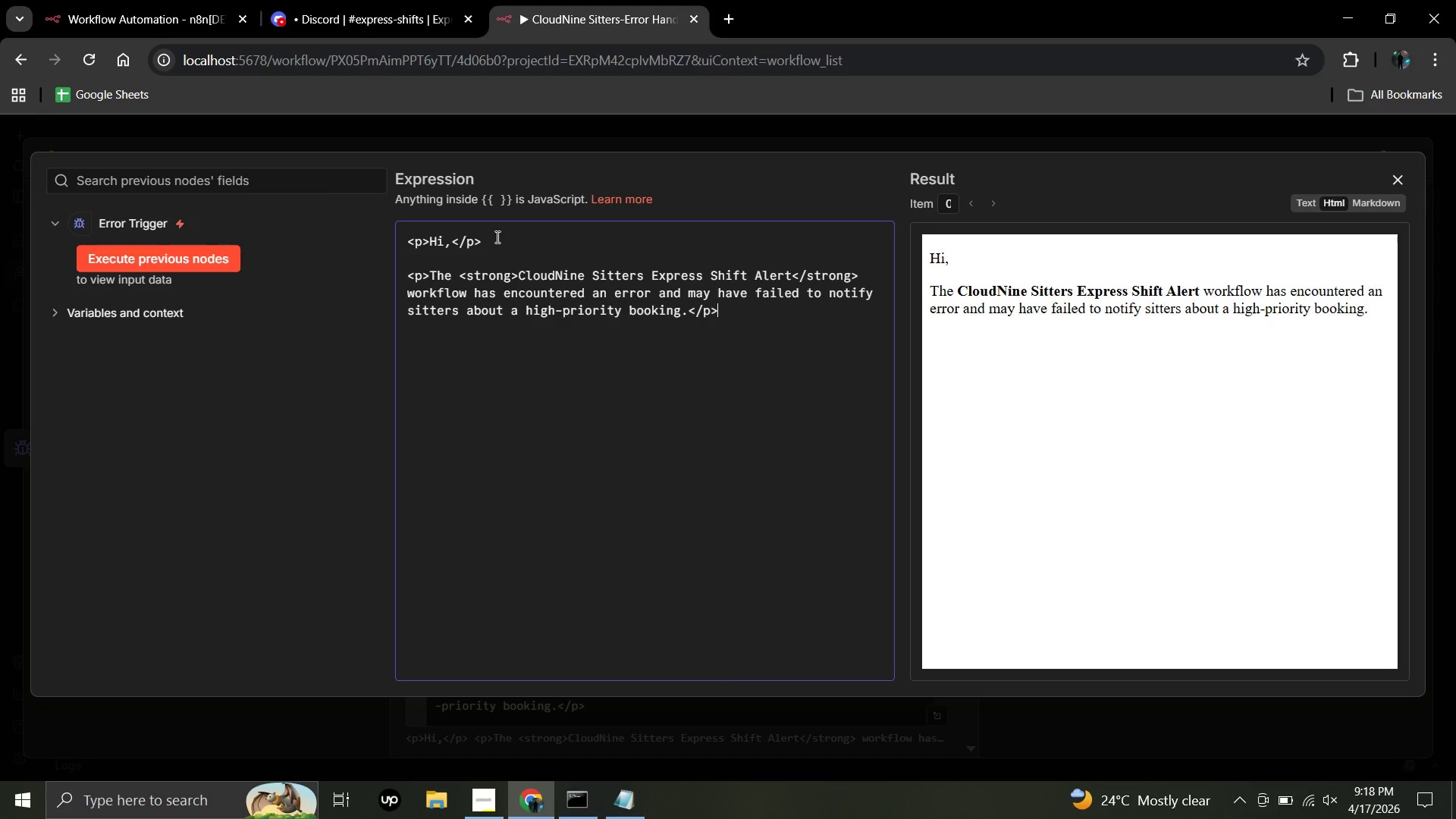 
key(Enter)
 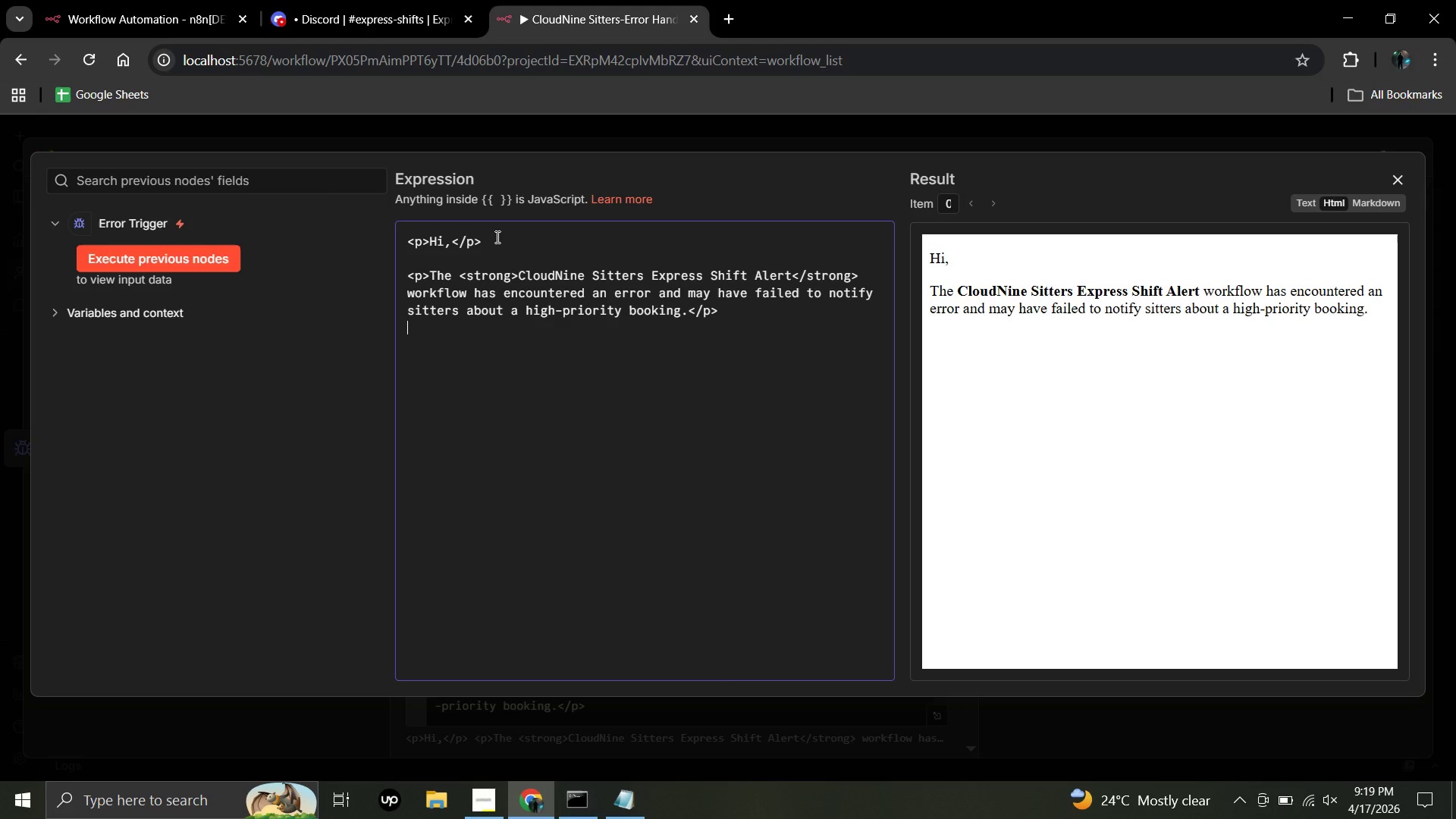 
wait(40.33)
 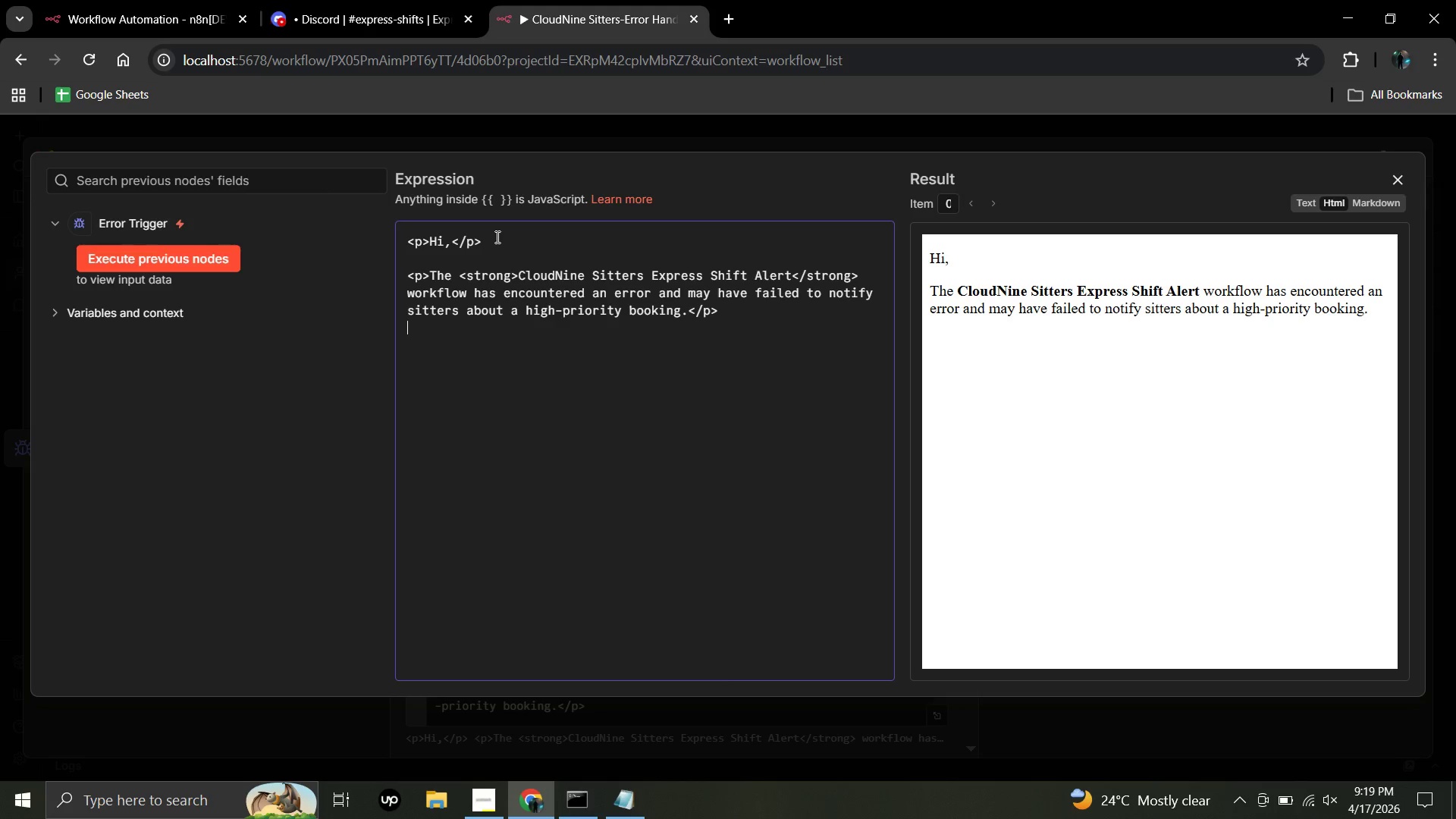 
key(Shift+Comma)
 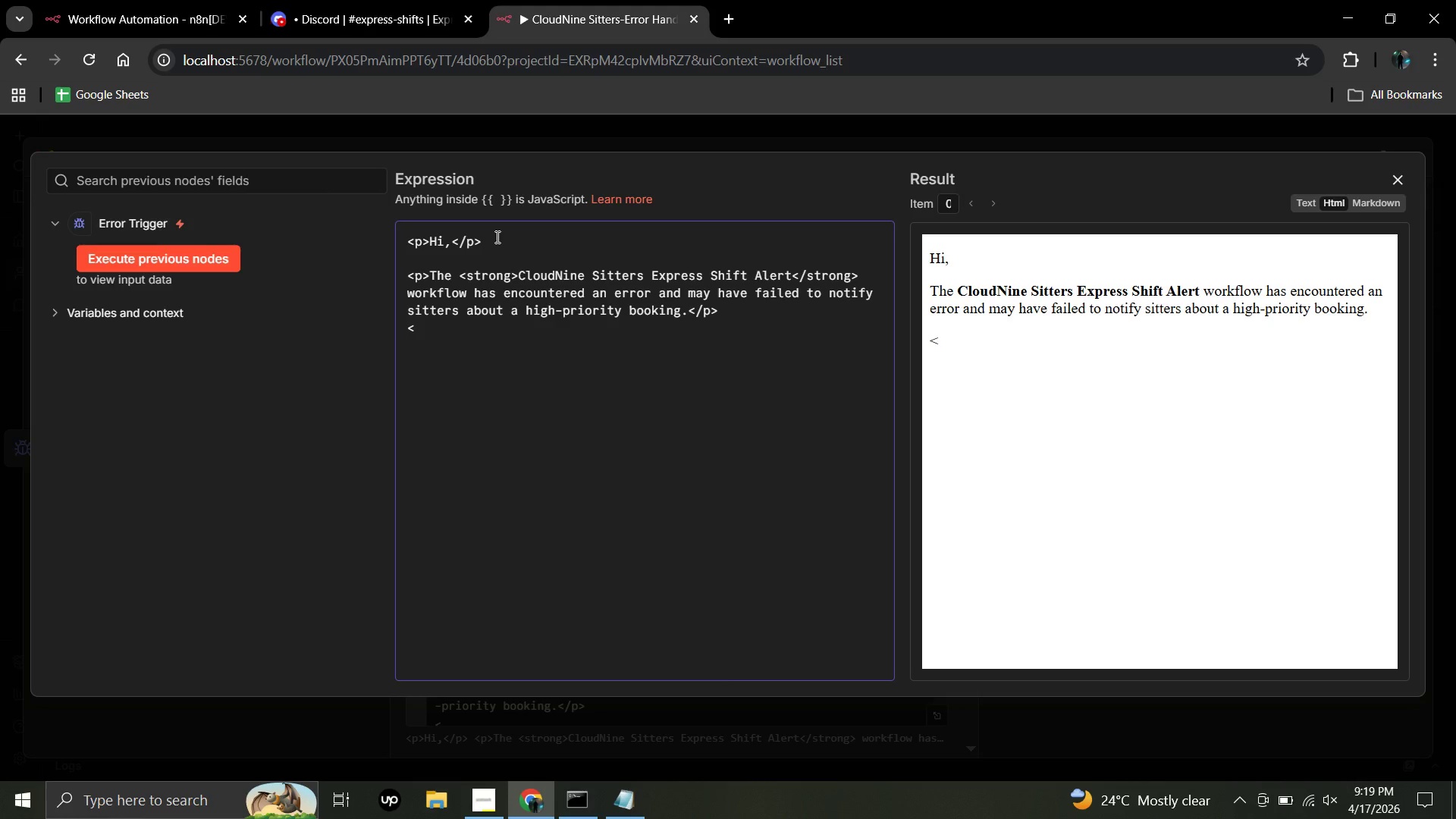 
key(P)
 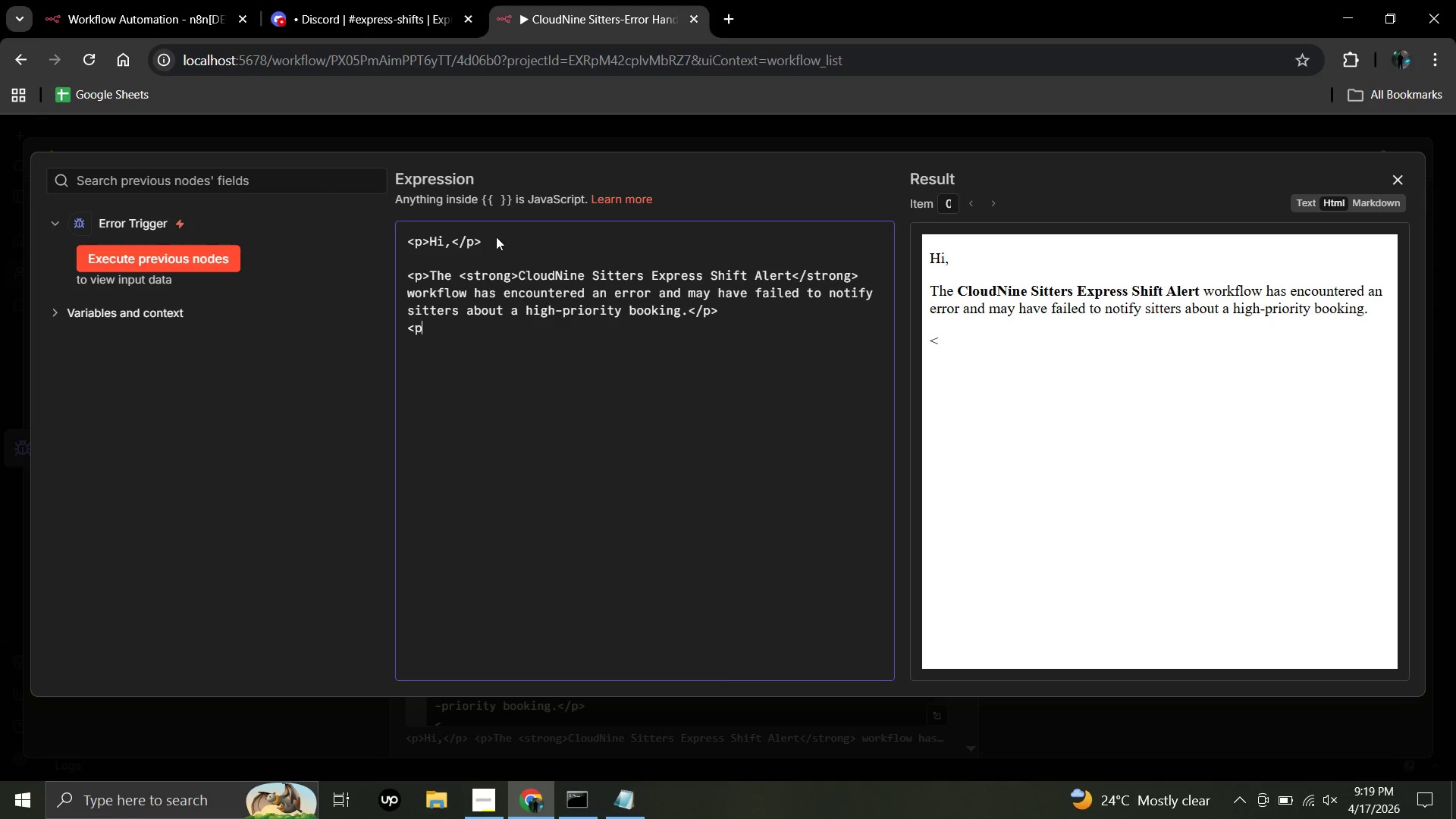 
key(Shift+Period)
 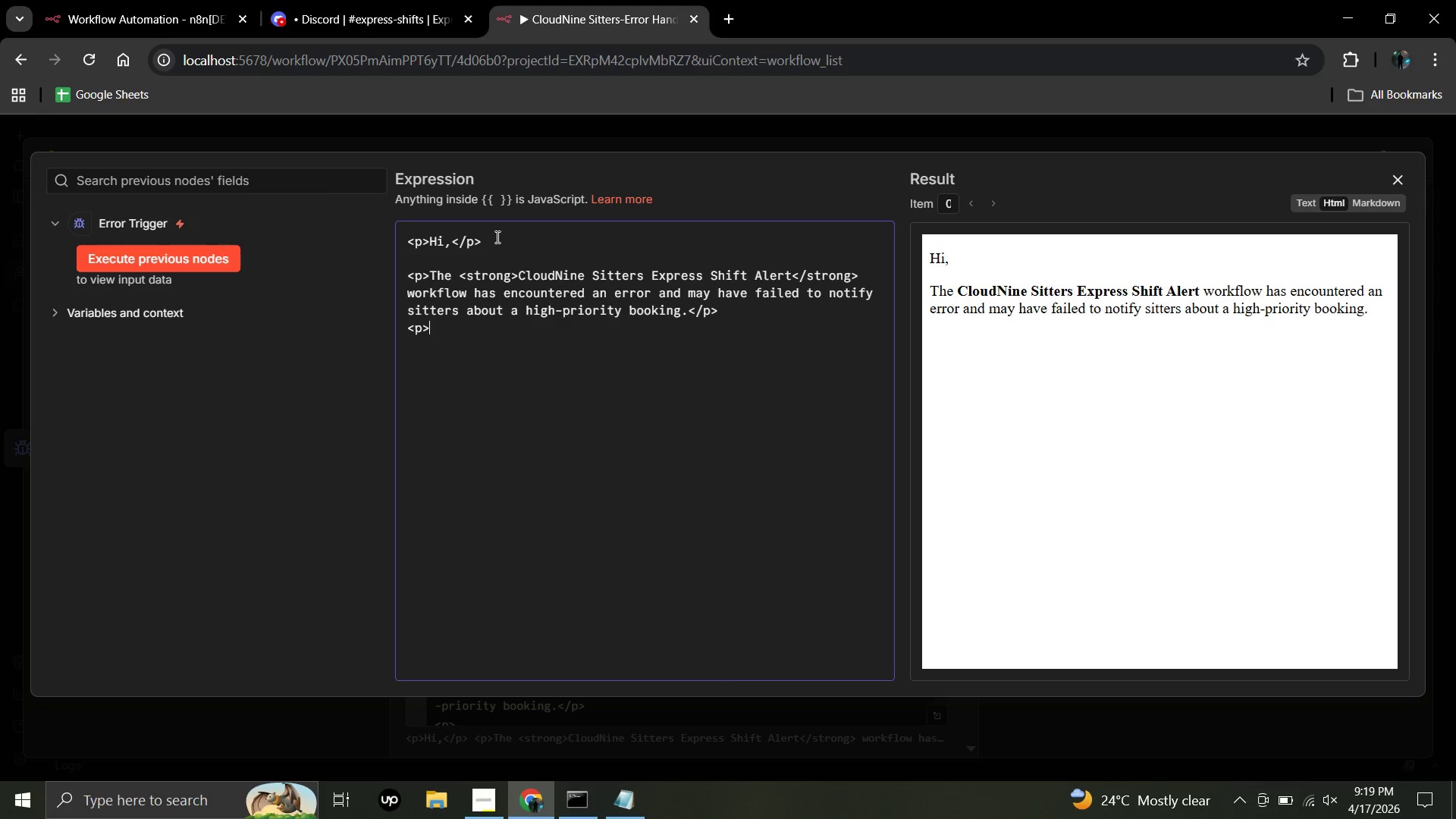 
type(The <strong>)
 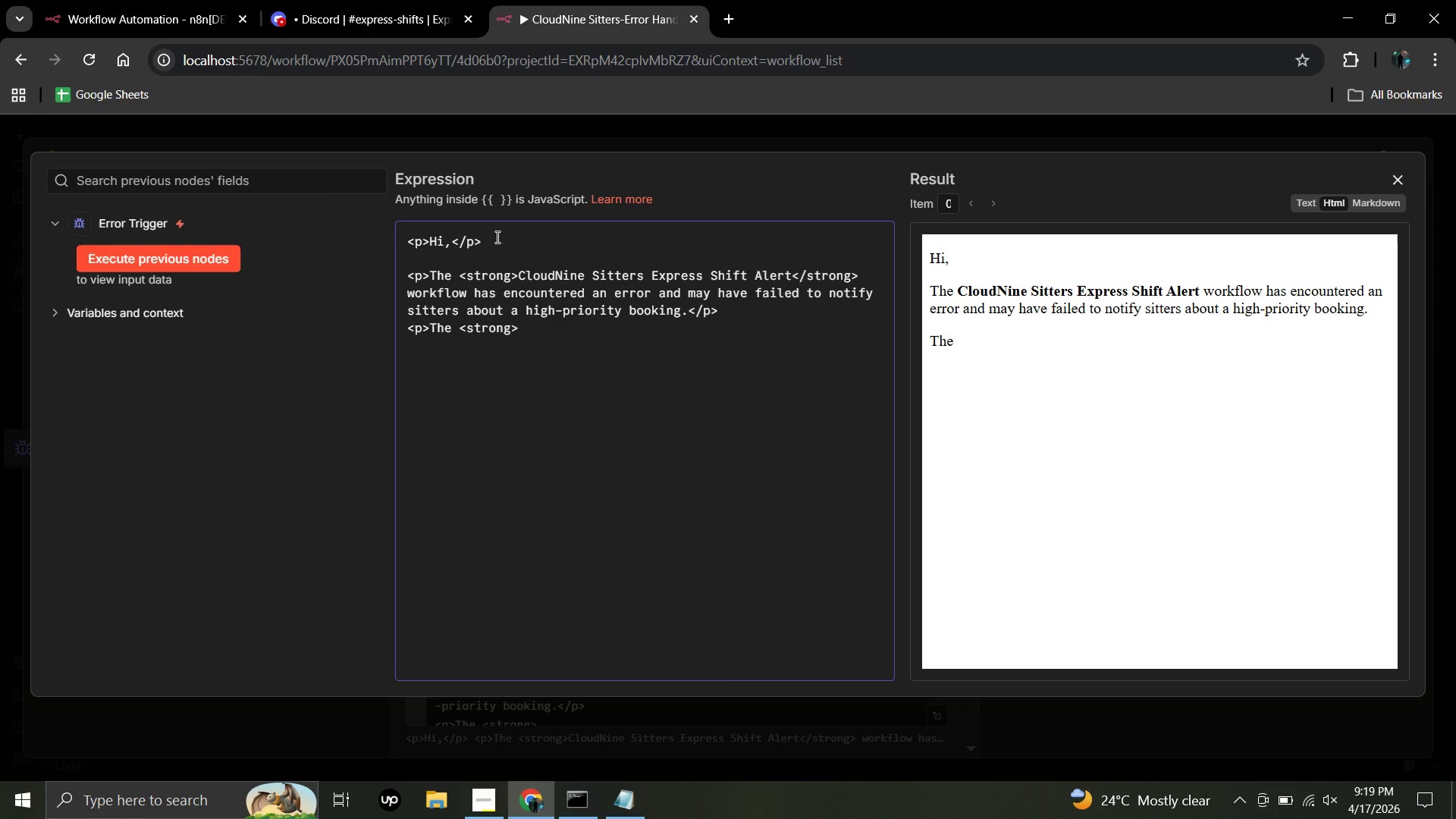 
type(CLOUDnINE)
 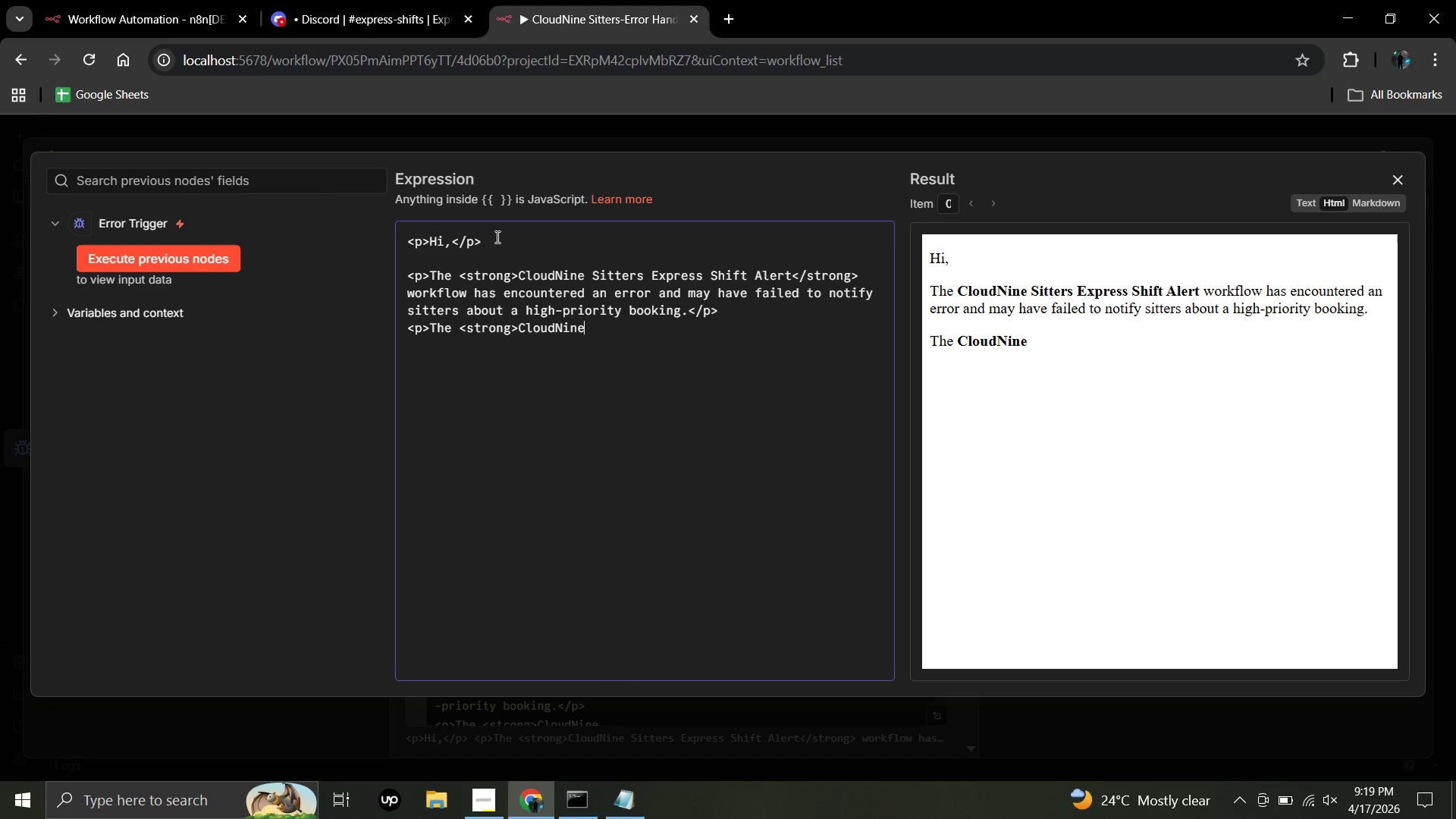 
key(Space)
 